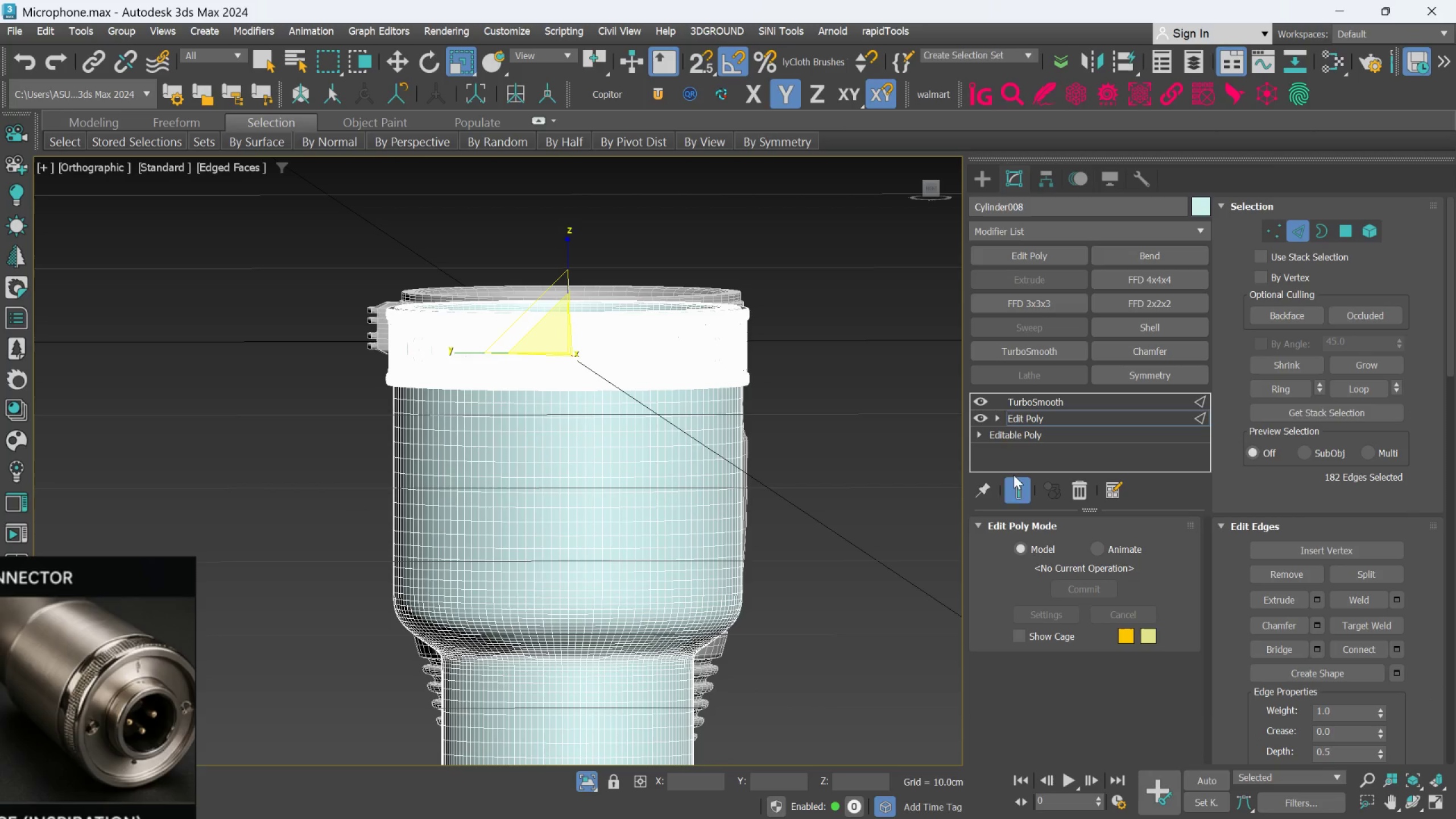 
left_click([1011, 482])
 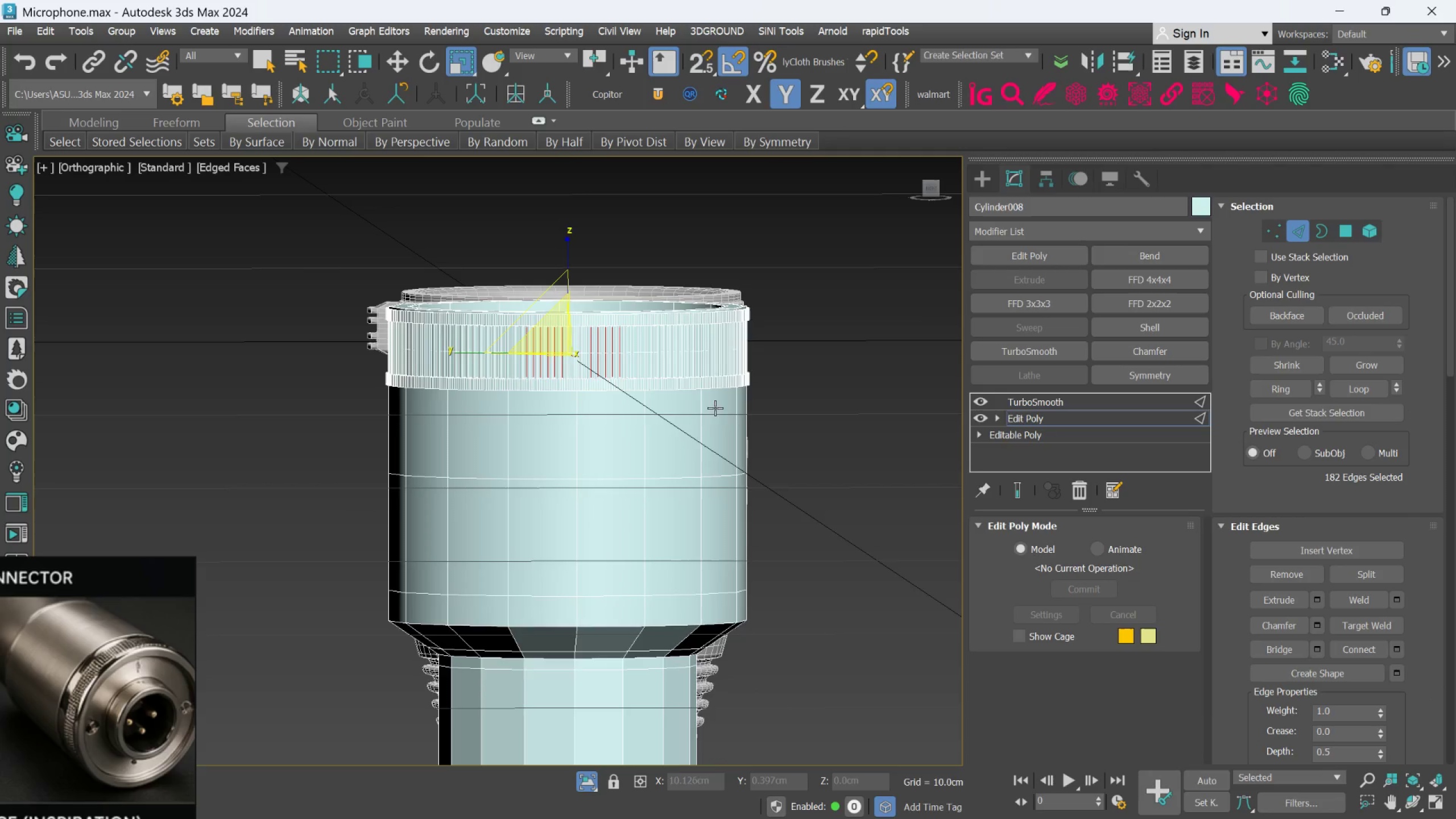 
scroll: coordinate [673, 391], scroll_direction: up, amount: 3.0
 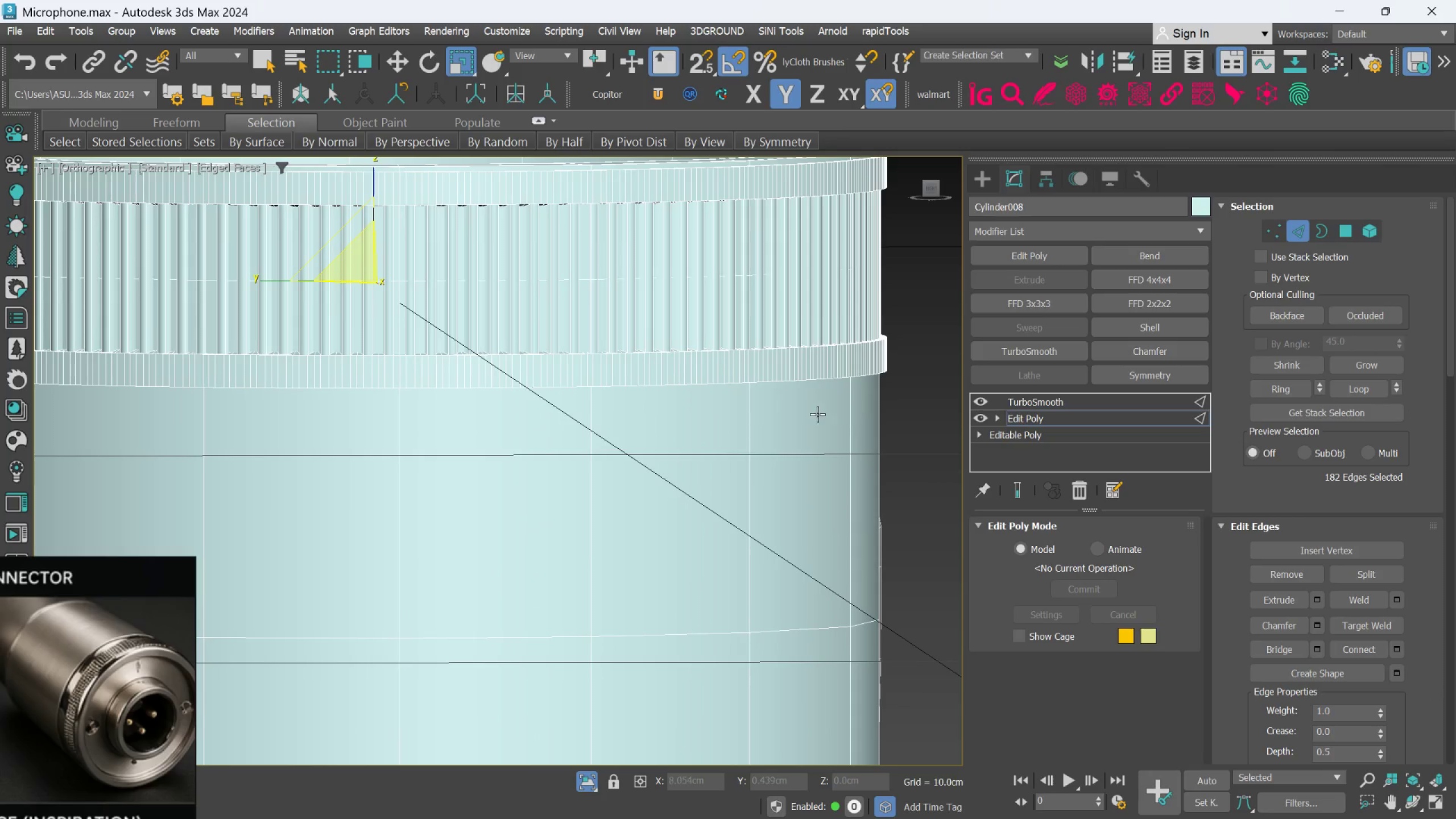 
left_click([753, 416])
 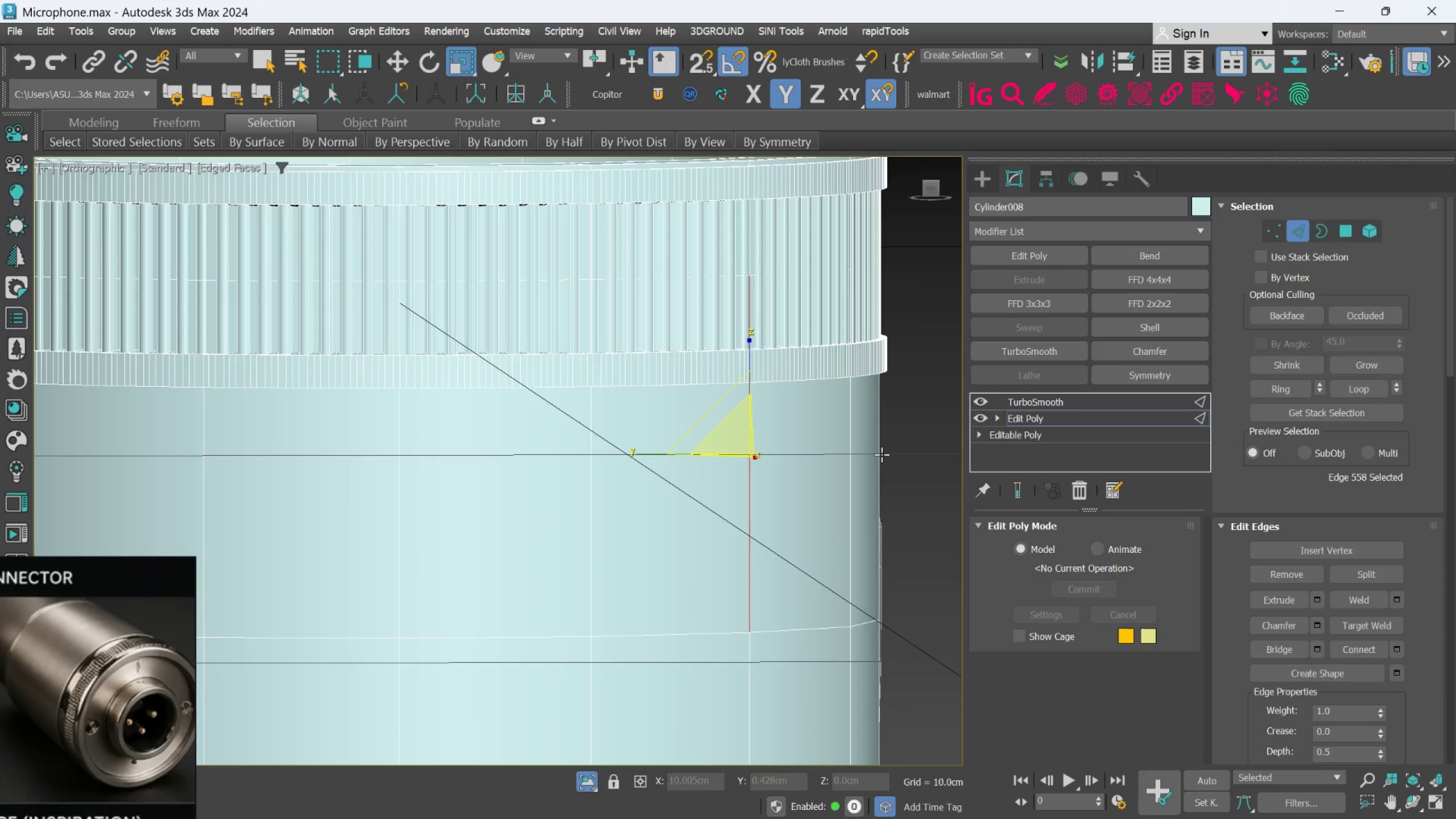 
key(Q)
 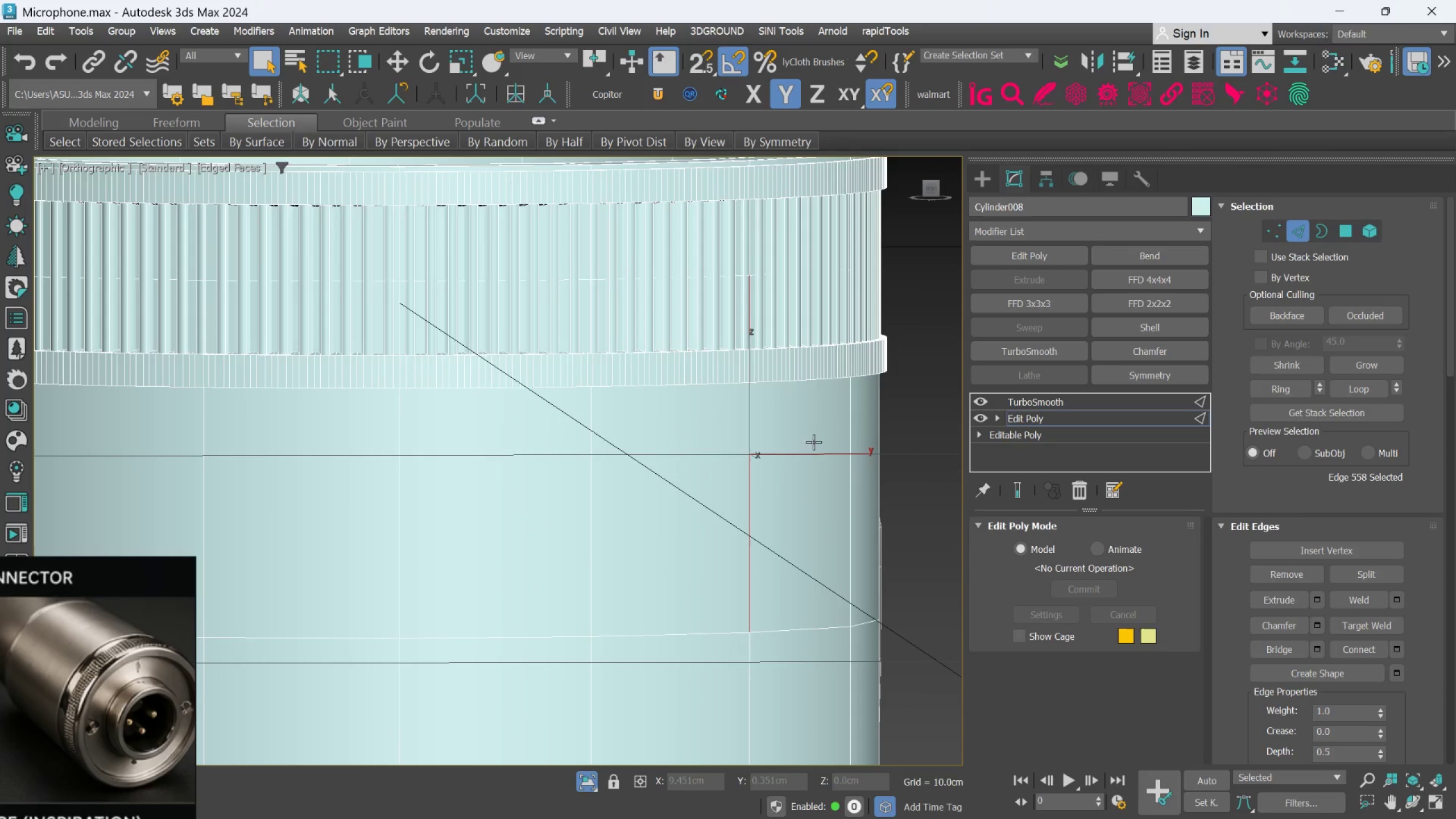 
scroll: coordinate [803, 439], scroll_direction: down, amount: 1.0
 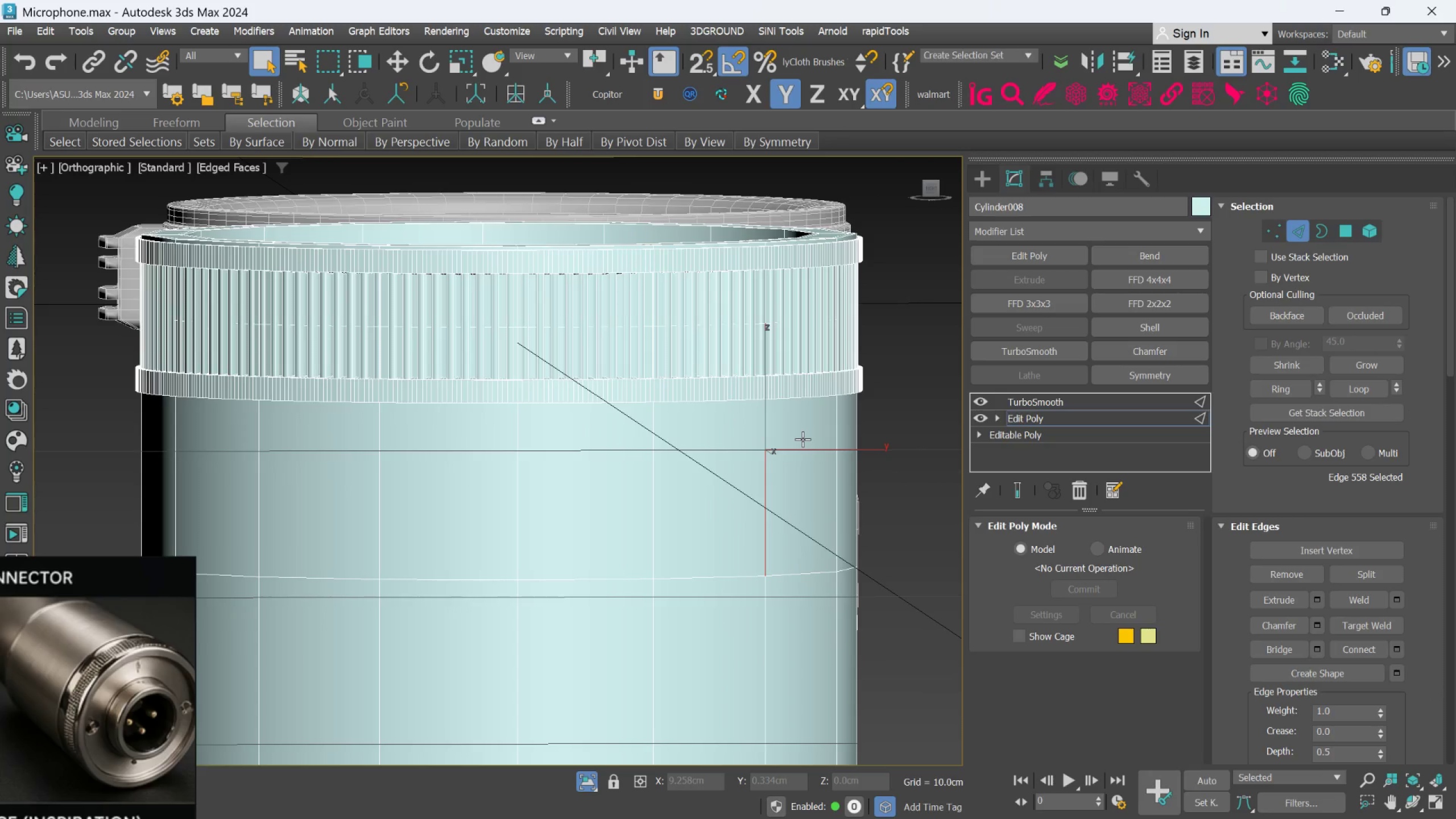 
key(Alt+1)
 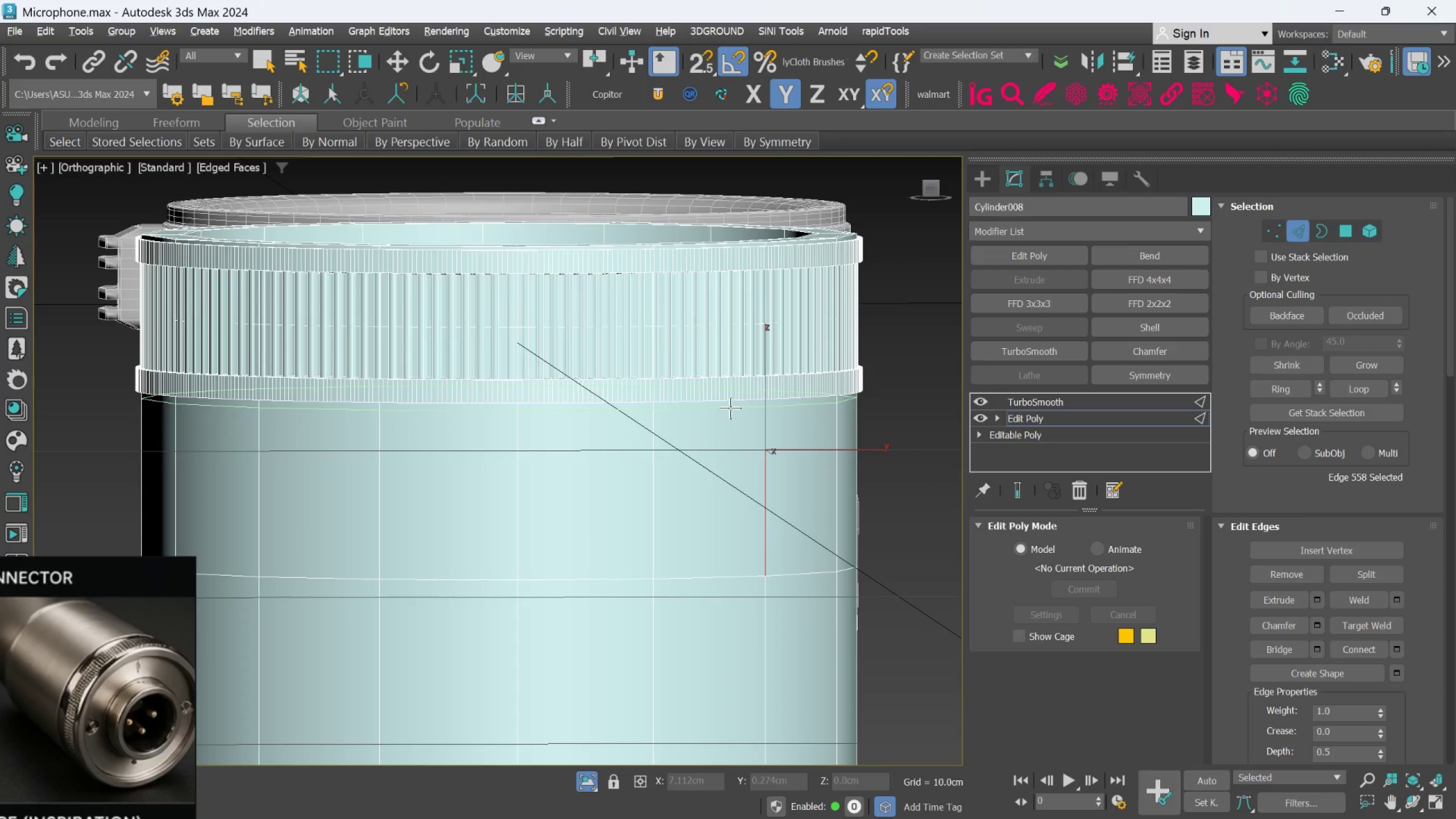 
key(Alt+F)
 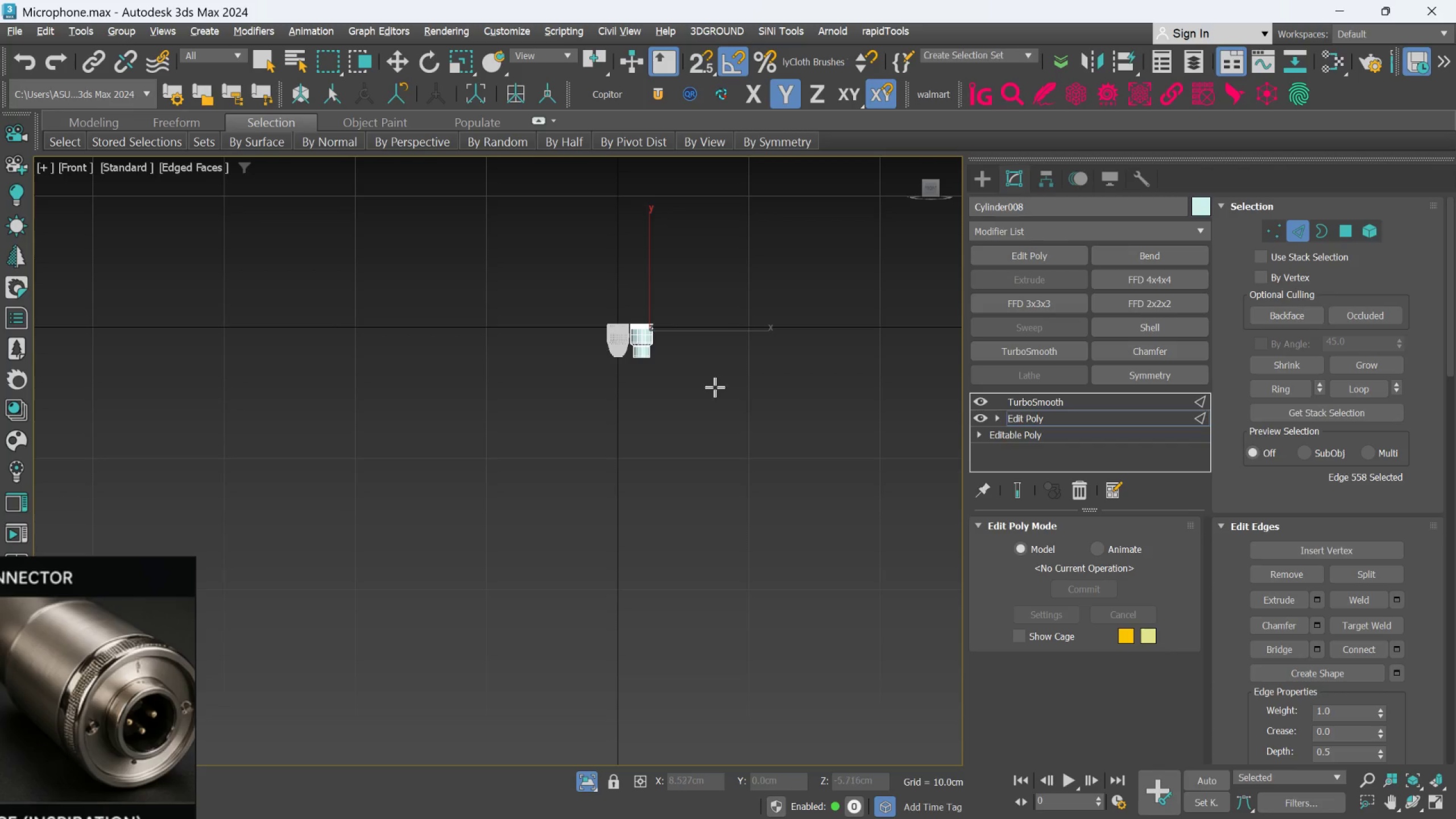 
scroll: coordinate [566, 297], scroll_direction: up, amount: 12.0
 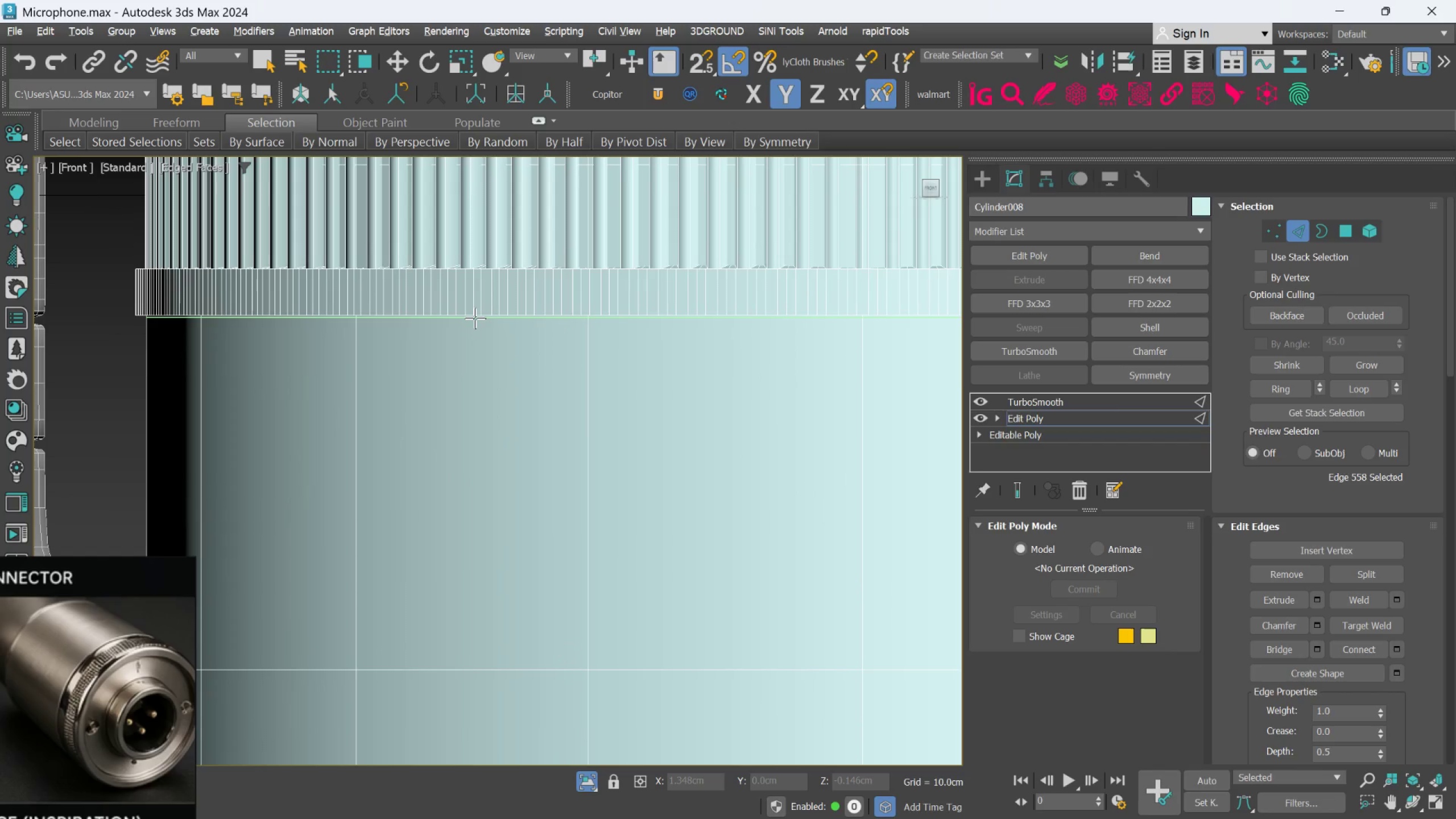 
left_click([475, 317])
 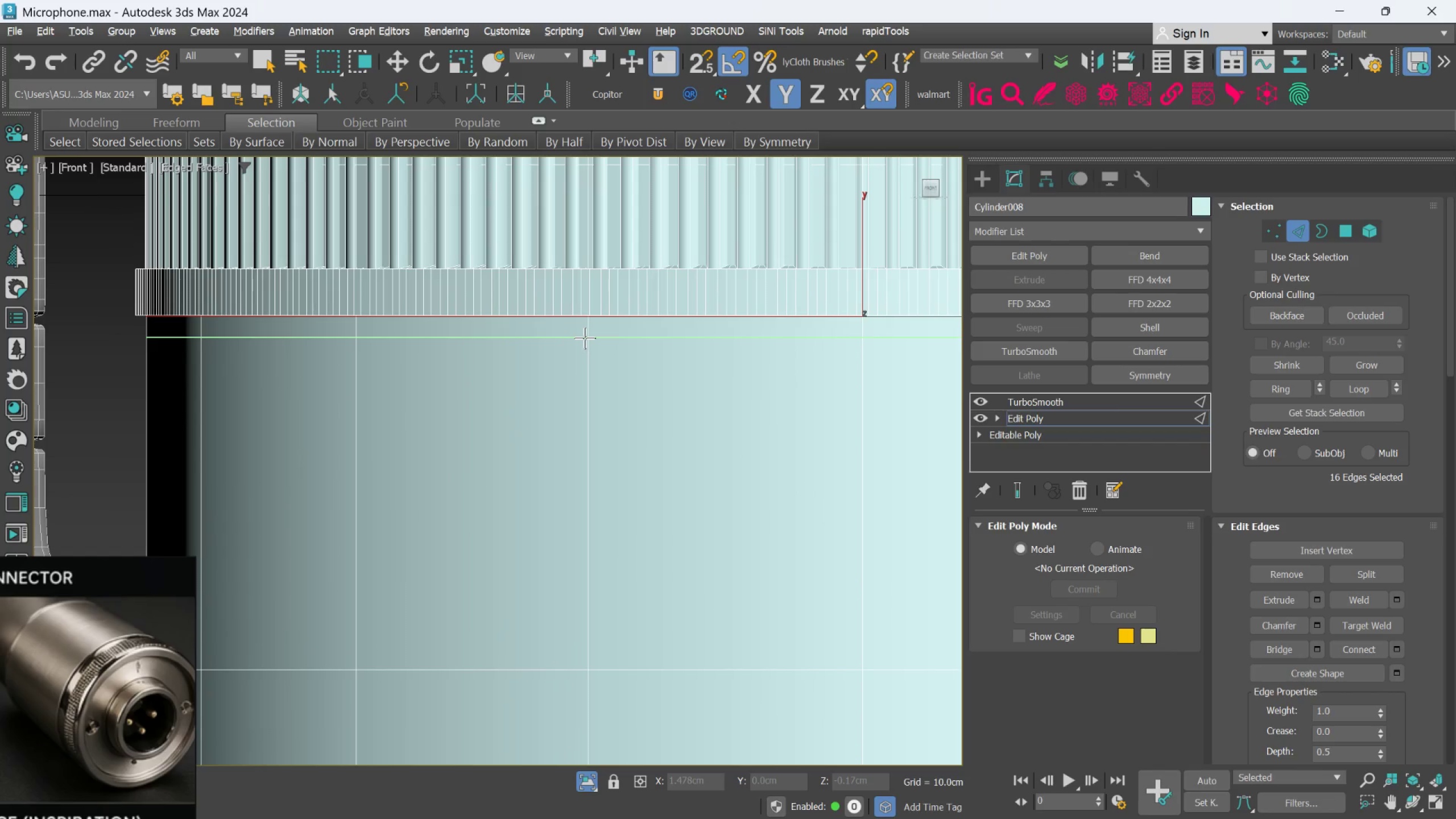 
left_click([586, 337])
 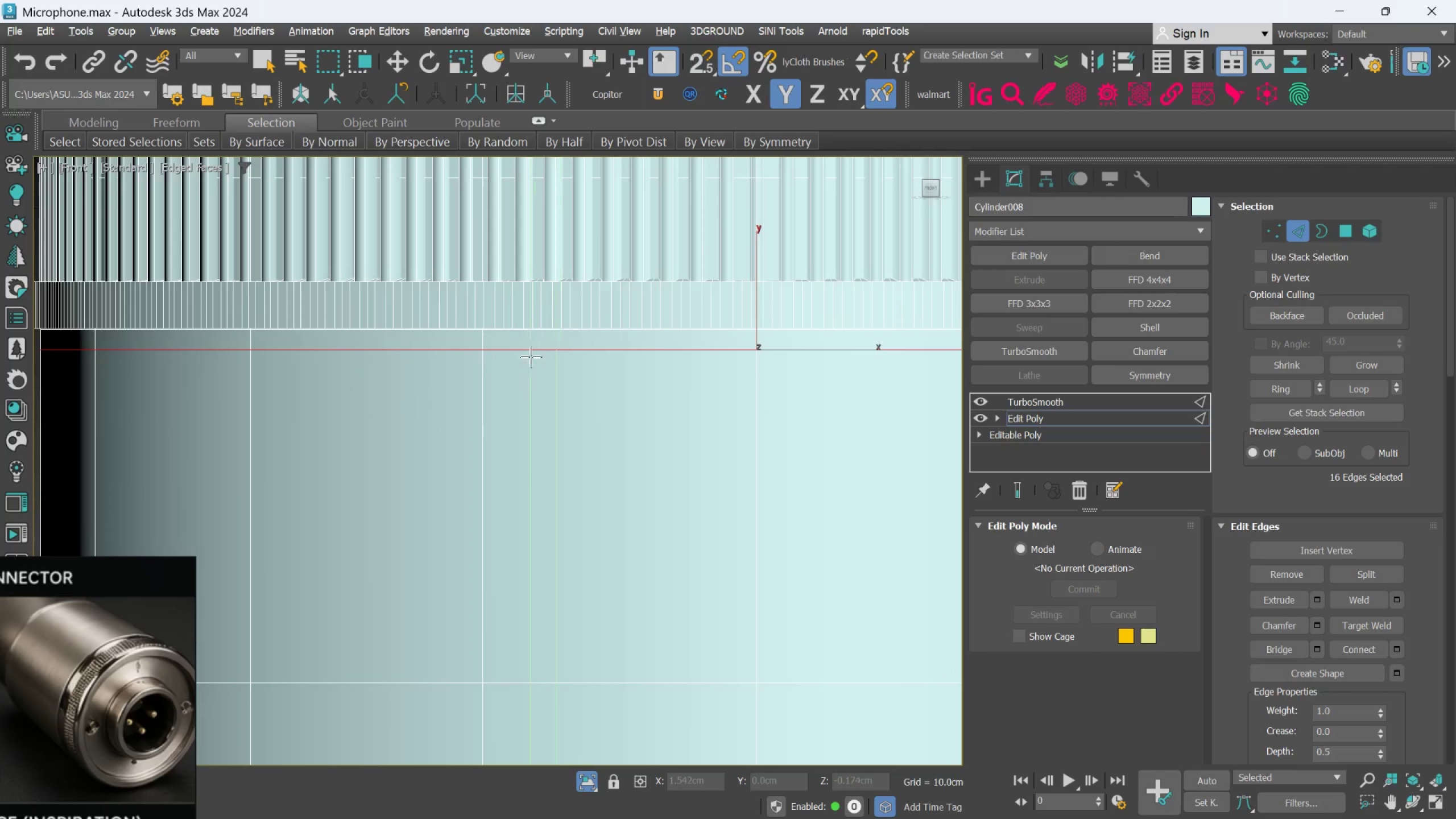 
hold_key(key=AltLeft, duration=0.74)
 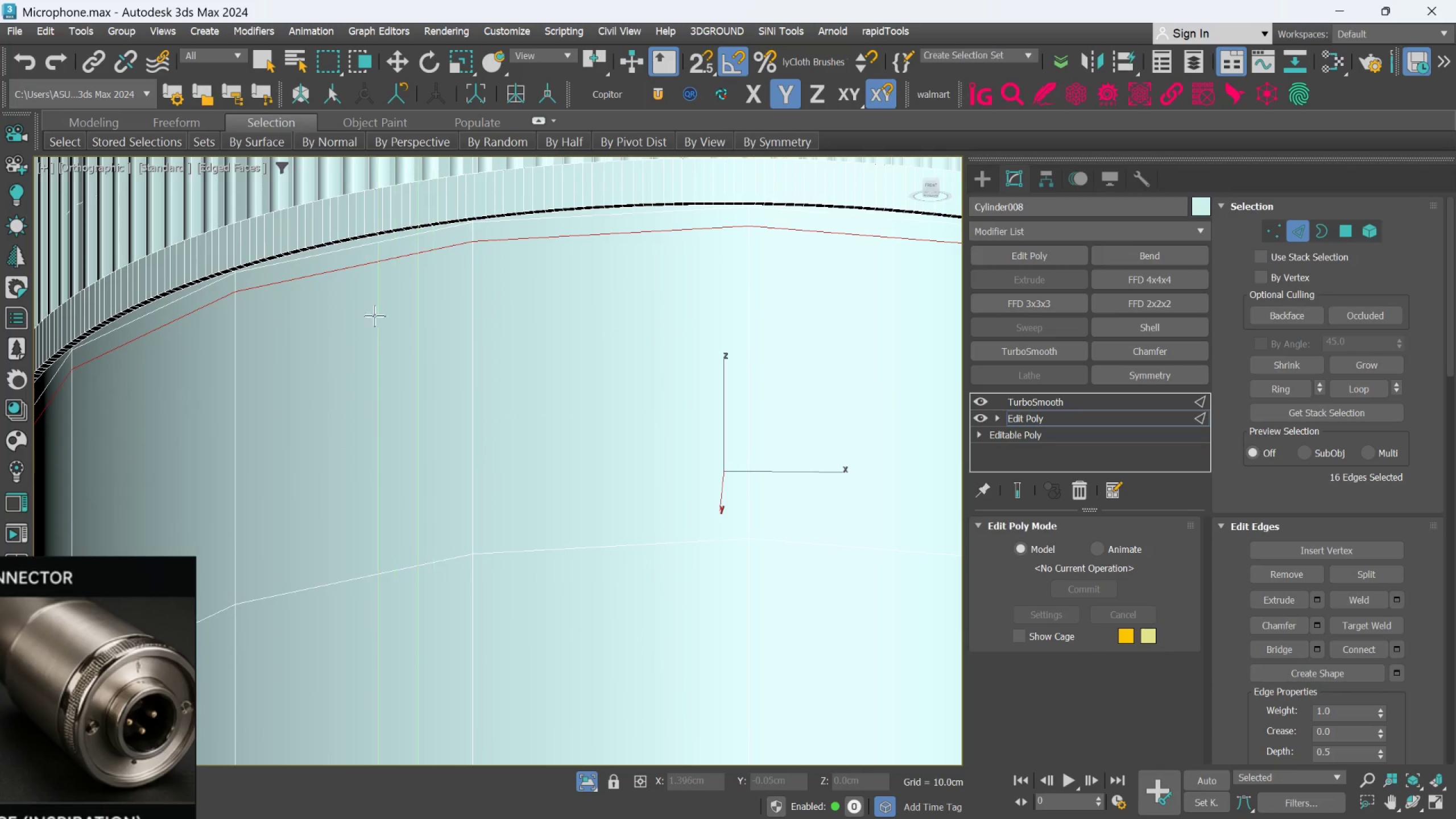 
scroll: coordinate [354, 285], scroll_direction: up, amount: 1.0
 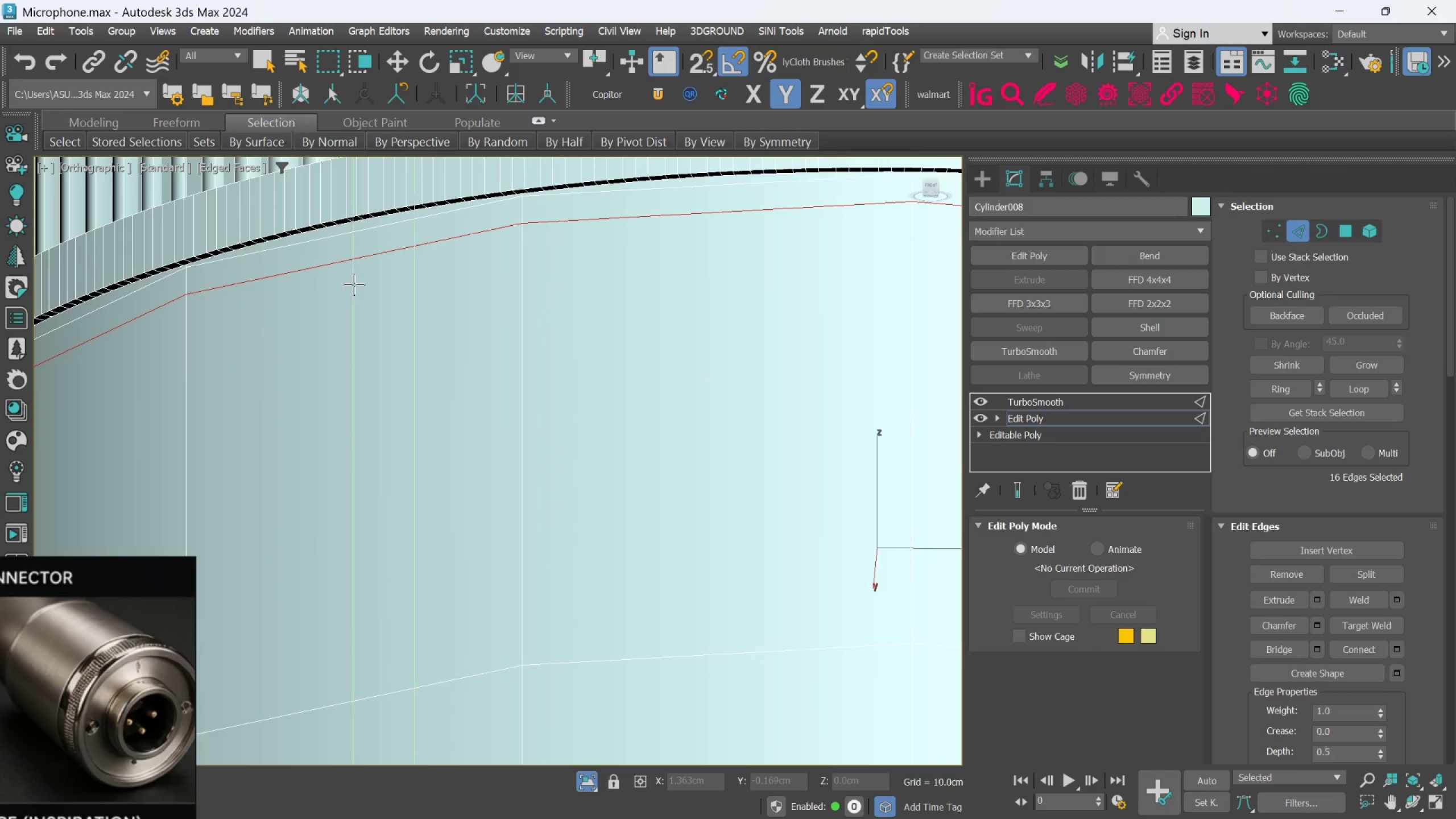 
scroll: coordinate [354, 289], scroll_direction: down, amount: 1.0
 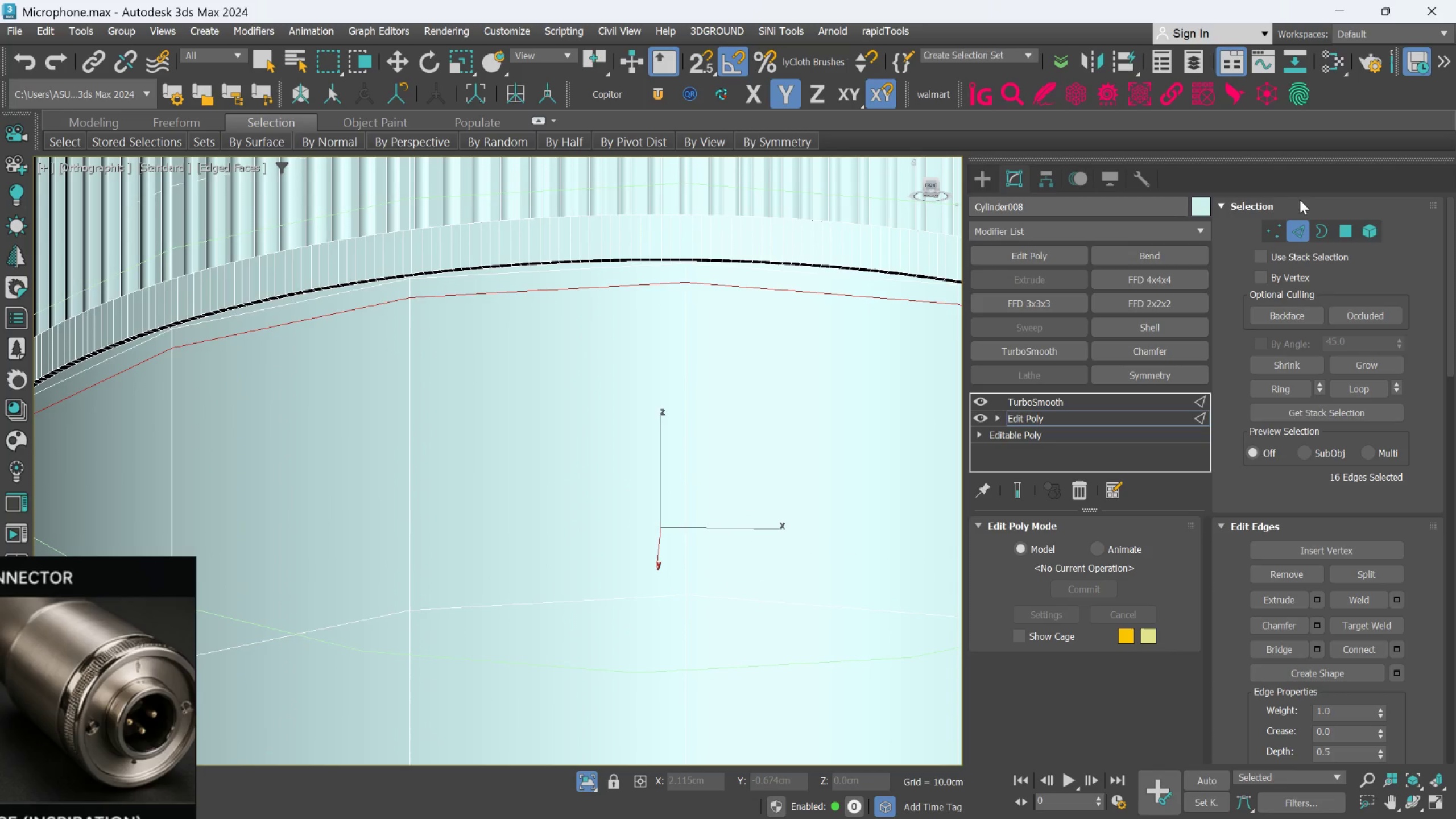 
left_click([1337, 225])
 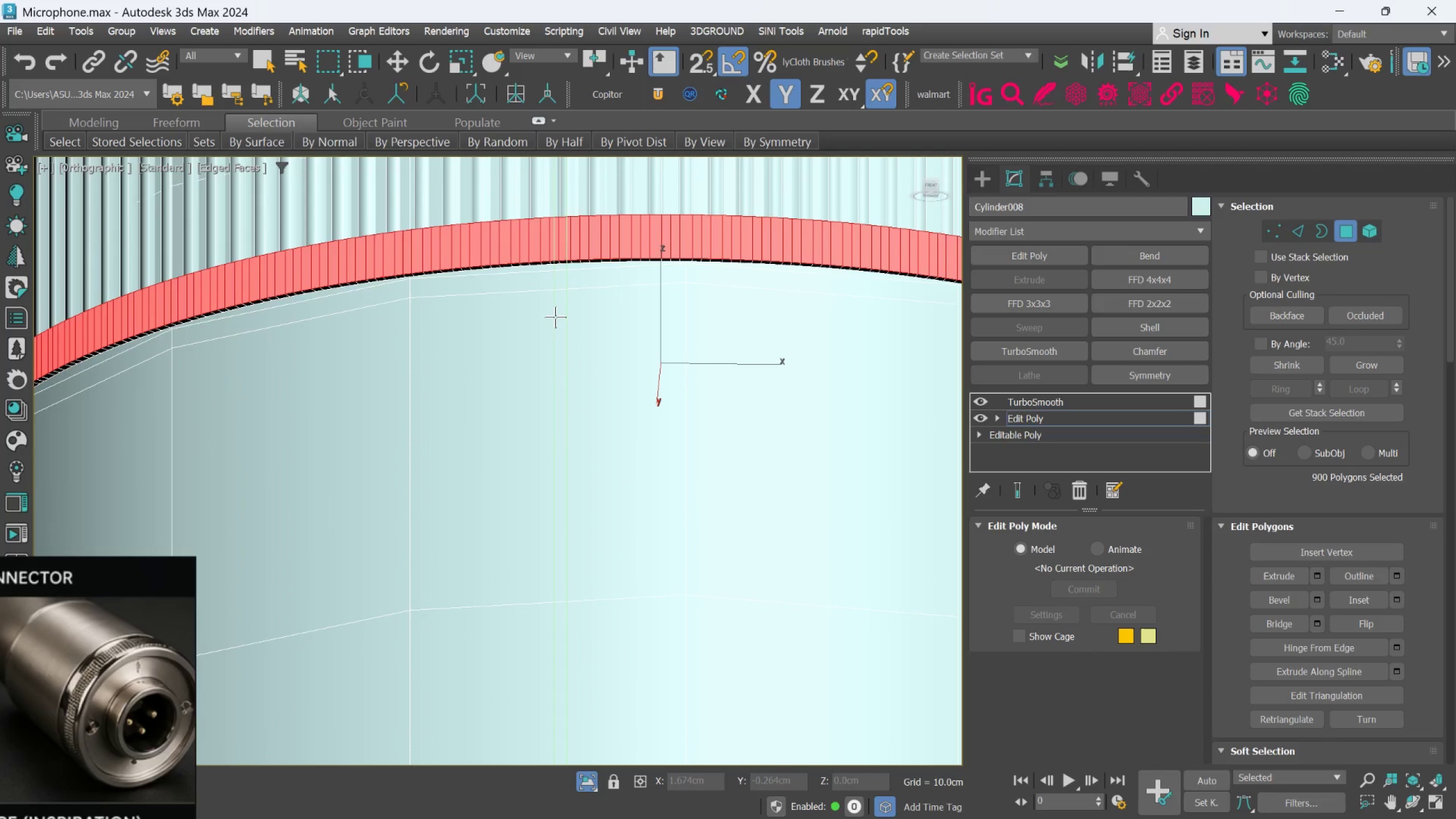 
key(Alt+1)
 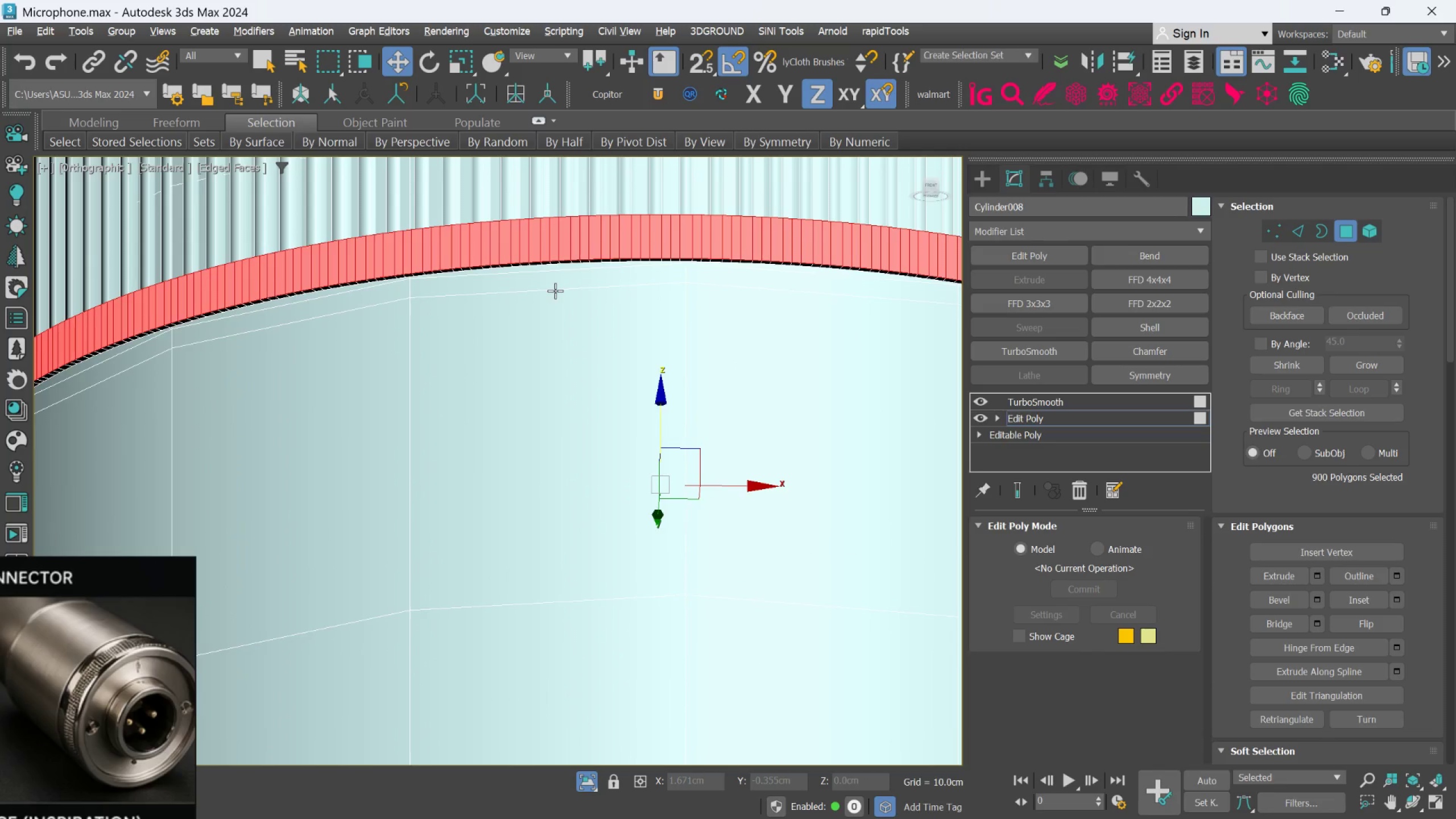 
scroll: coordinate [548, 284], scroll_direction: up, amount: 1.0
 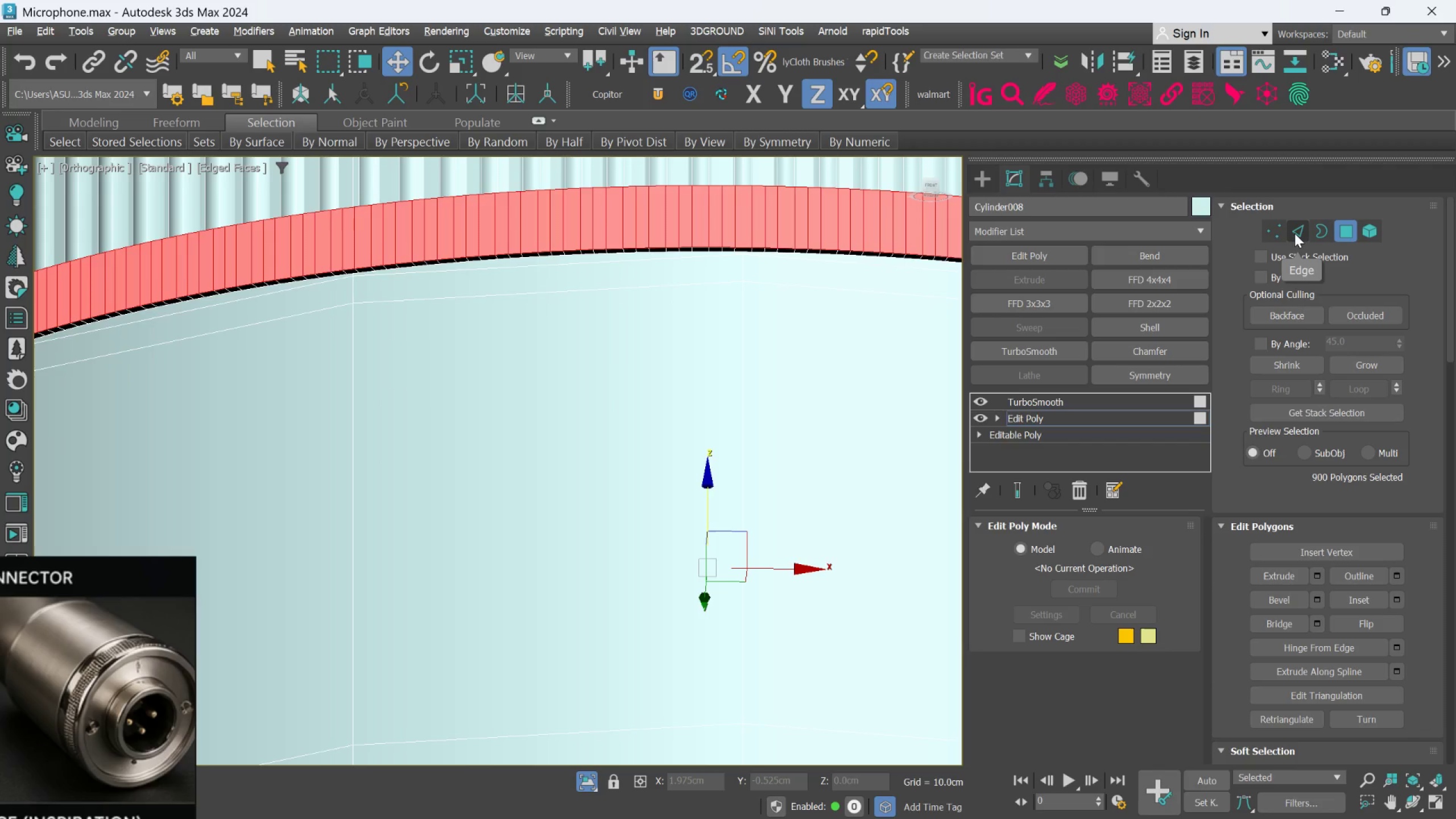 
left_click([1294, 233])
 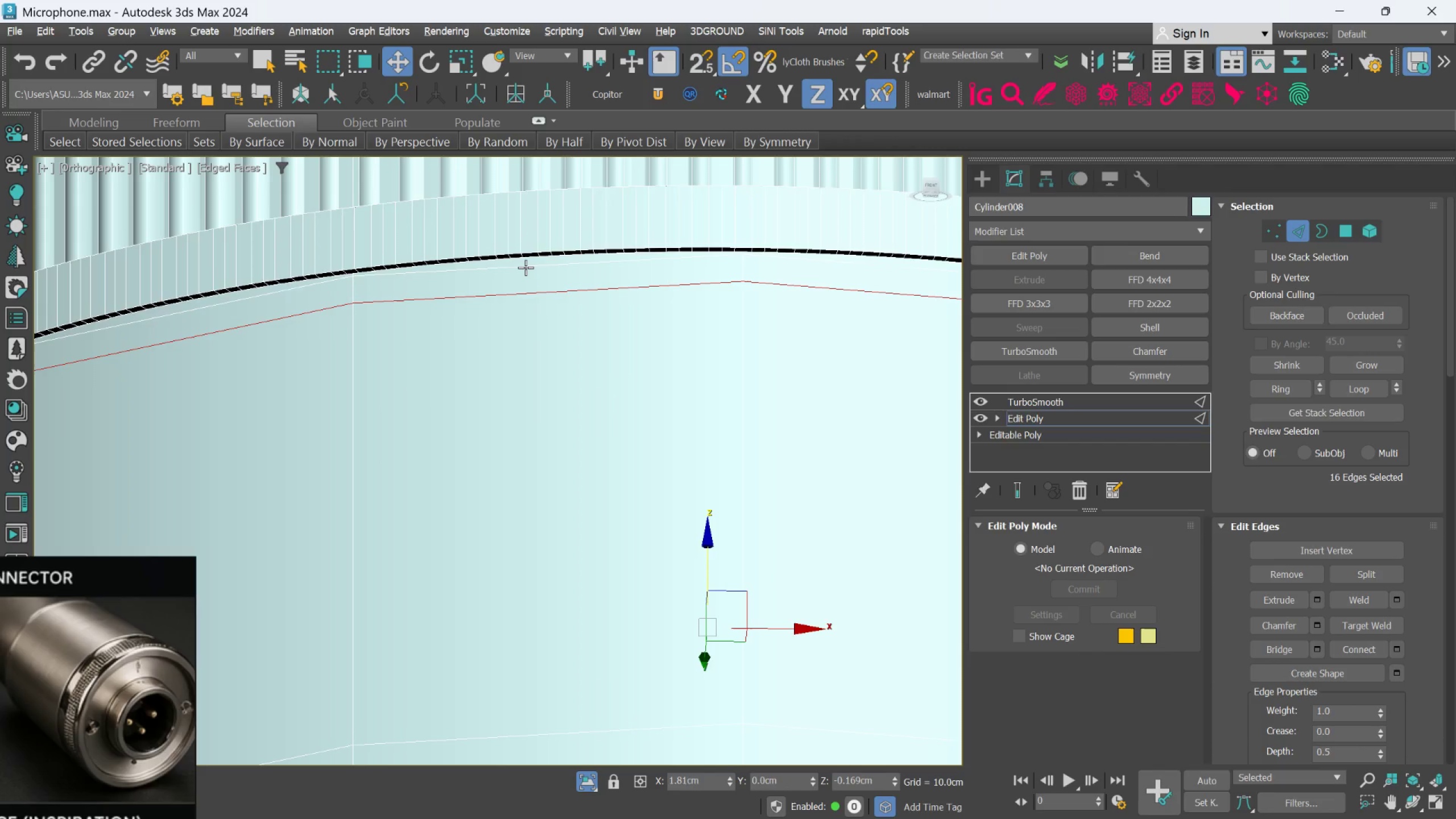 
hold_key(key=ControlLeft, duration=1.43)
double_click([526, 266])
 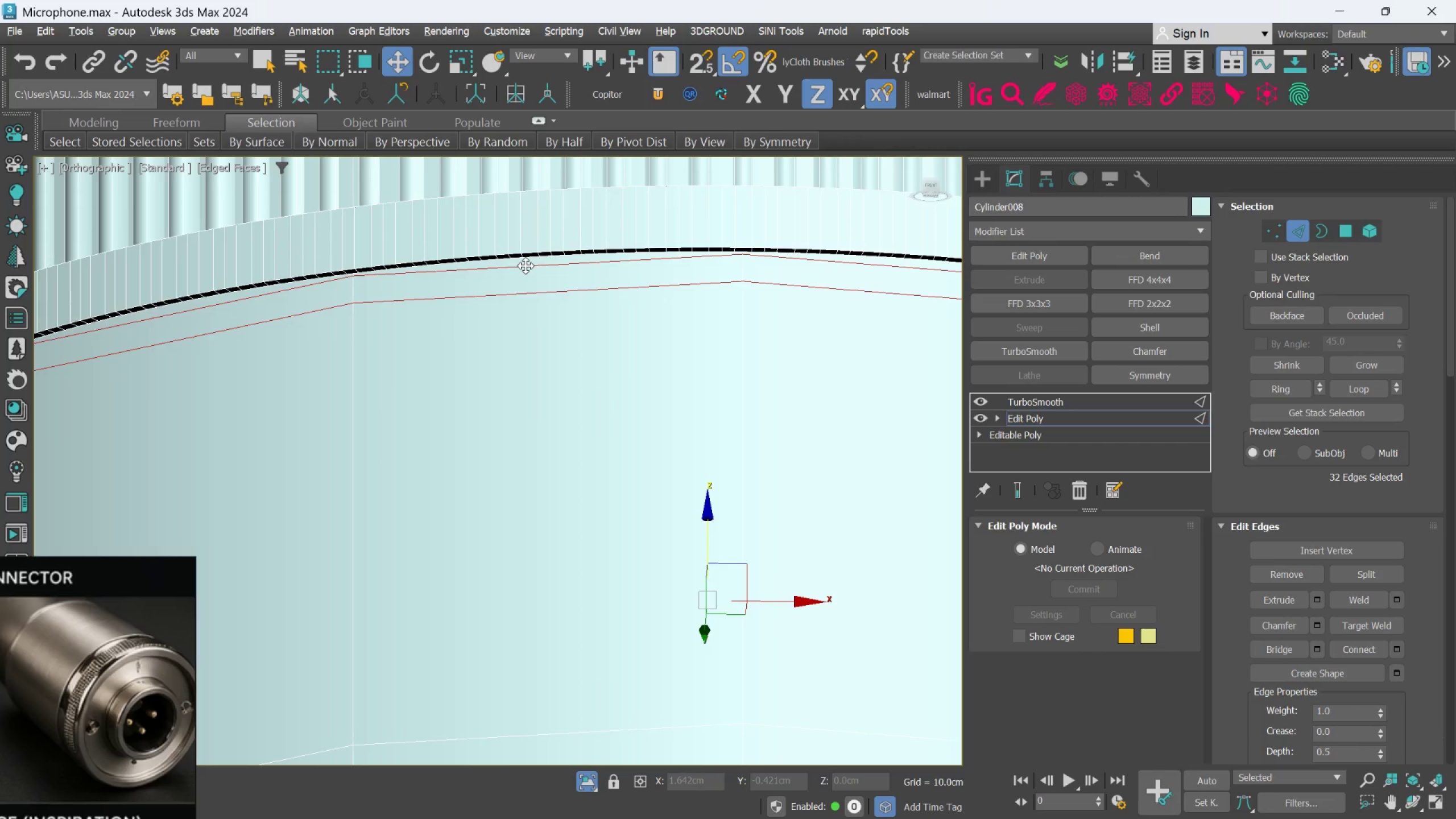 
scroll: coordinate [526, 272], scroll_direction: down, amount: 3.0
 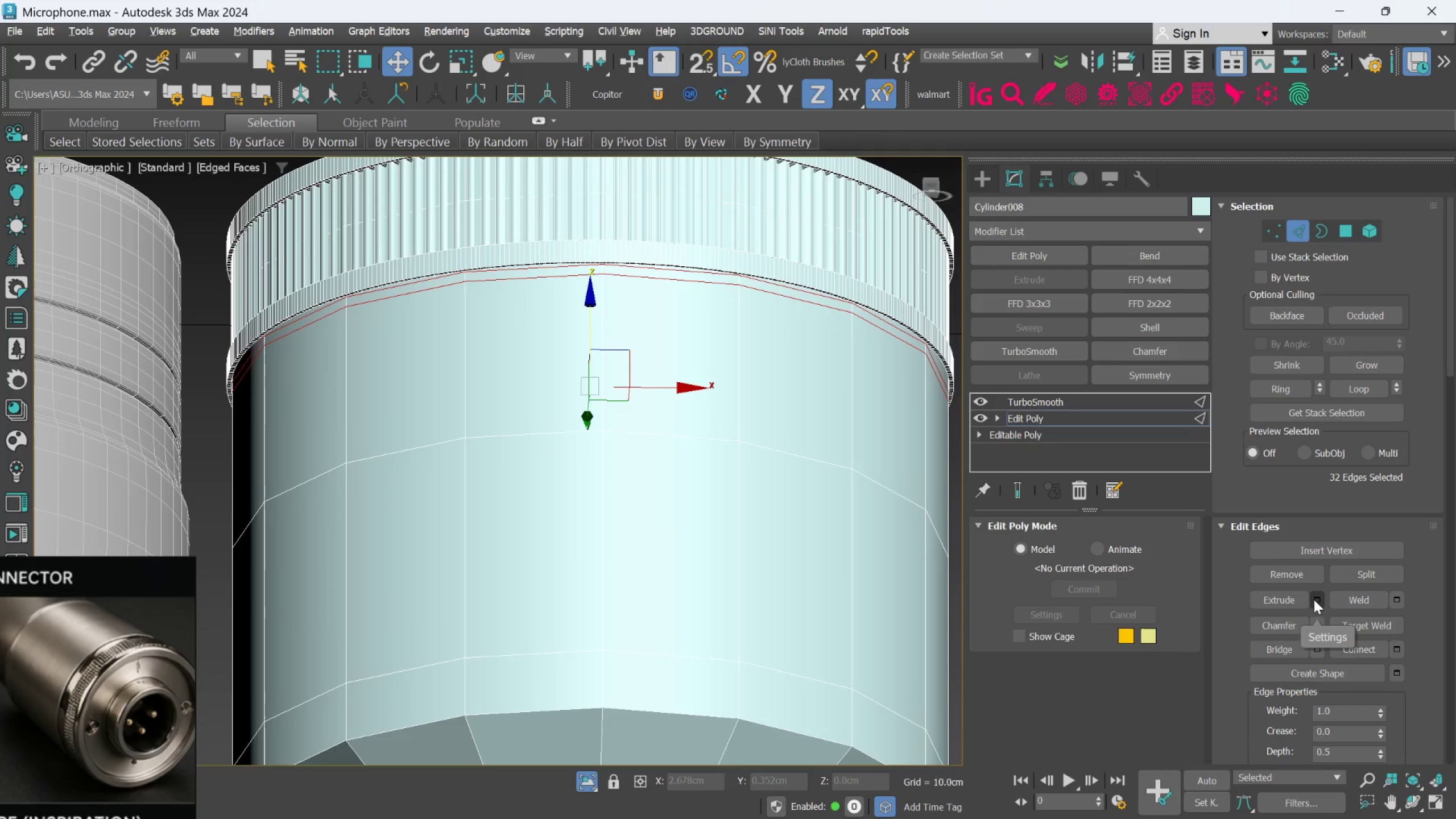 
left_click([1311, 598])
 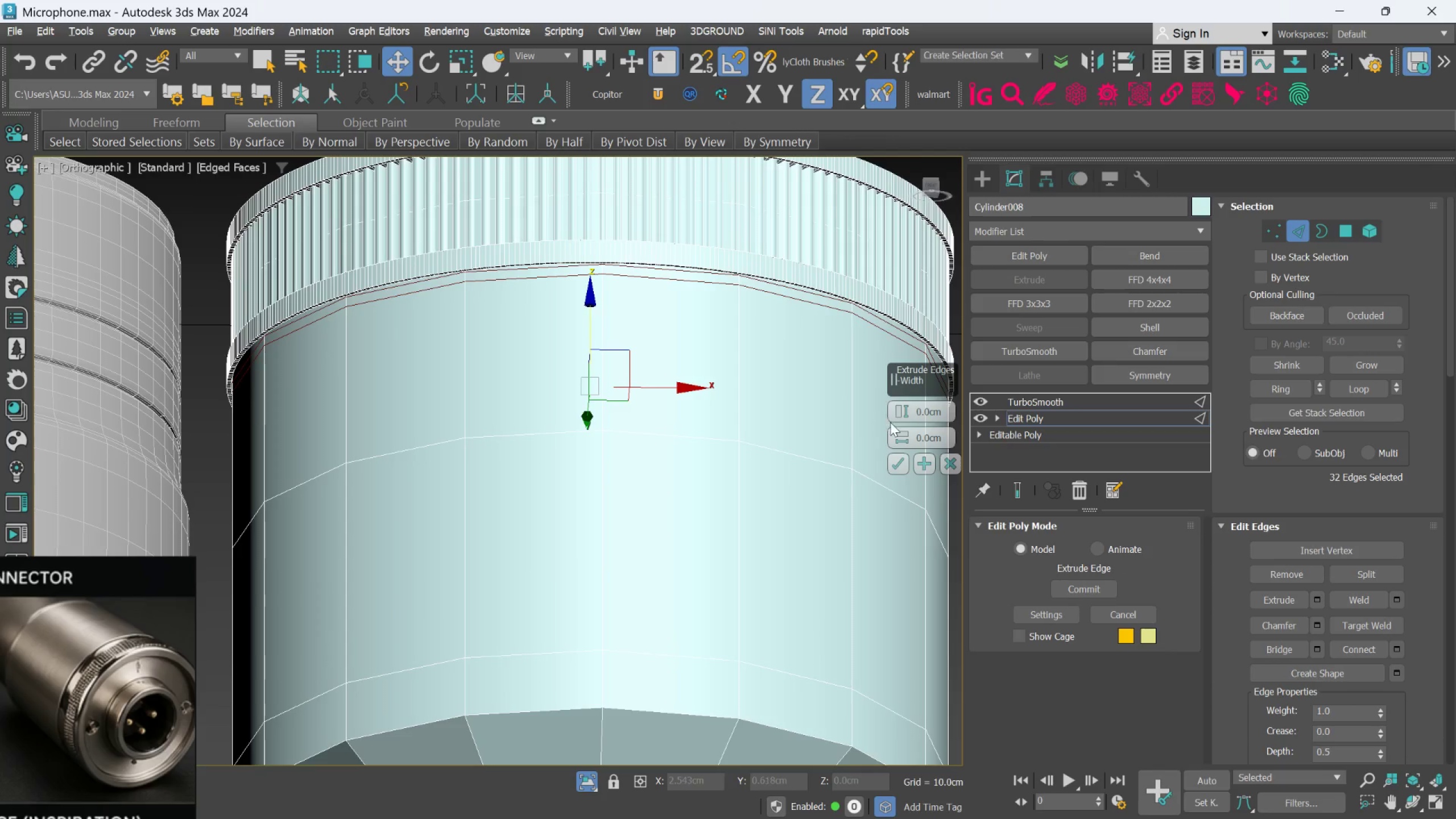 
double_click([919, 412])
 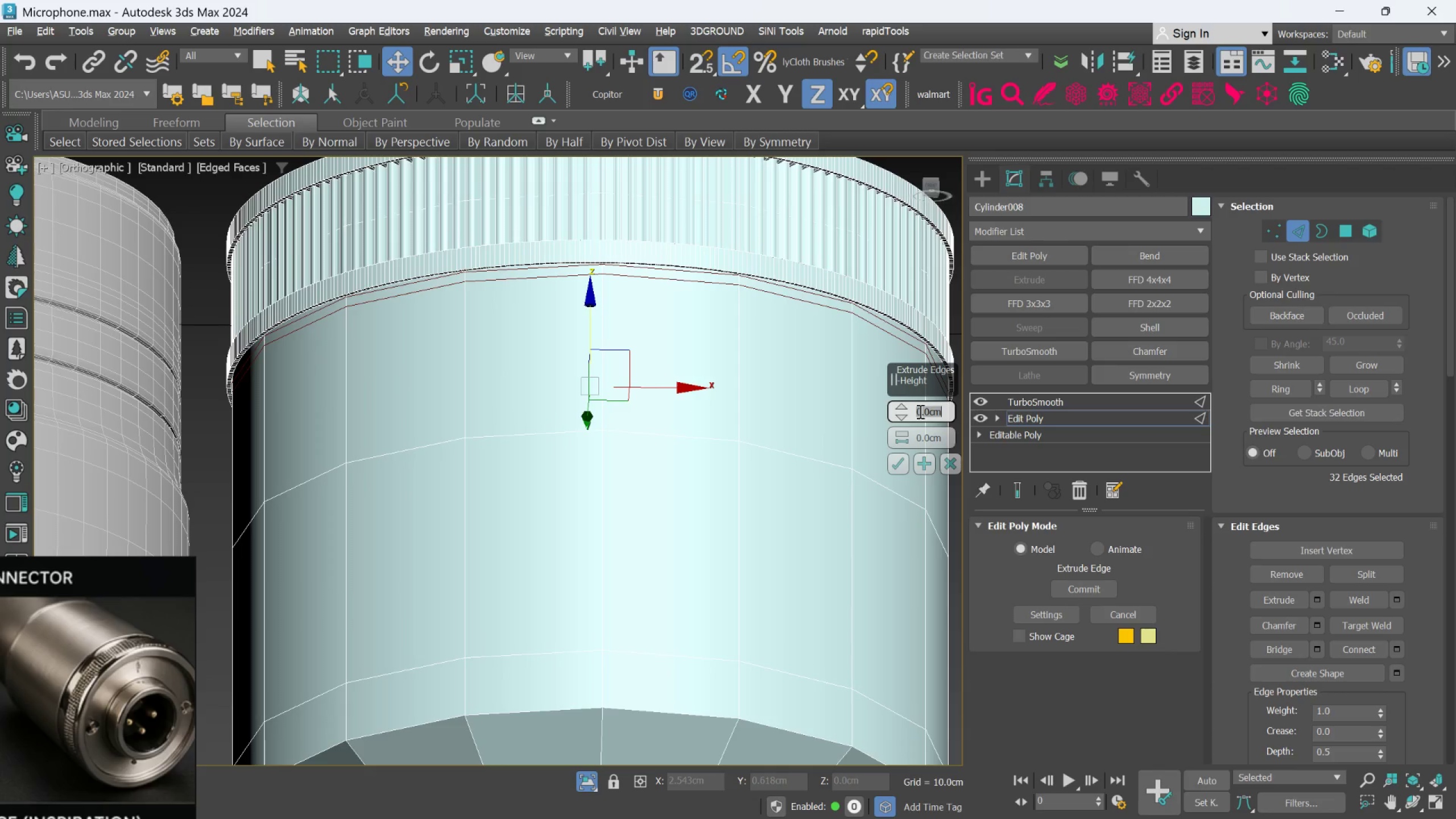 
type(.05)
 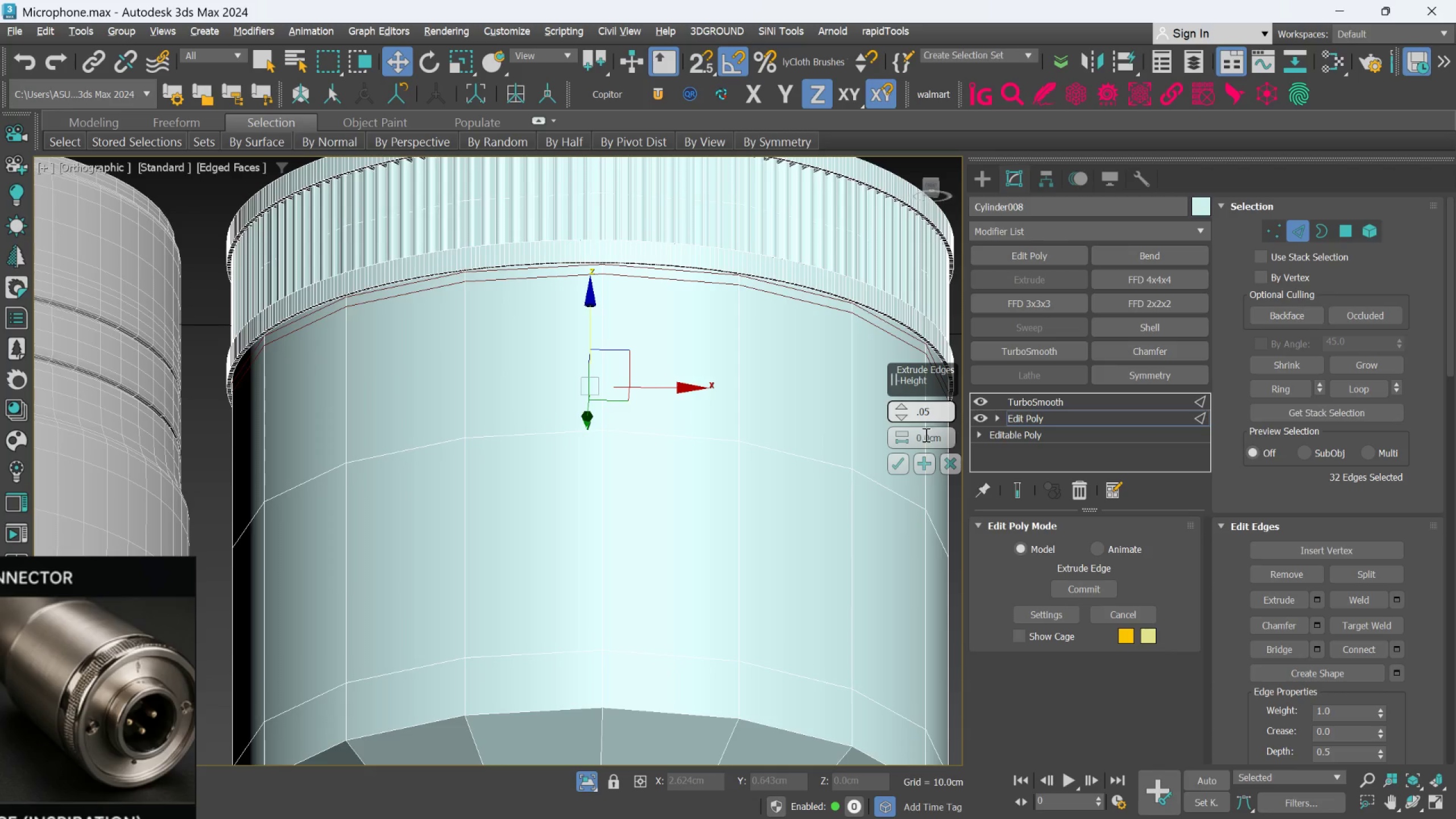 
left_click([926, 436])
 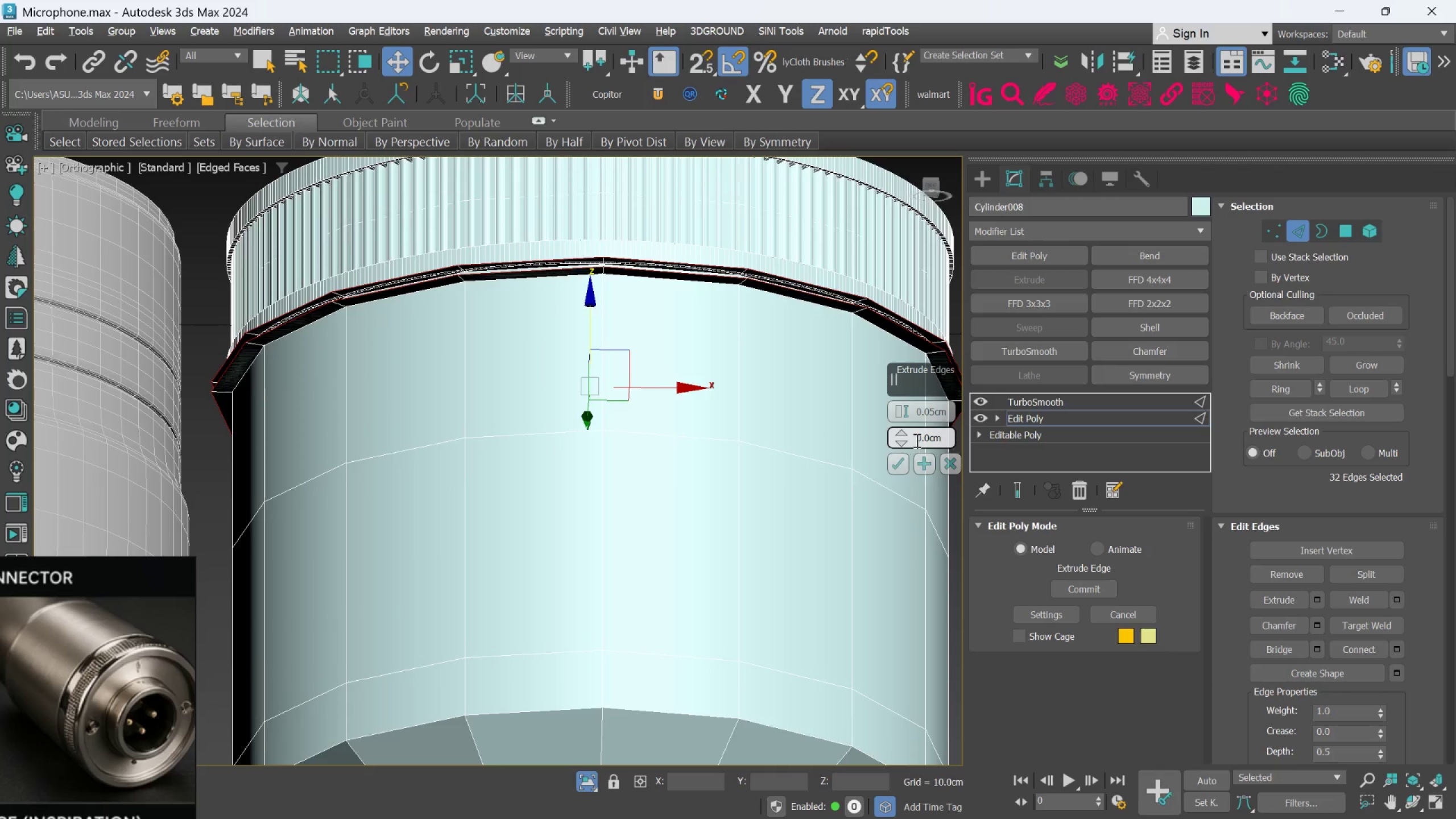 
left_click([915, 417])
 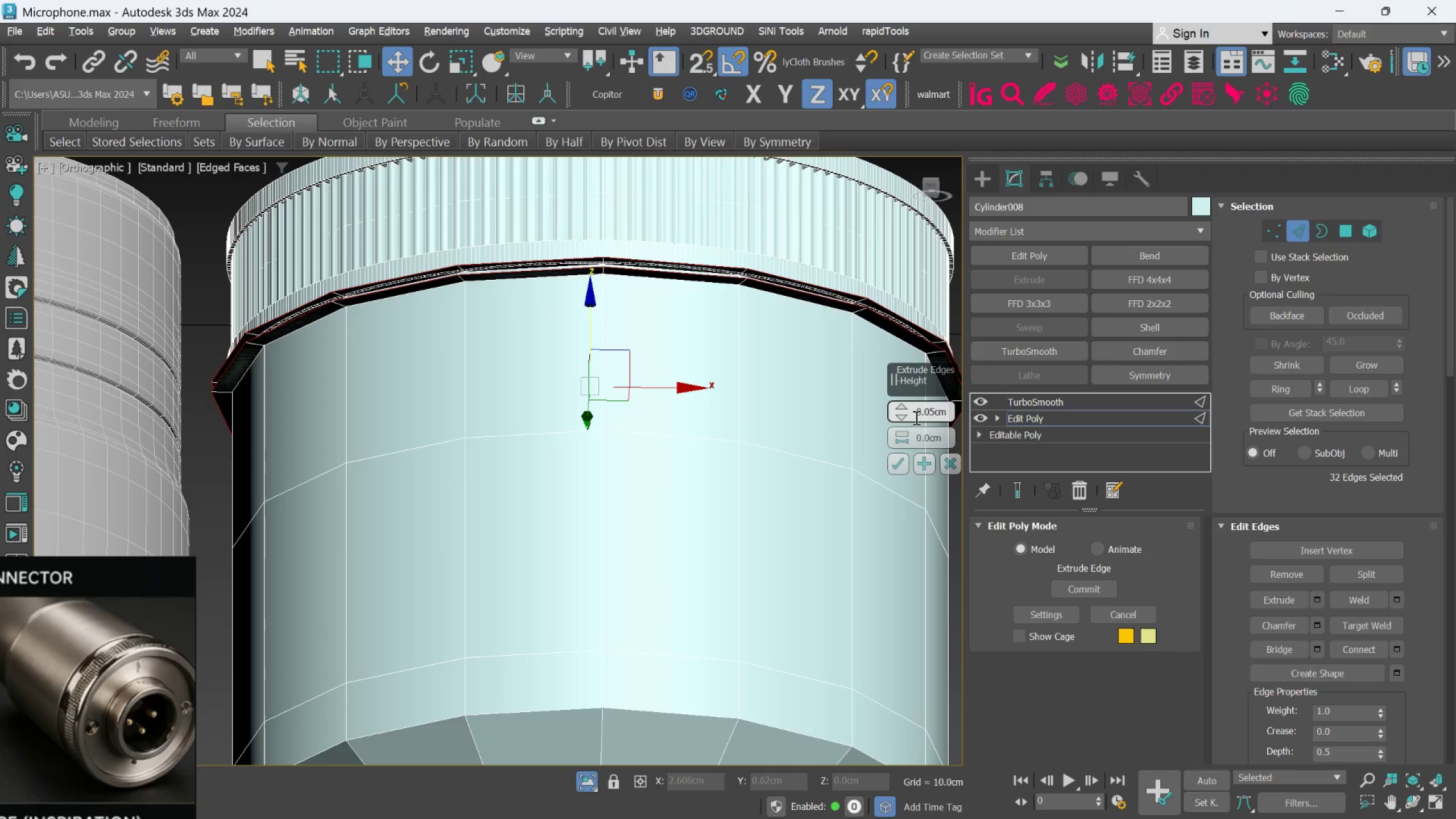 
key(Minus)
 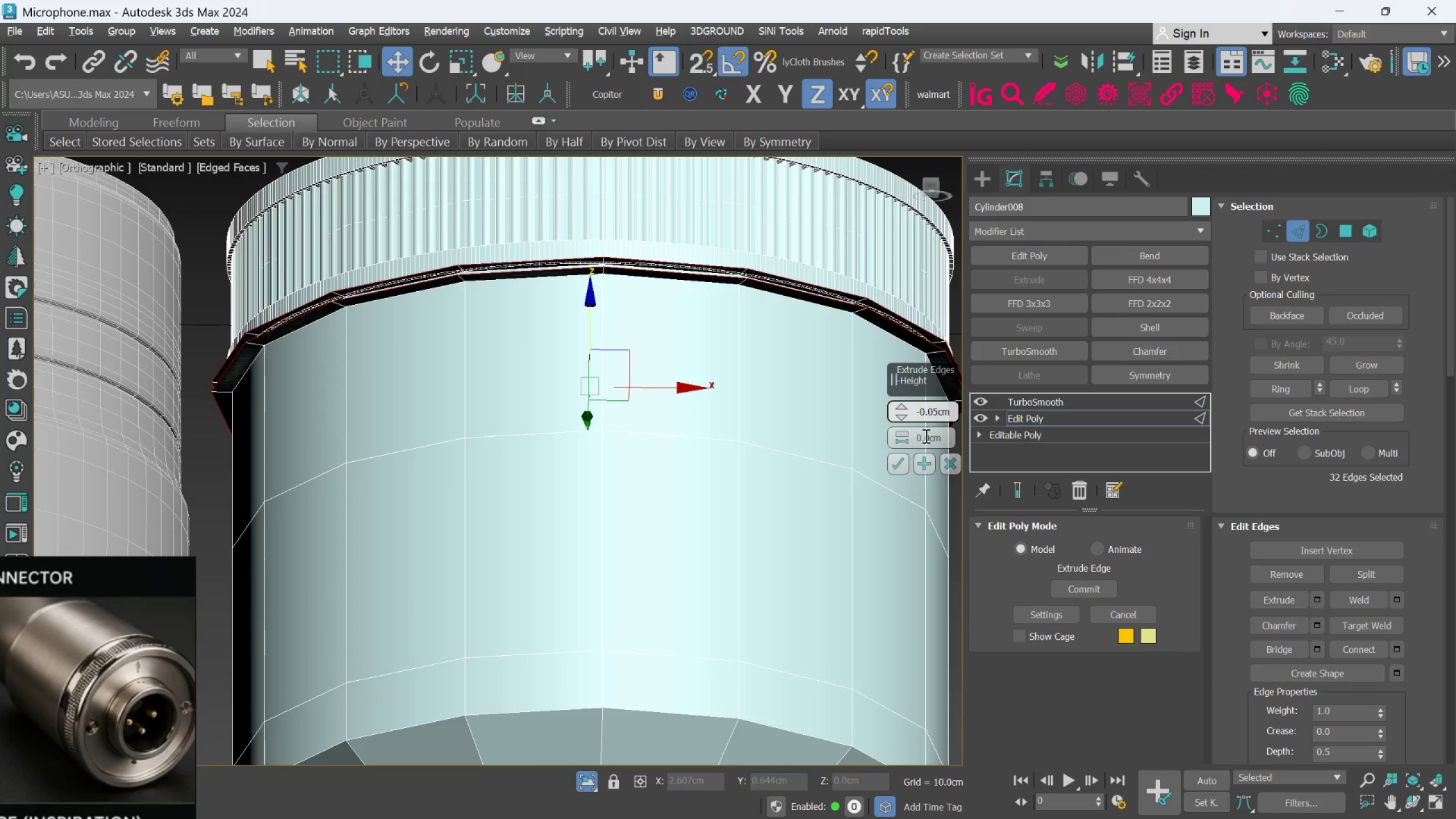 
left_click([926, 436])
 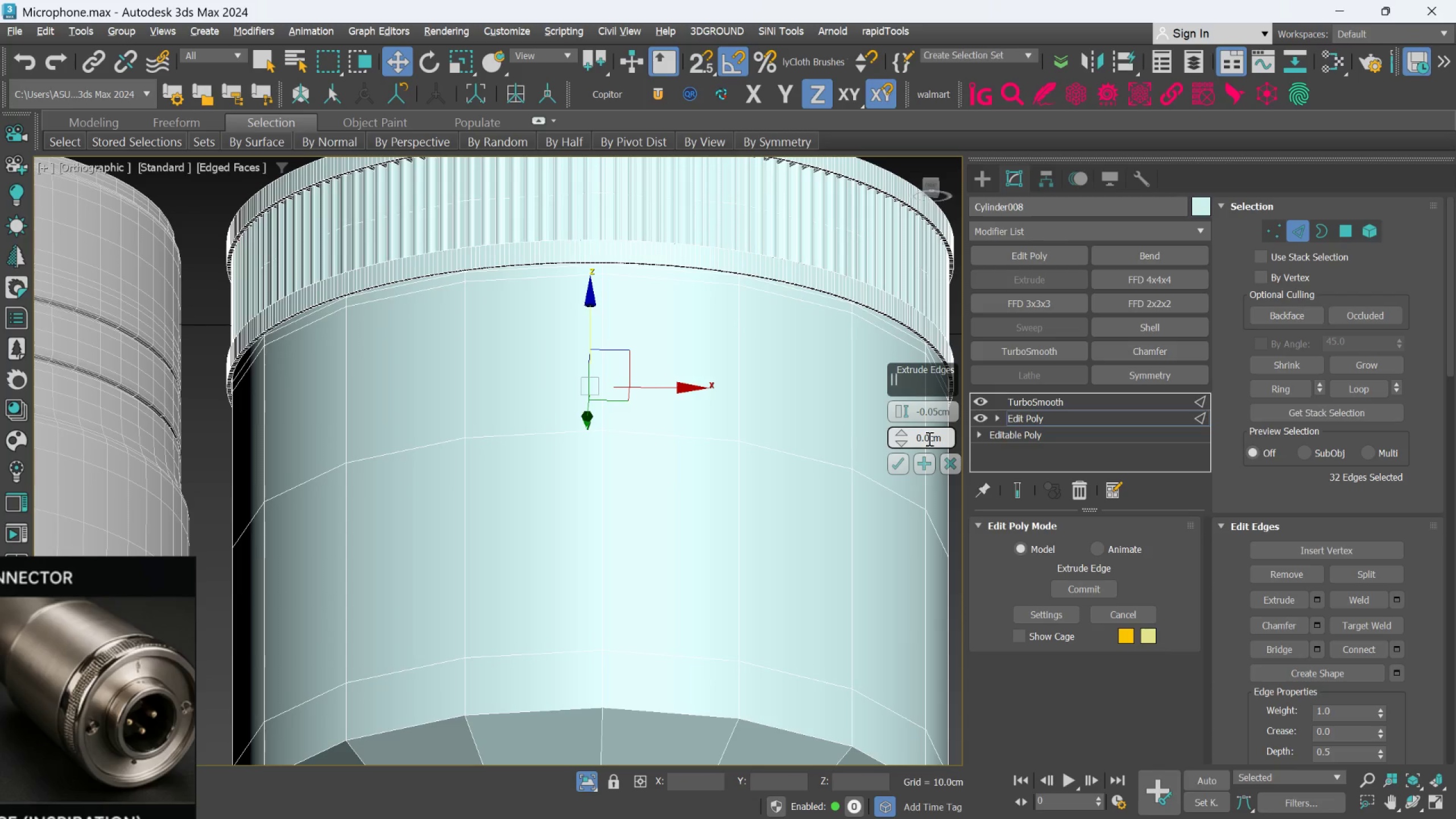 
left_click([929, 439])
 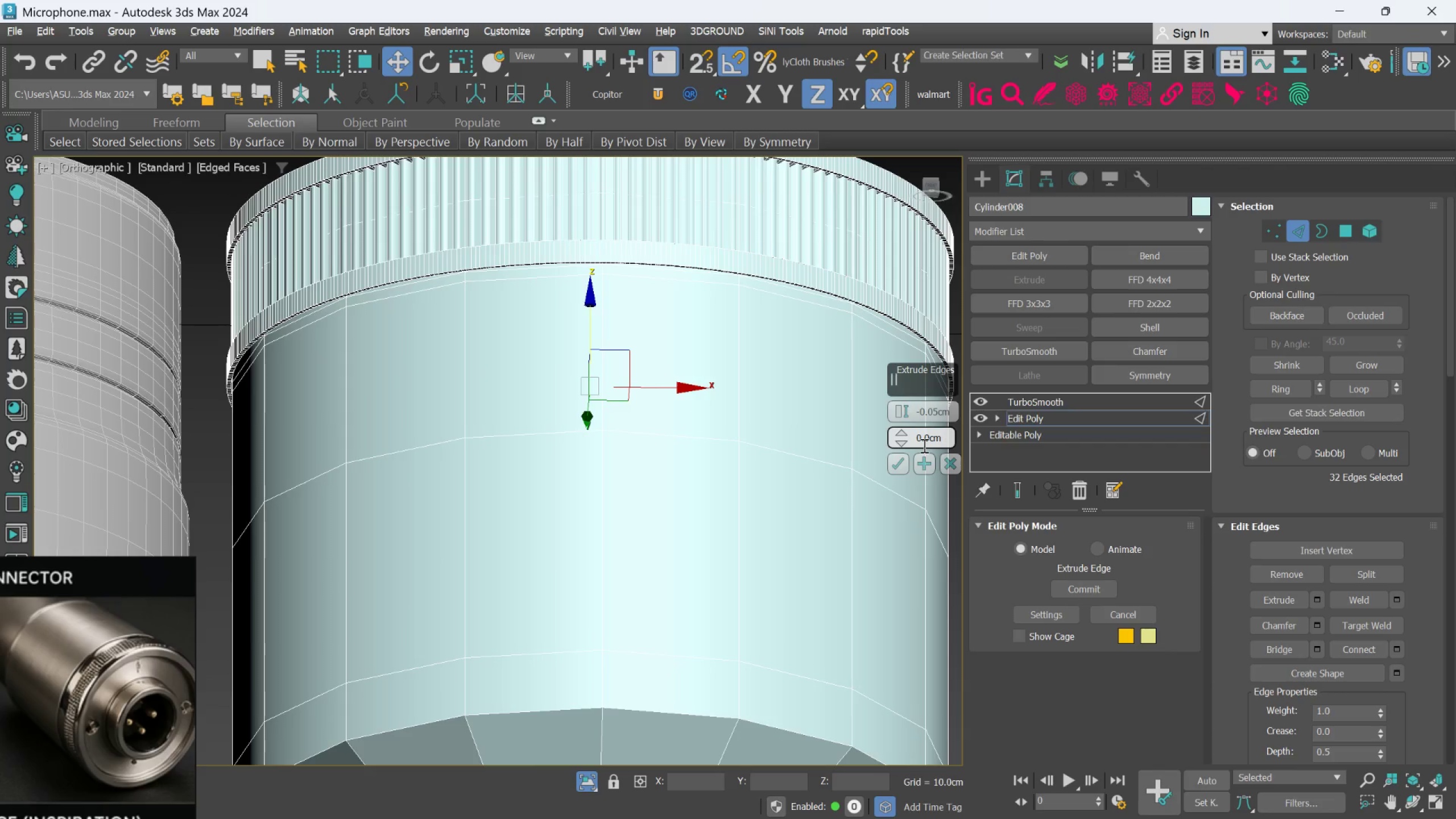 
type(05)
 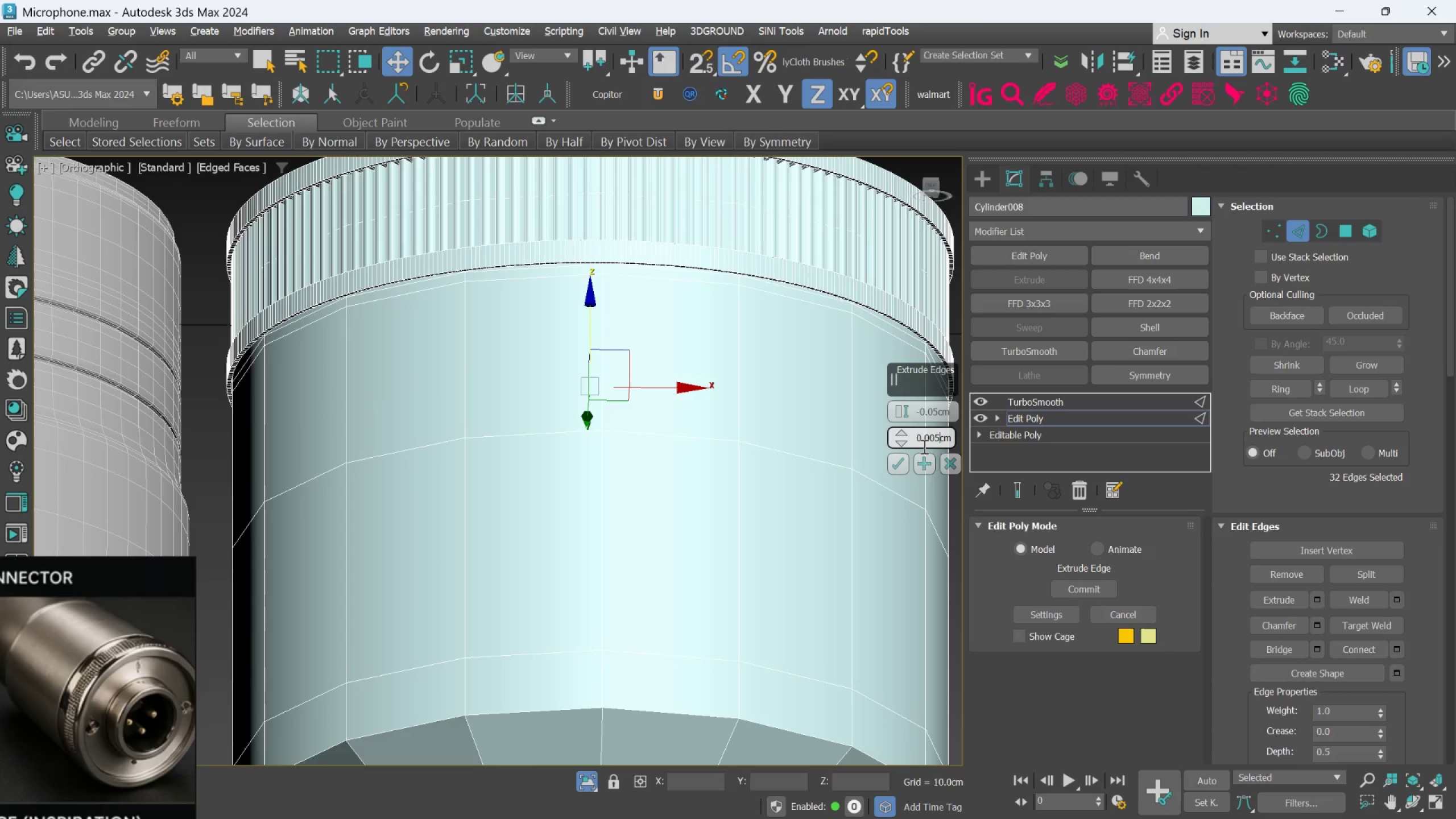 
key(Enter)
 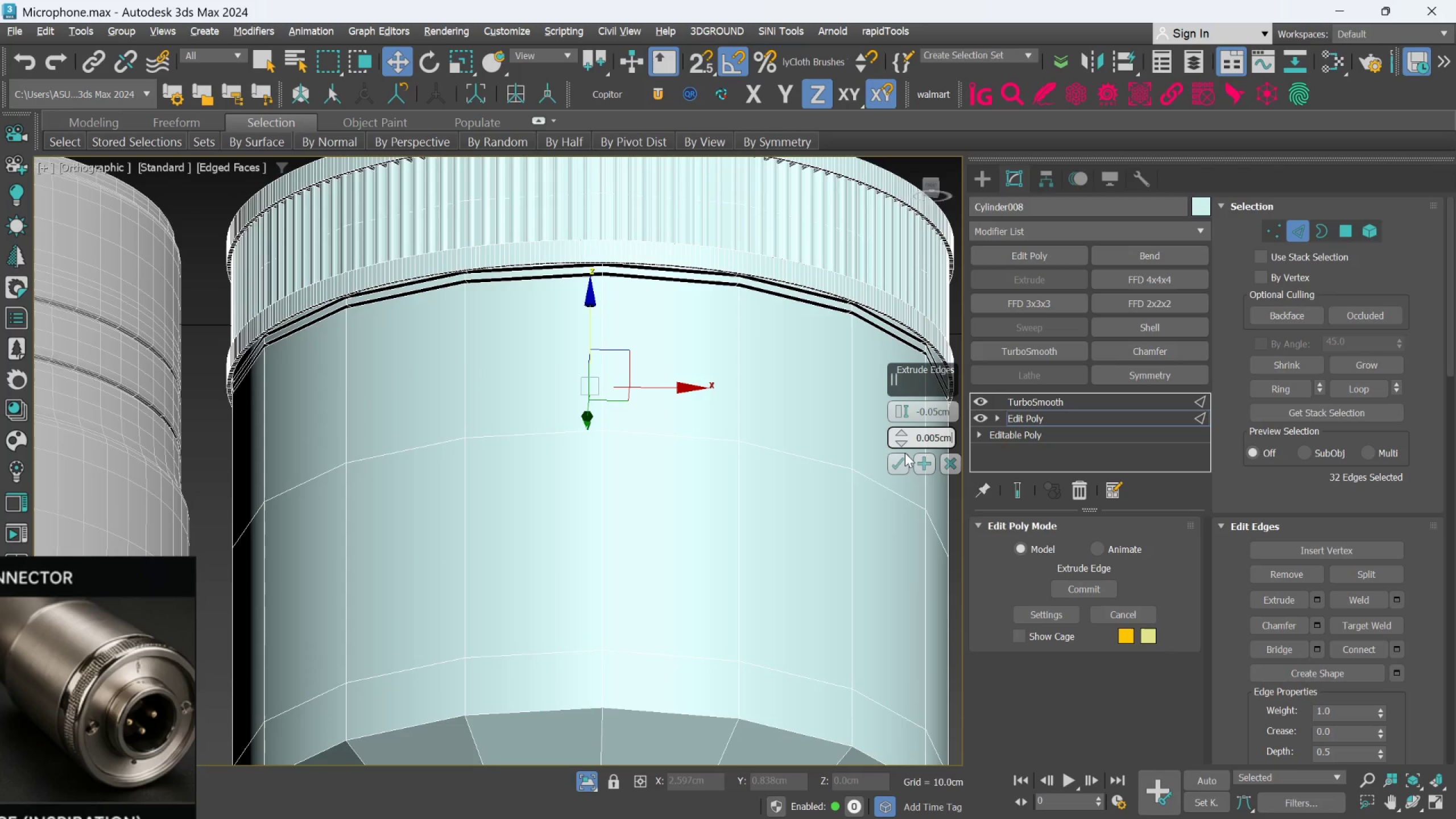 
scroll: coordinate [811, 344], scroll_direction: up, amount: 3.0
 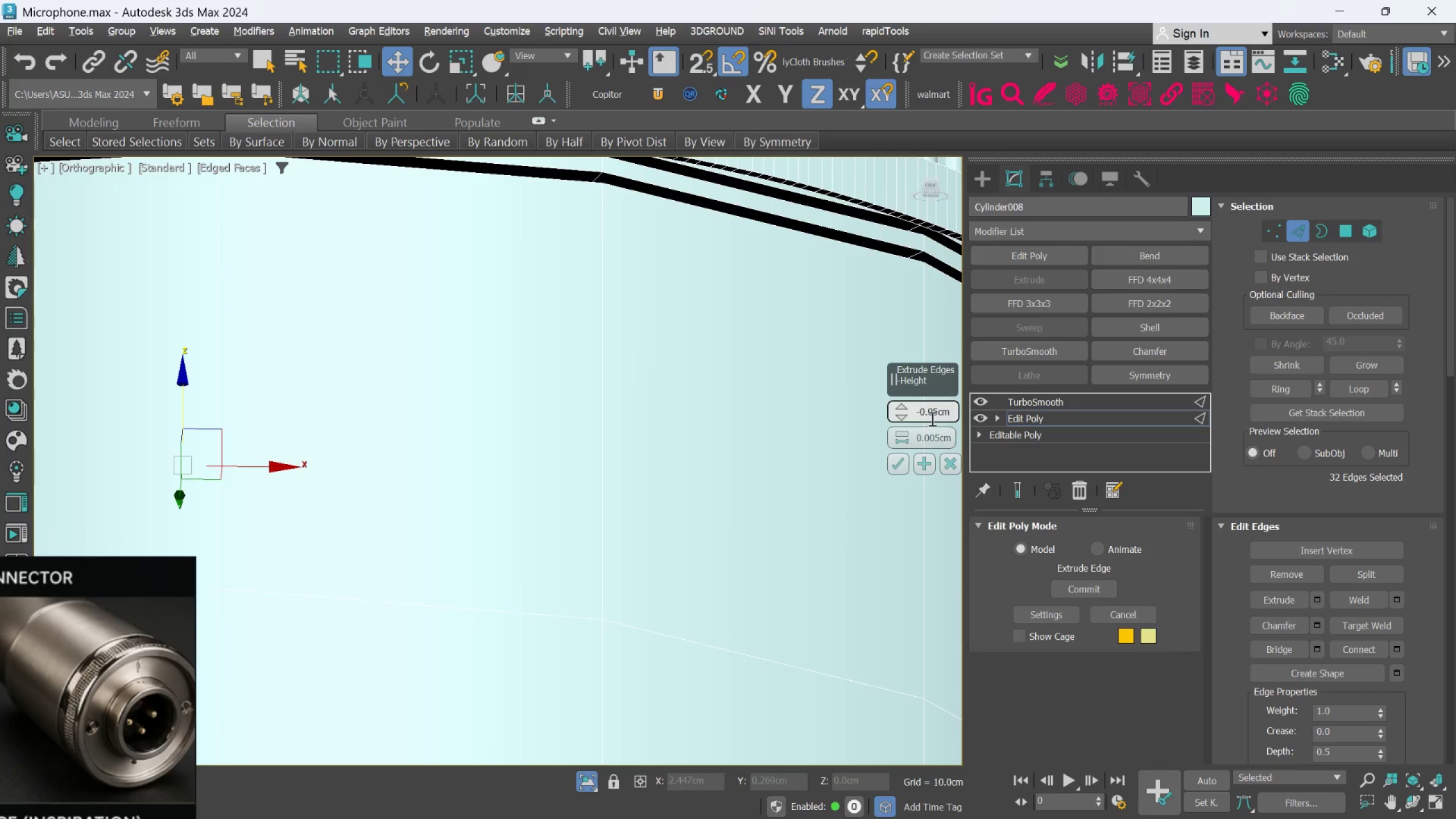 
left_click([932, 415])
 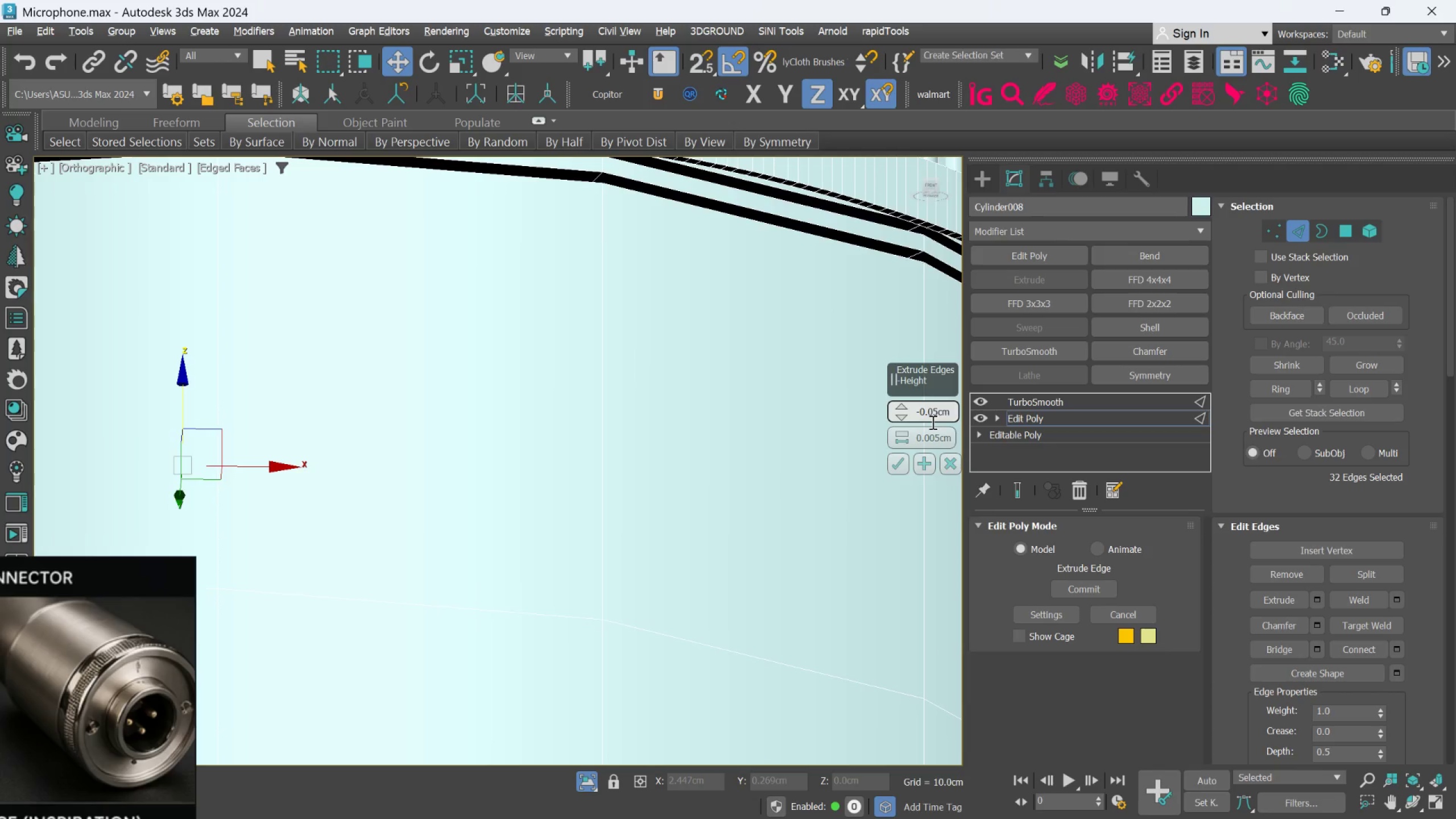 
key(0)
 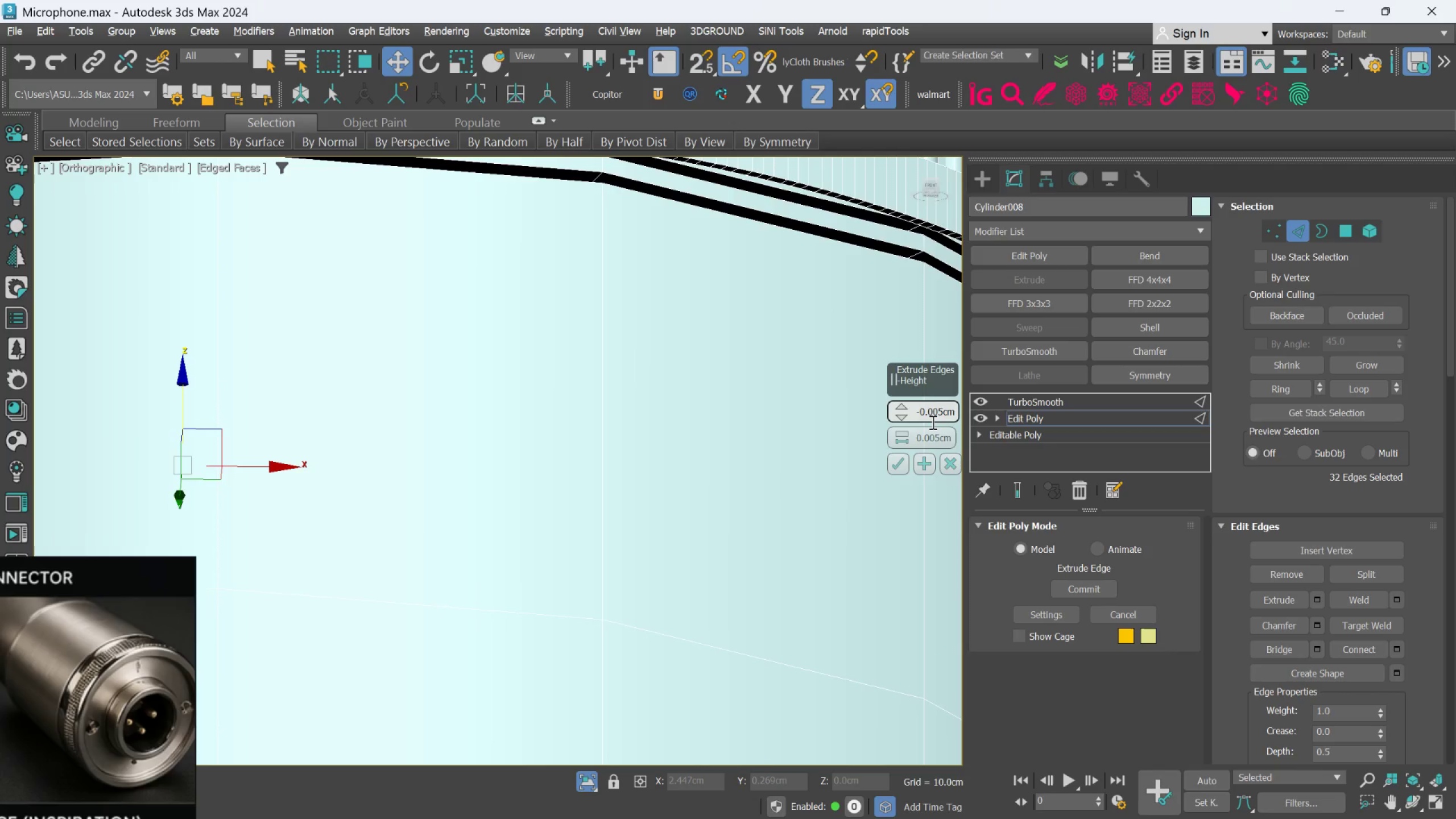 
key(Enter)
 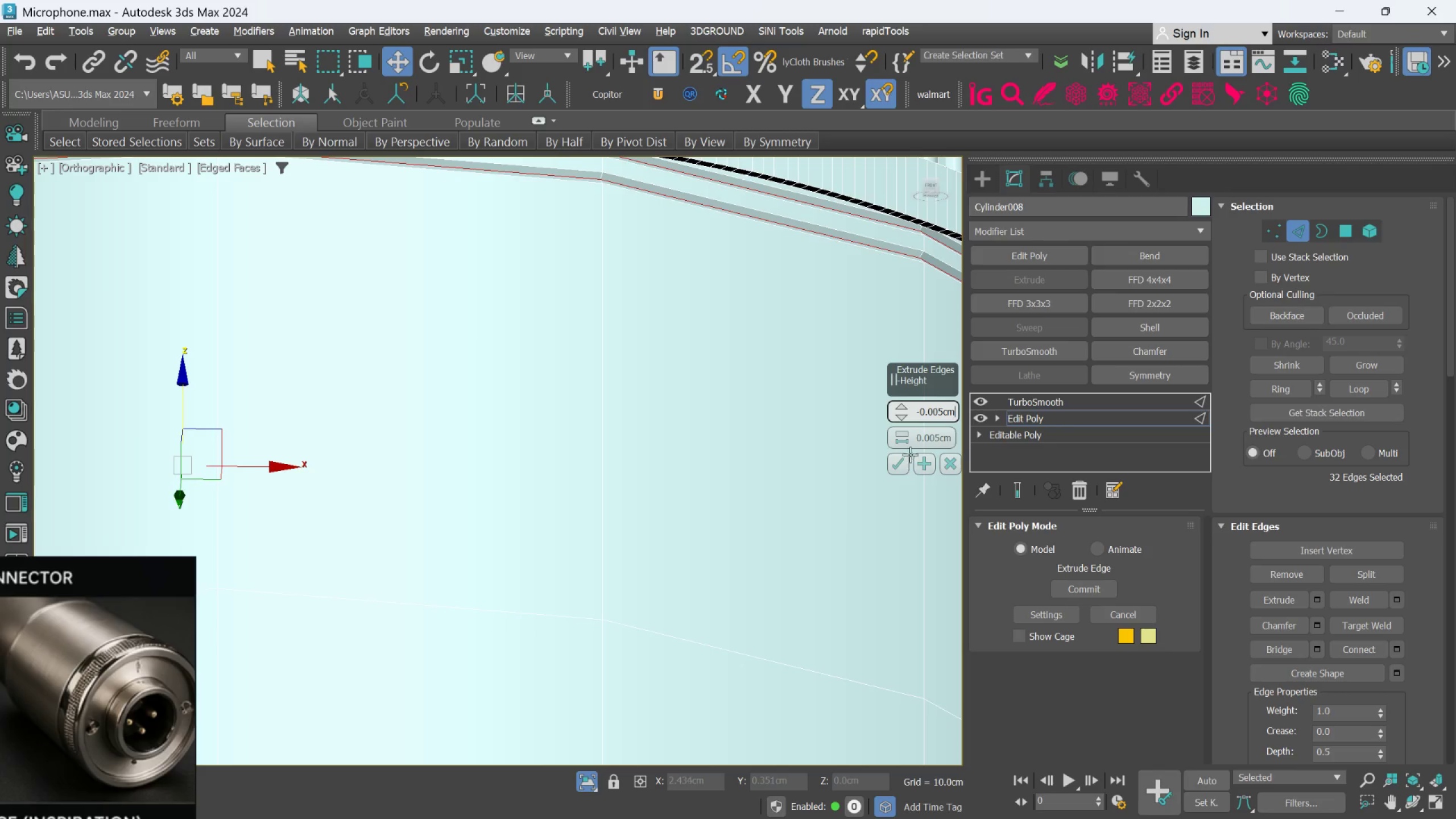 
wait(7.81)
 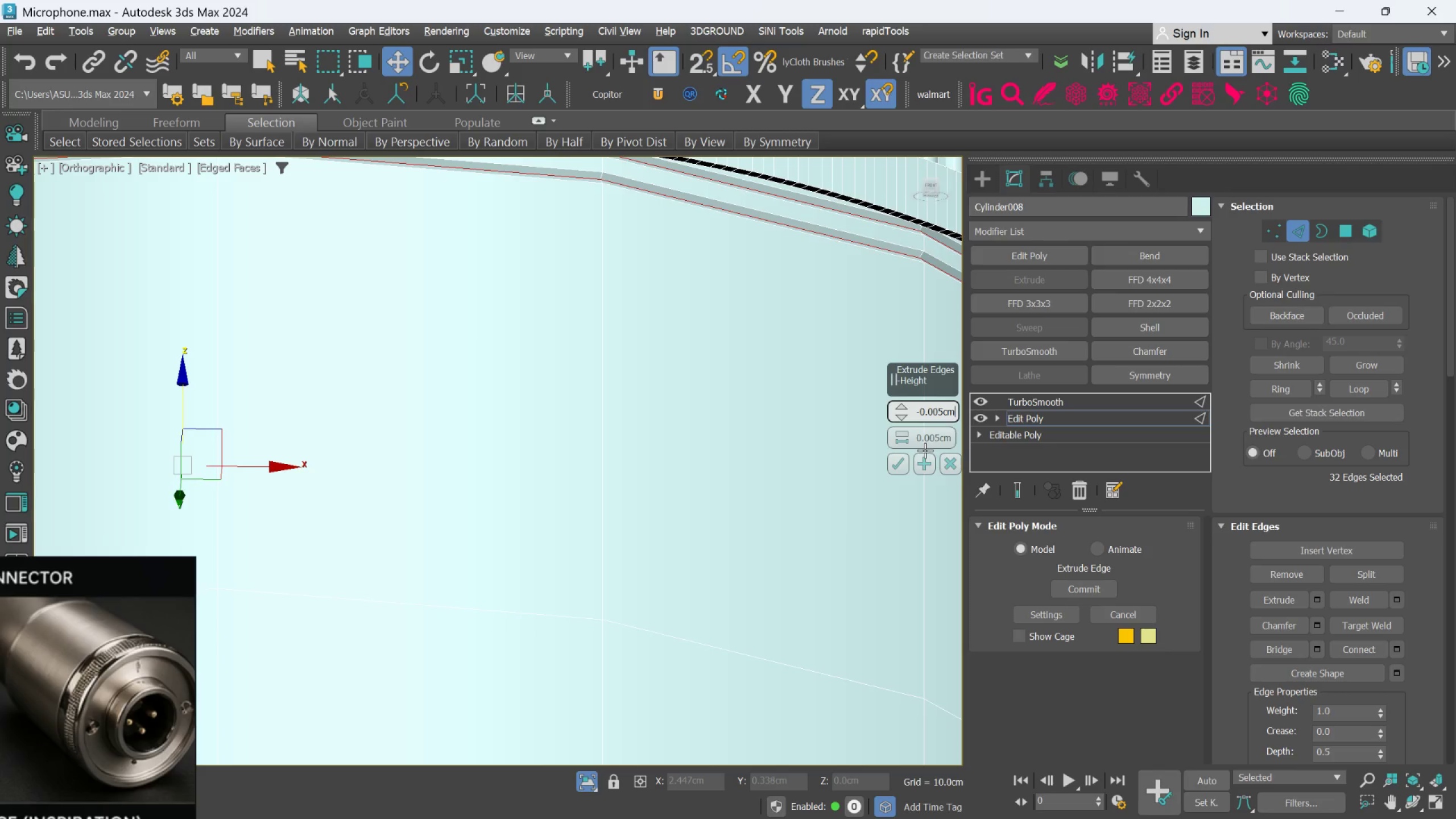 
left_click([943, 410])
 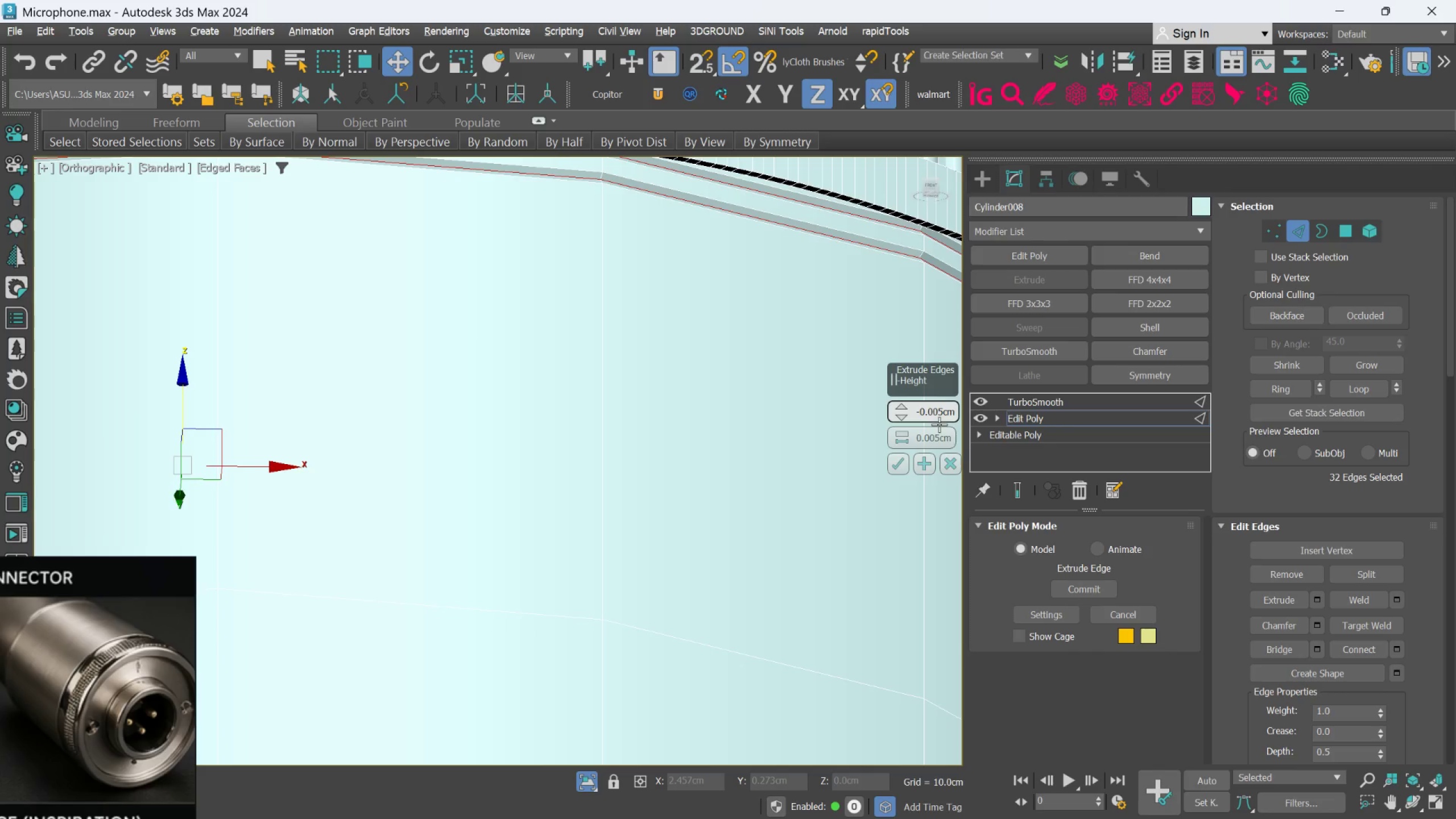 
key(Backspace)
 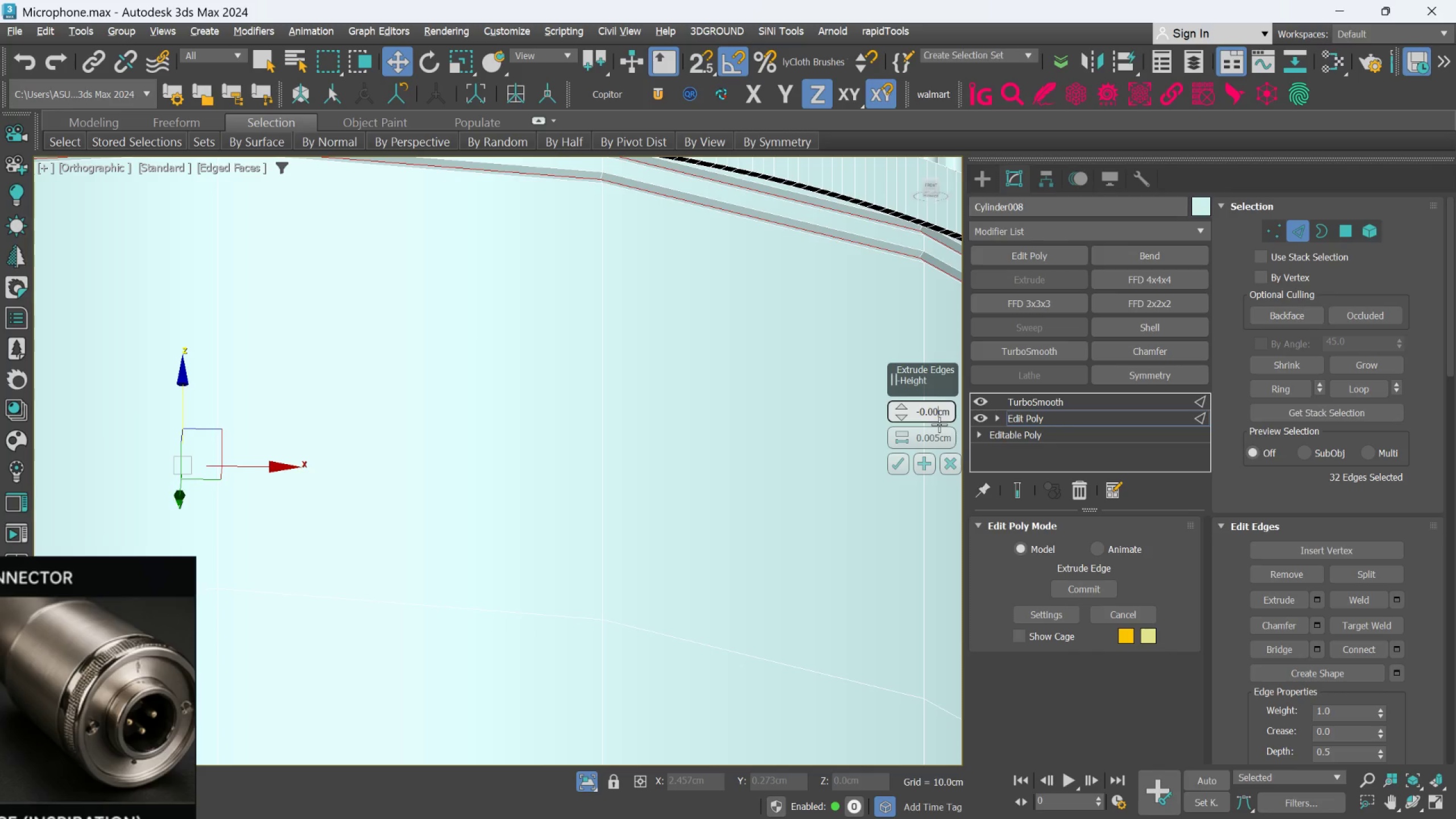 
key(Backspace)
 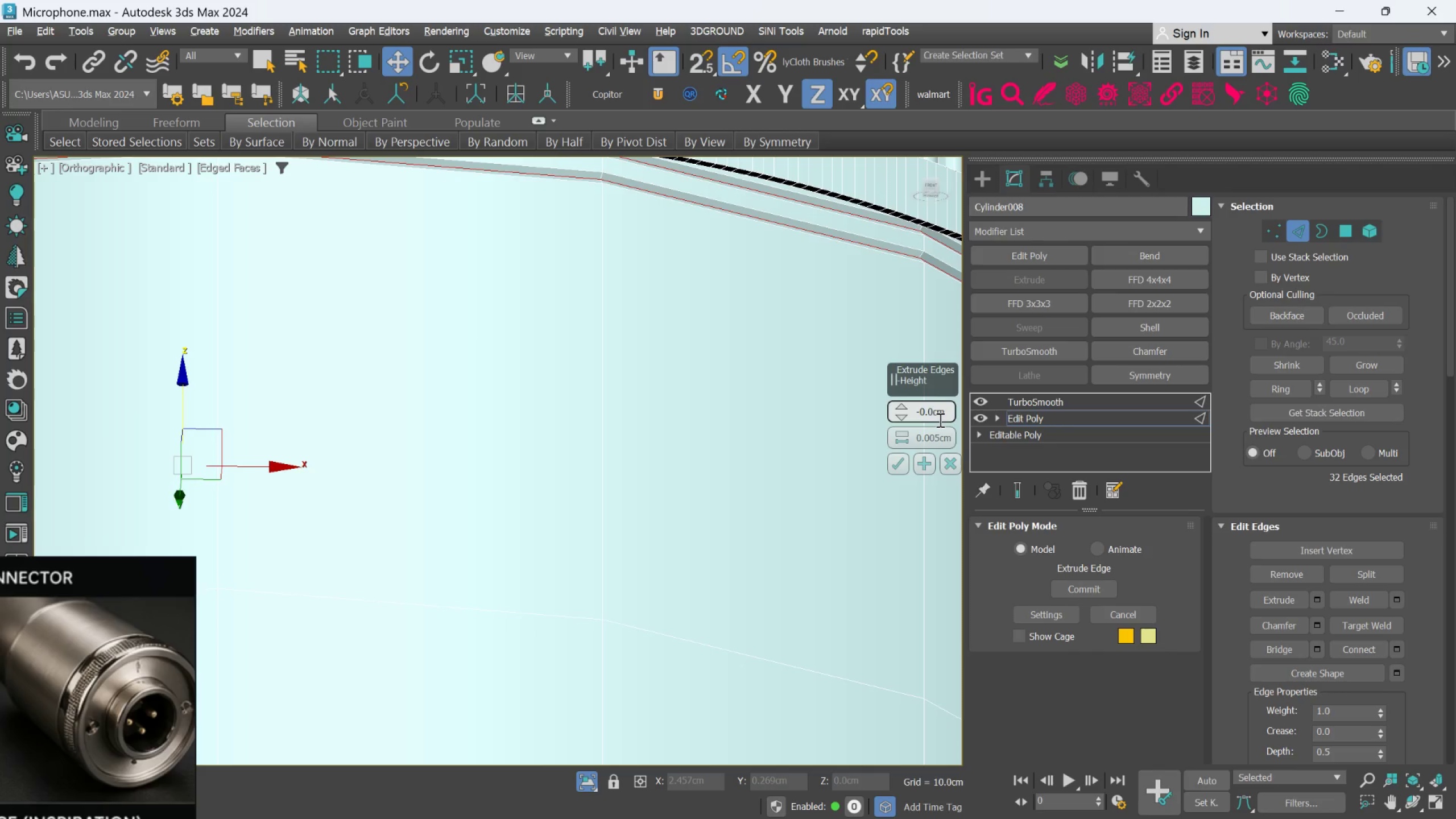 
key(1)
 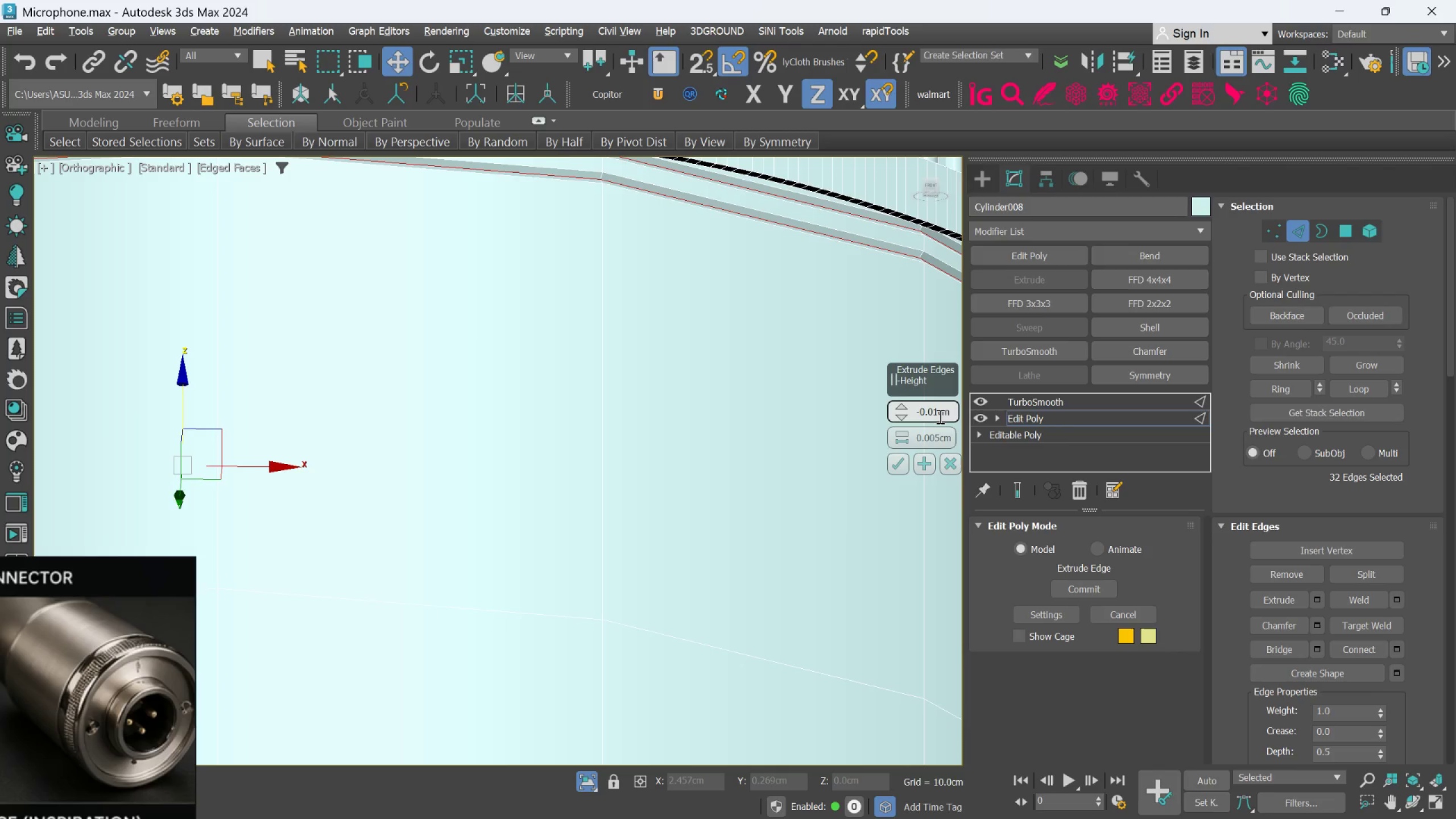 
key(Enter)
 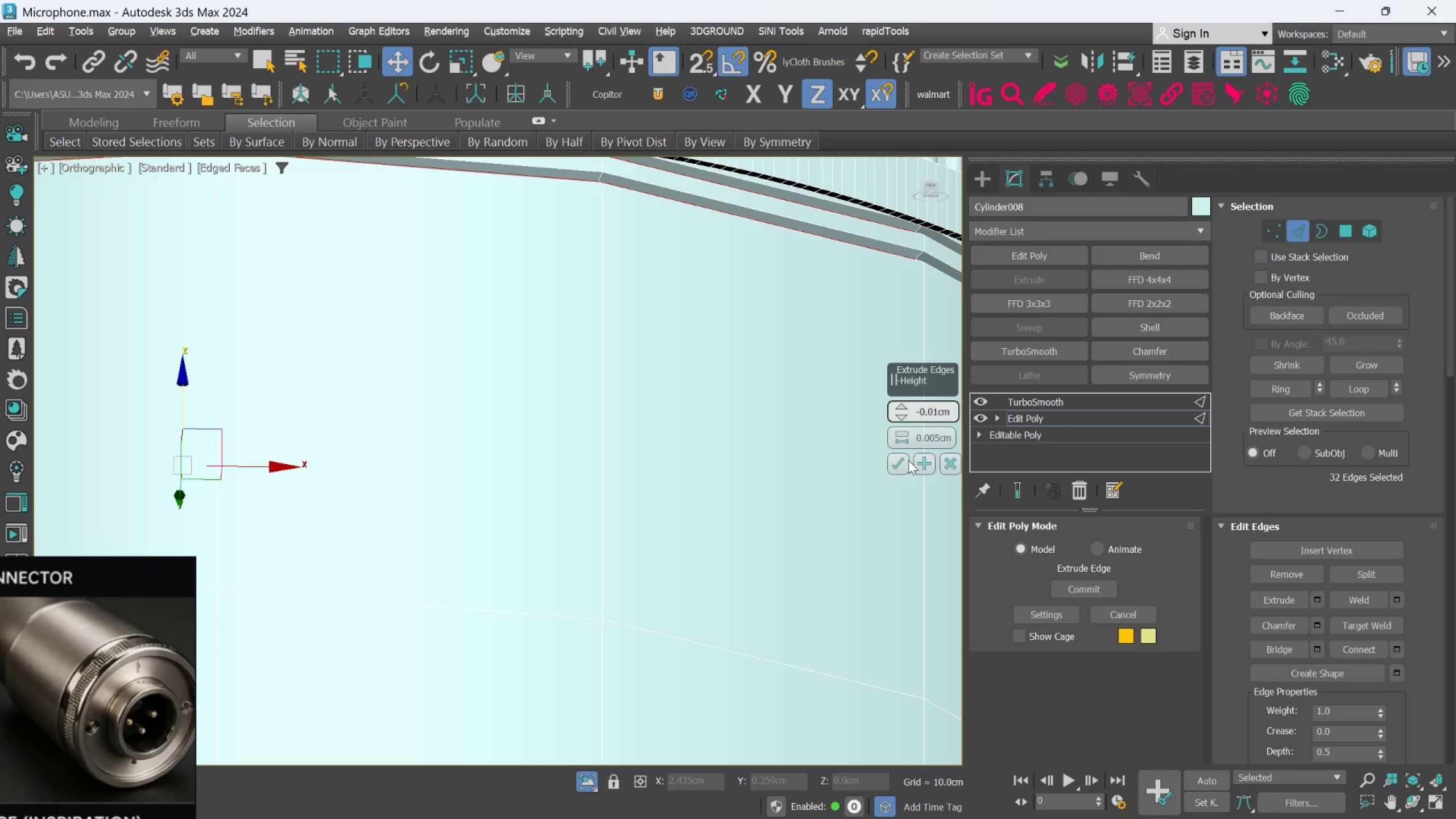 
left_click([939, 439])
 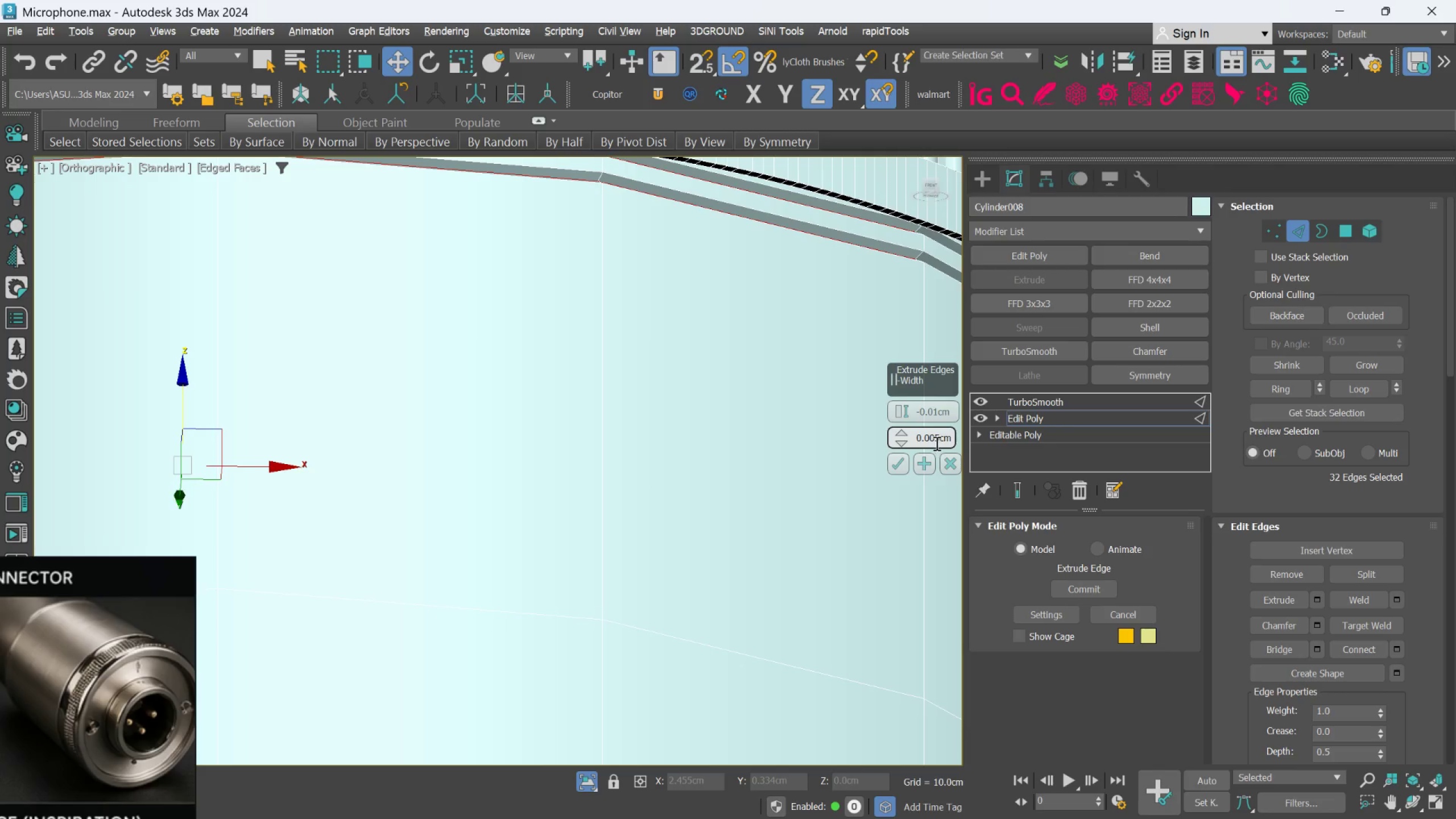 
left_click([936, 441])
 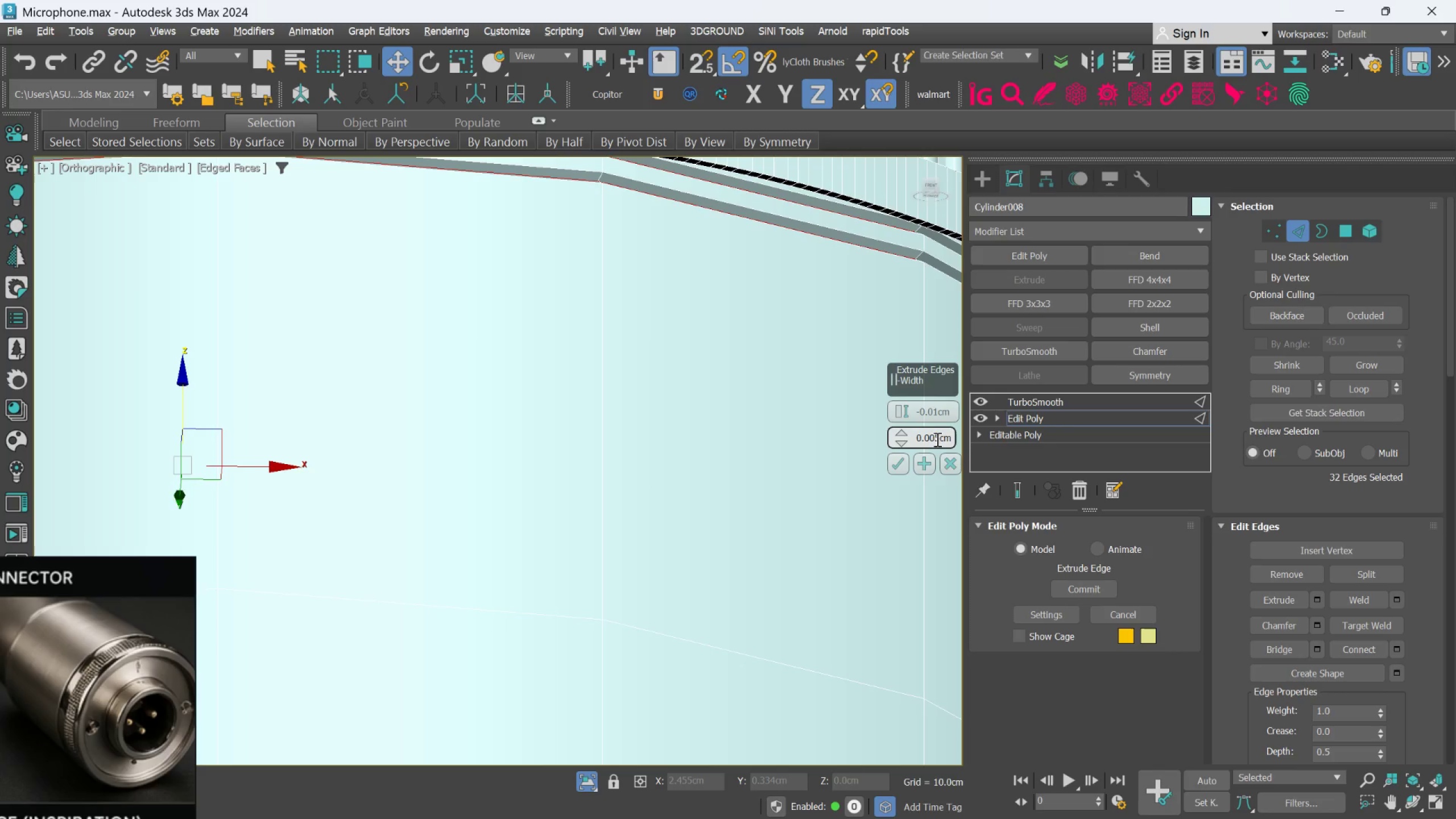 
left_click([936, 439])
 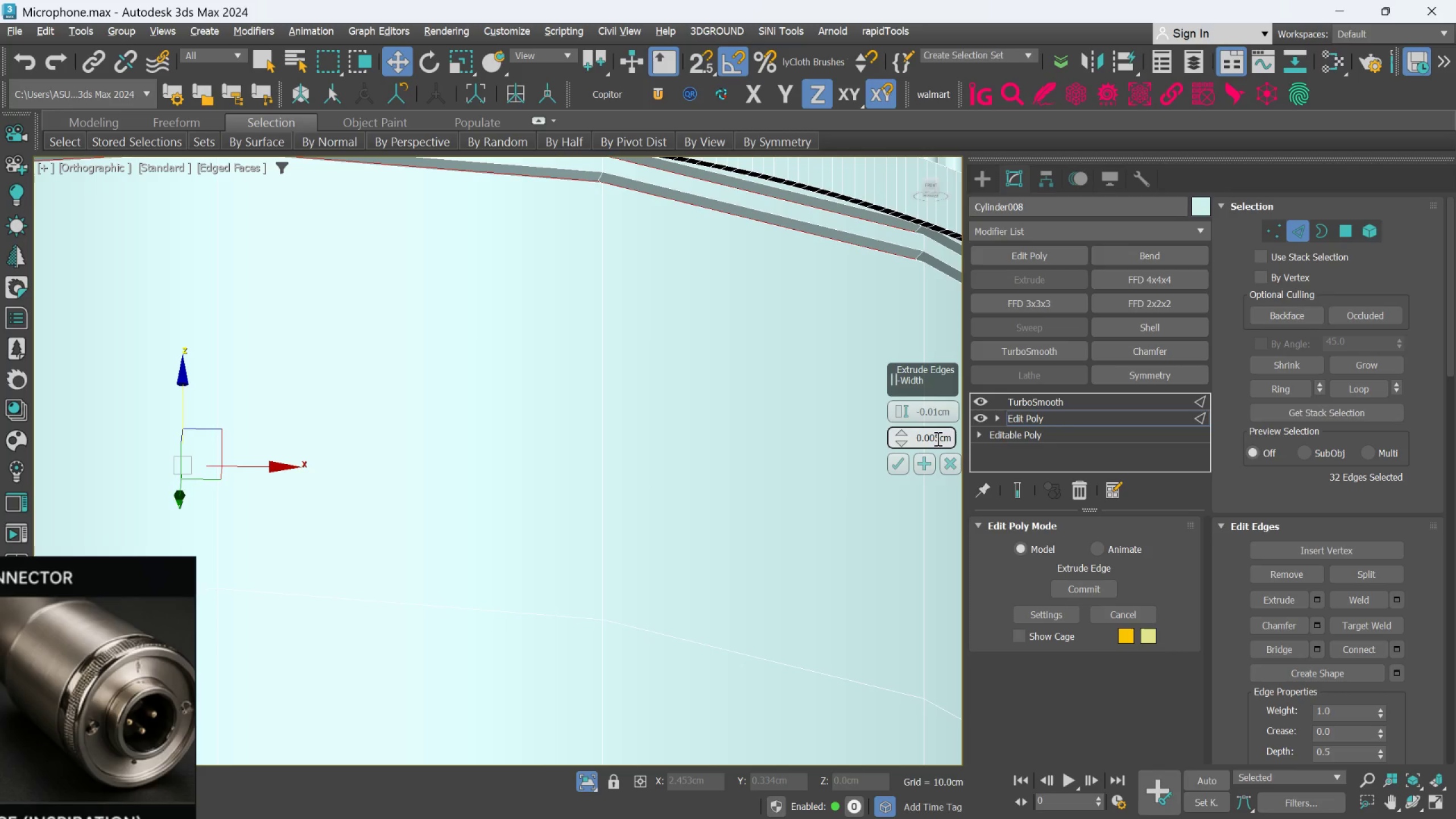 
left_click([937, 438])
 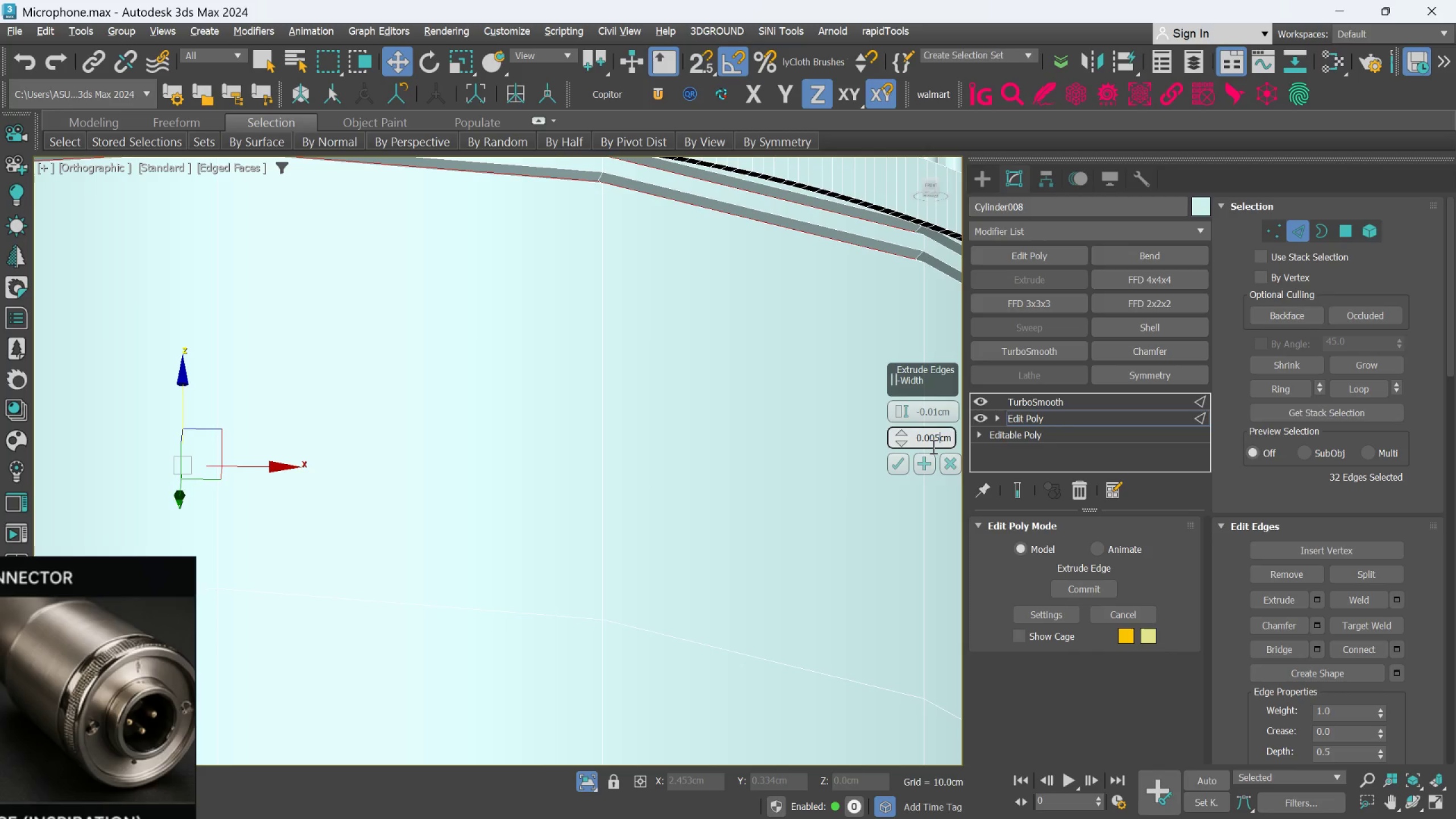 
key(Backspace)
 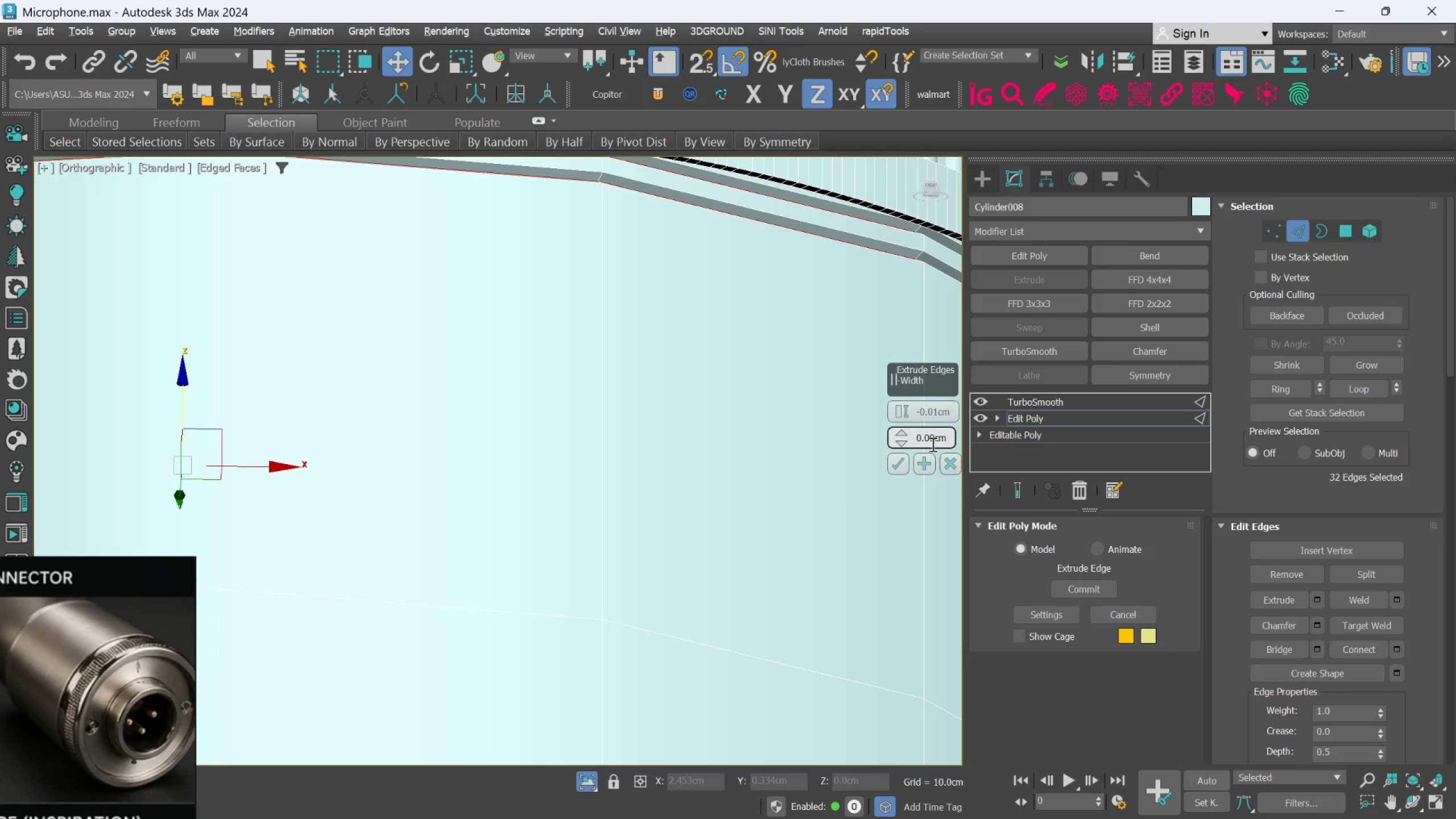 
key(1)
 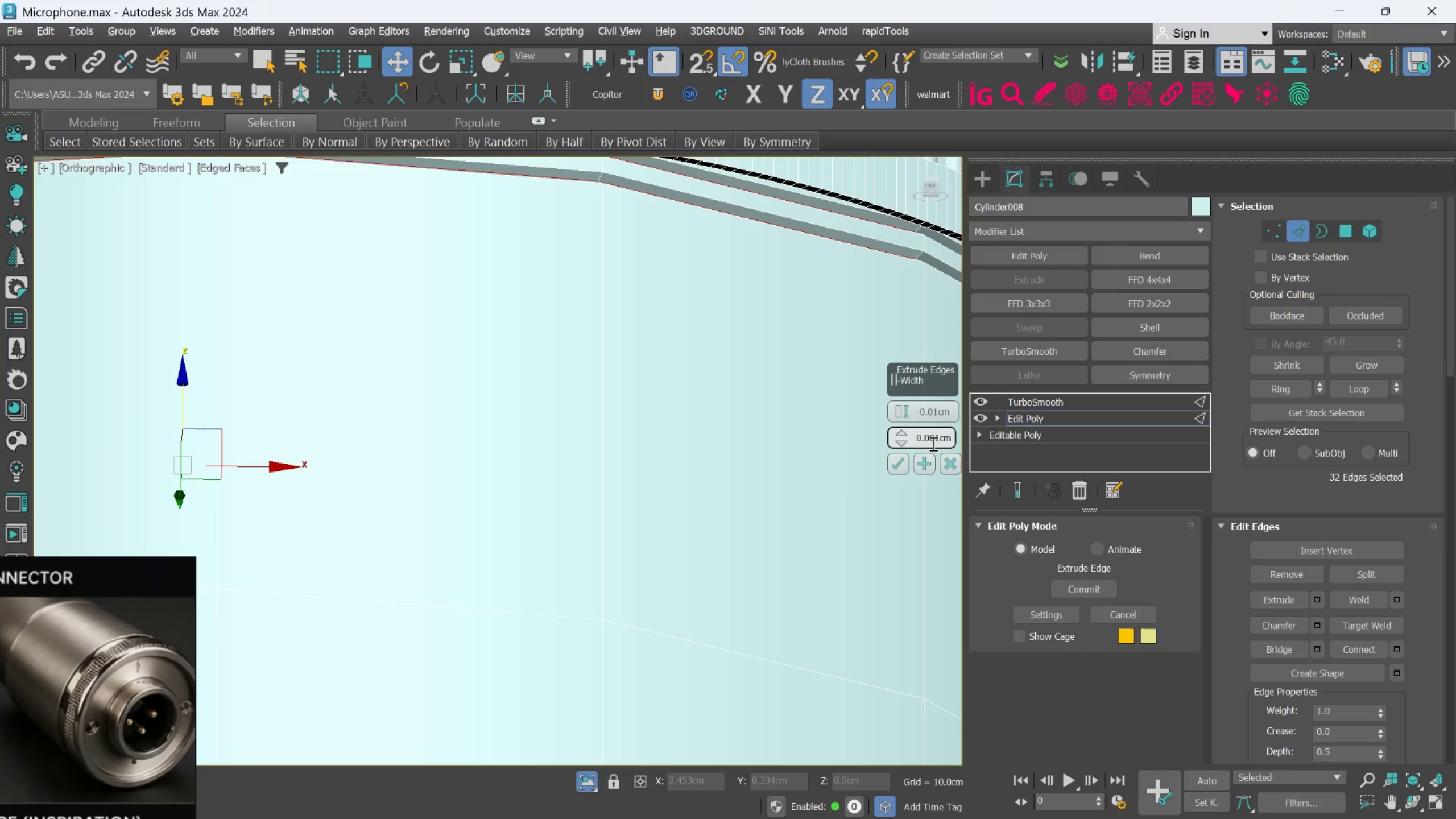 
key(Enter)
 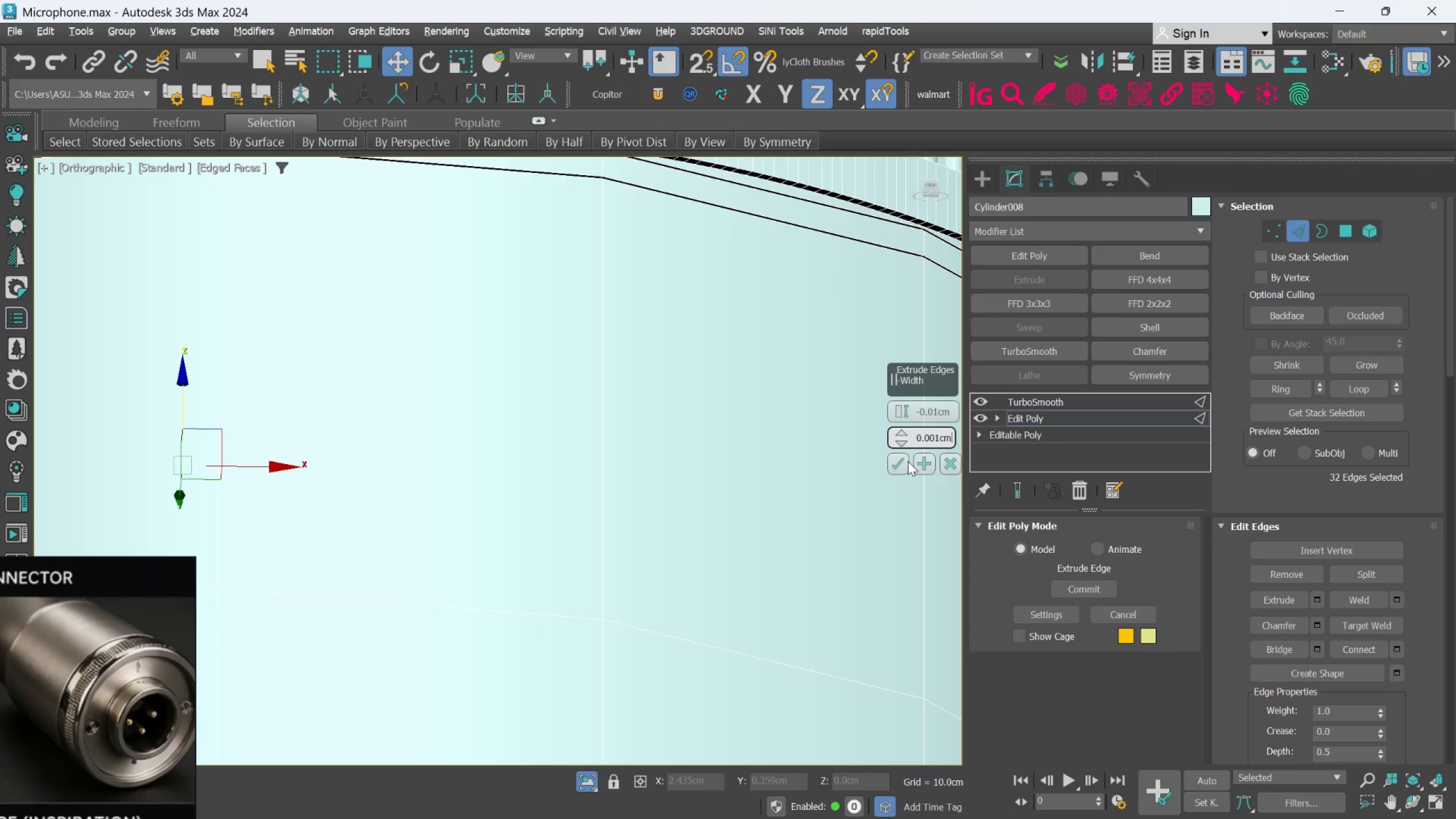 
left_click([902, 462])
 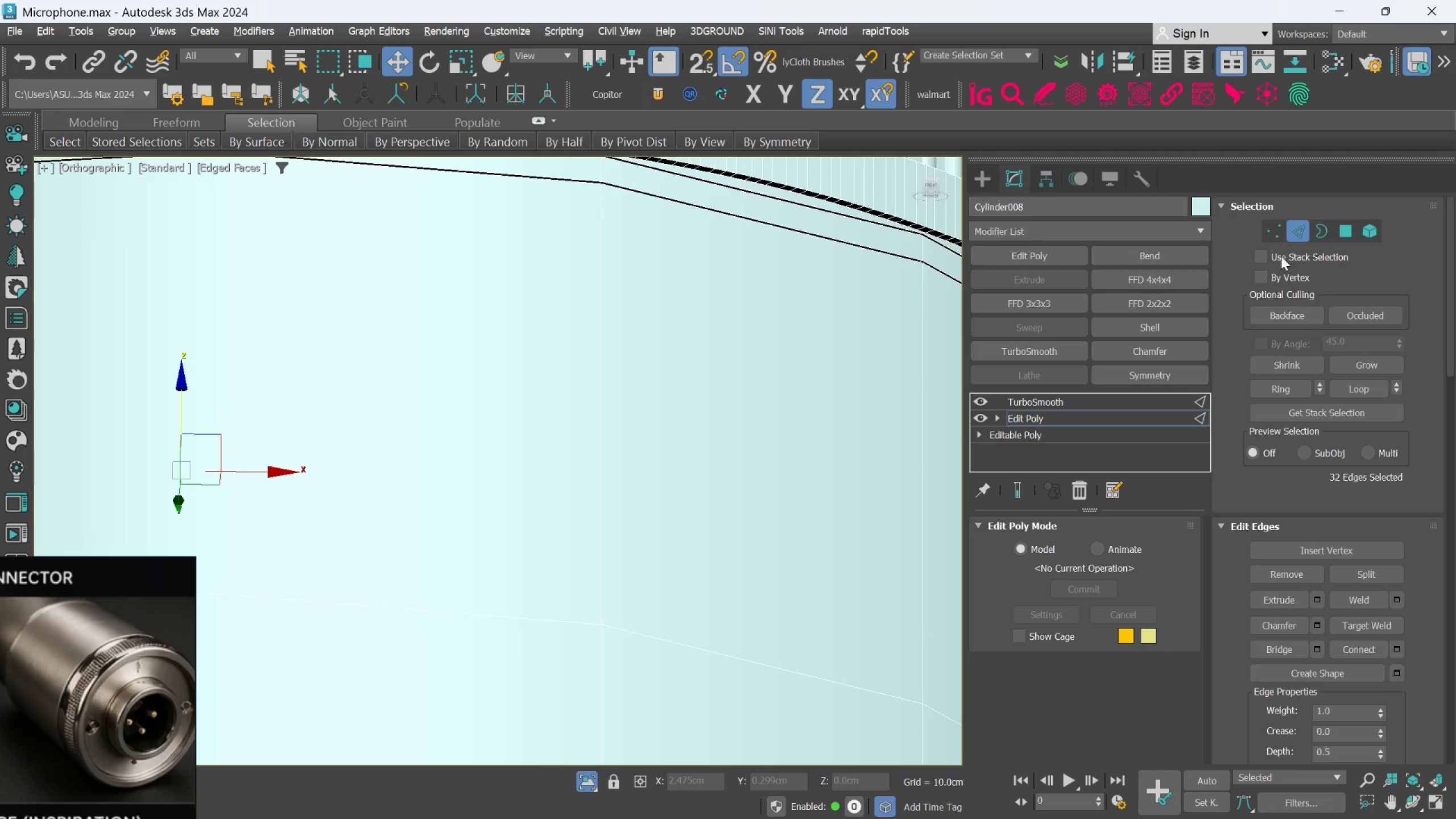 
left_click_drag(start_coordinate=[1338, 233], to_coordinate=[1309, 246])
 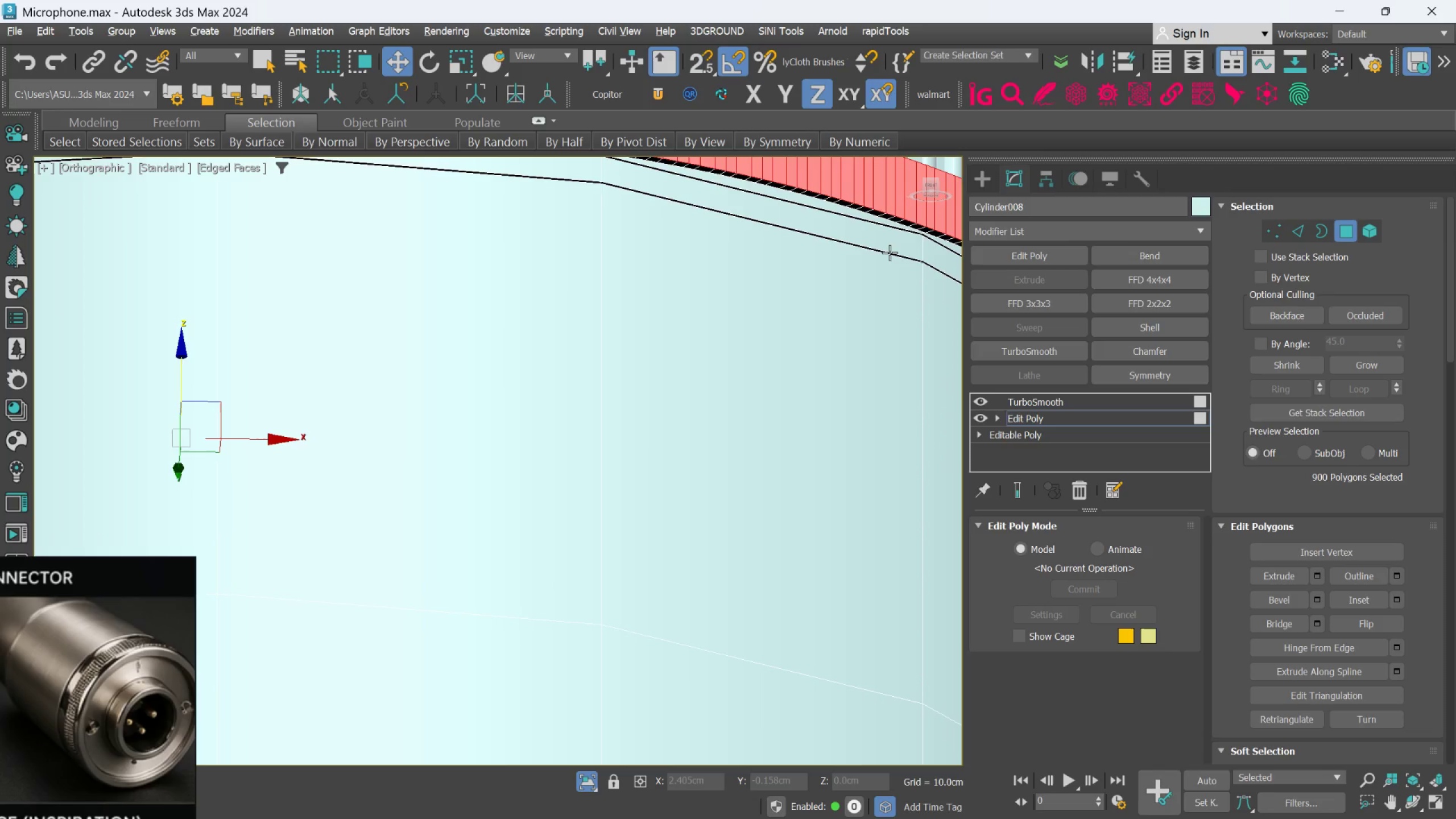 
left_click([882, 243])
 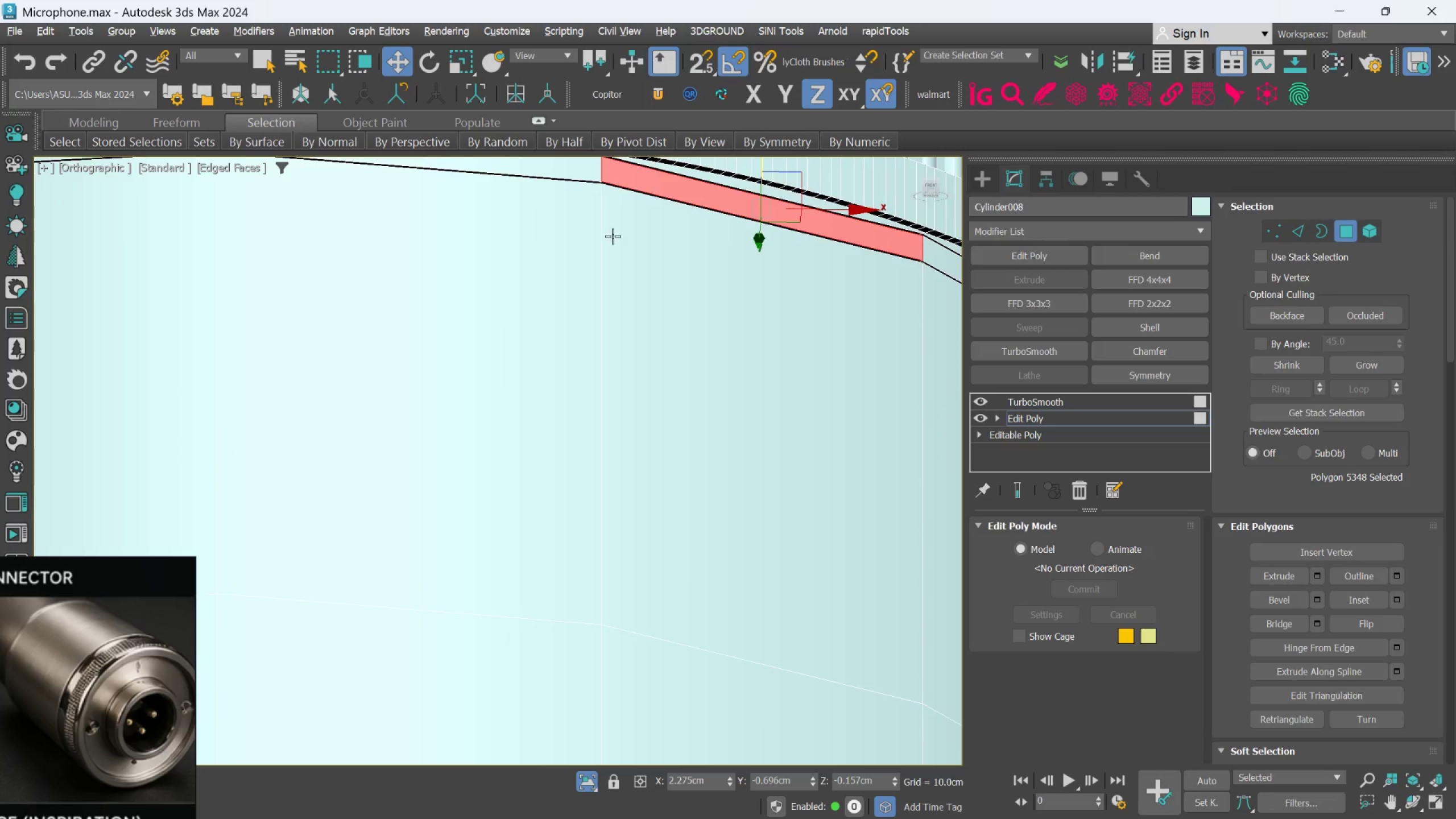 
scroll: coordinate [578, 242], scroll_direction: down, amount: 2.0
 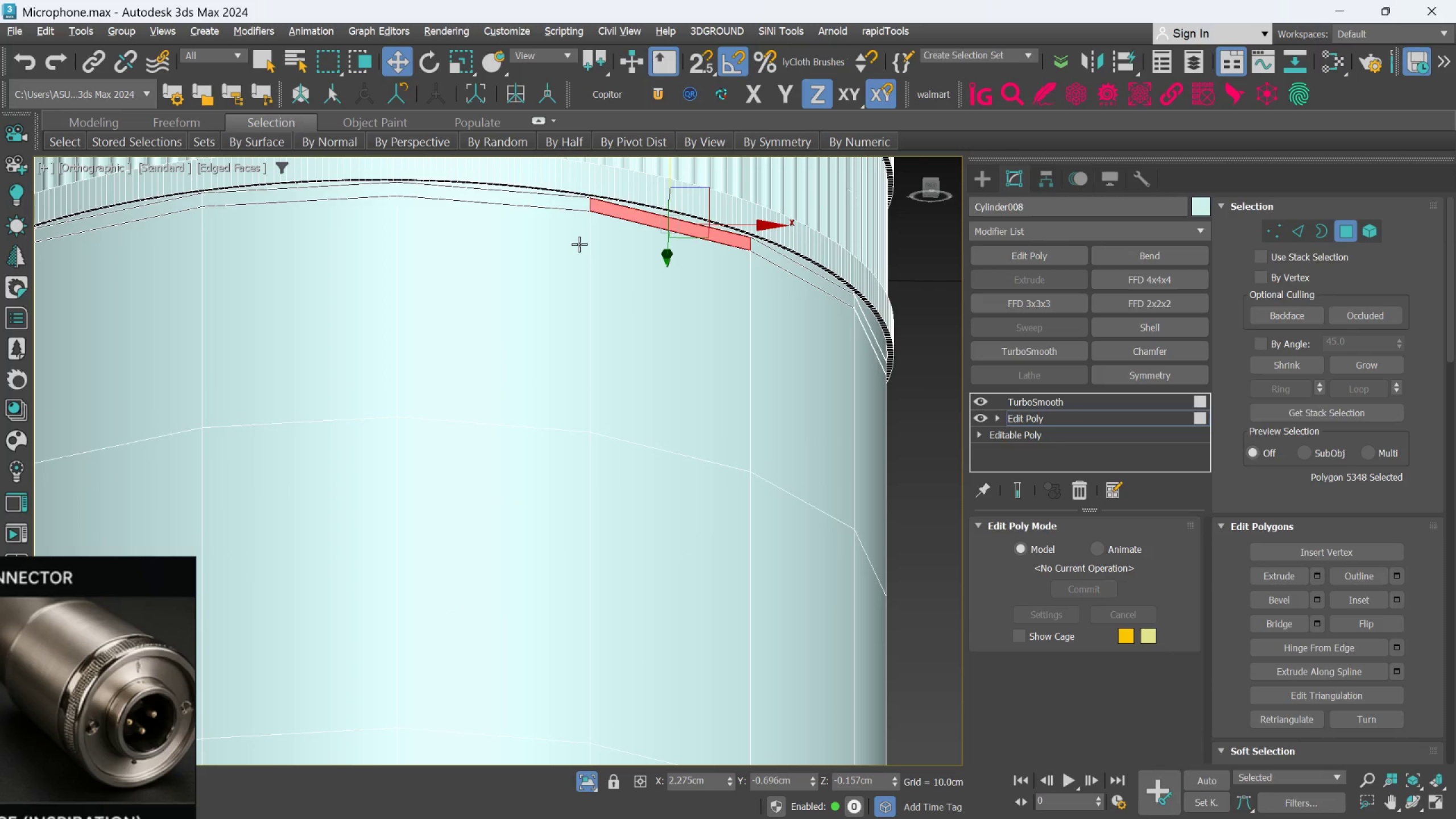 
key(Q)
 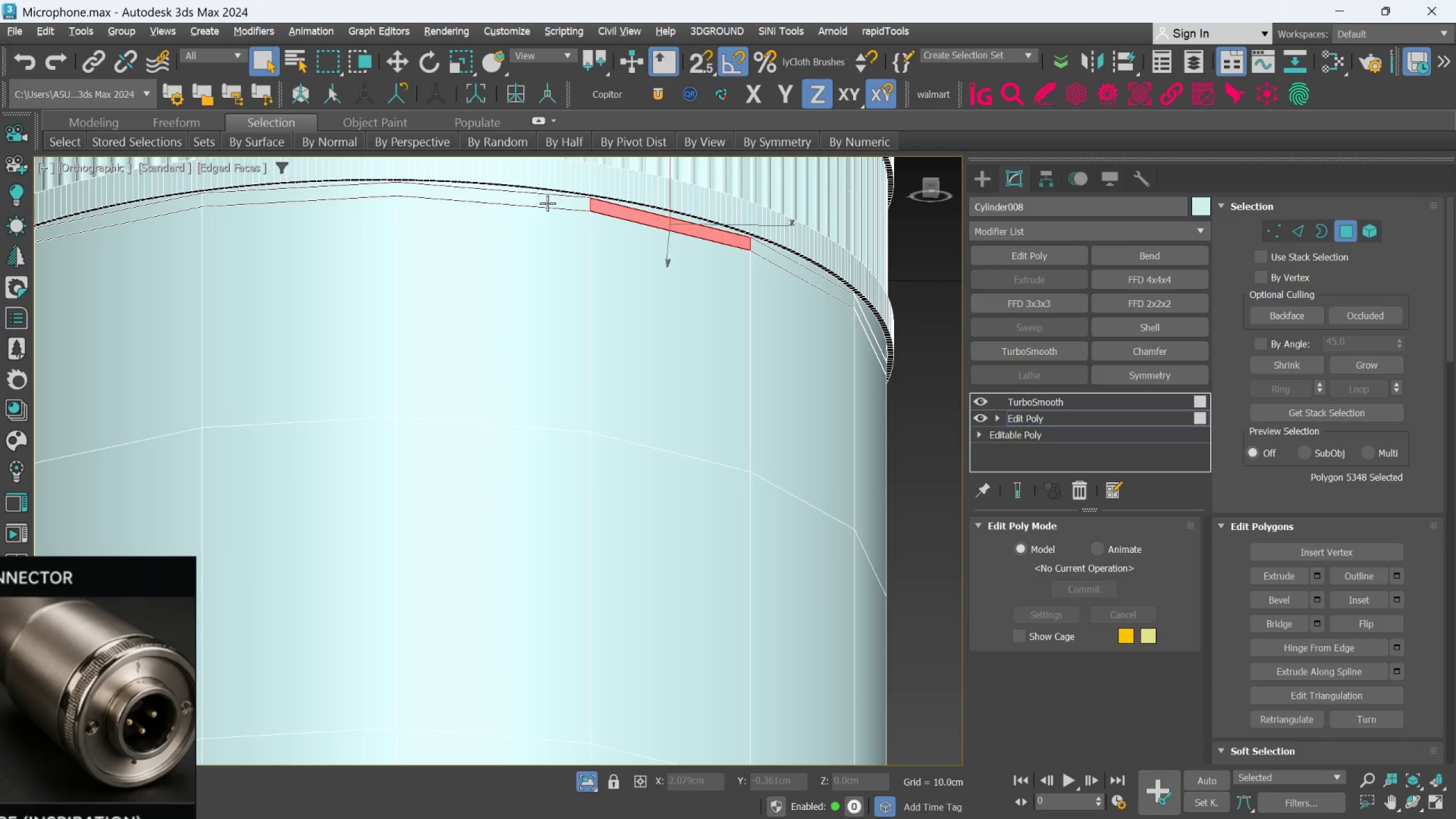 
hold_key(key=ControlLeft, duration=0.83)
double_click([547, 203])
 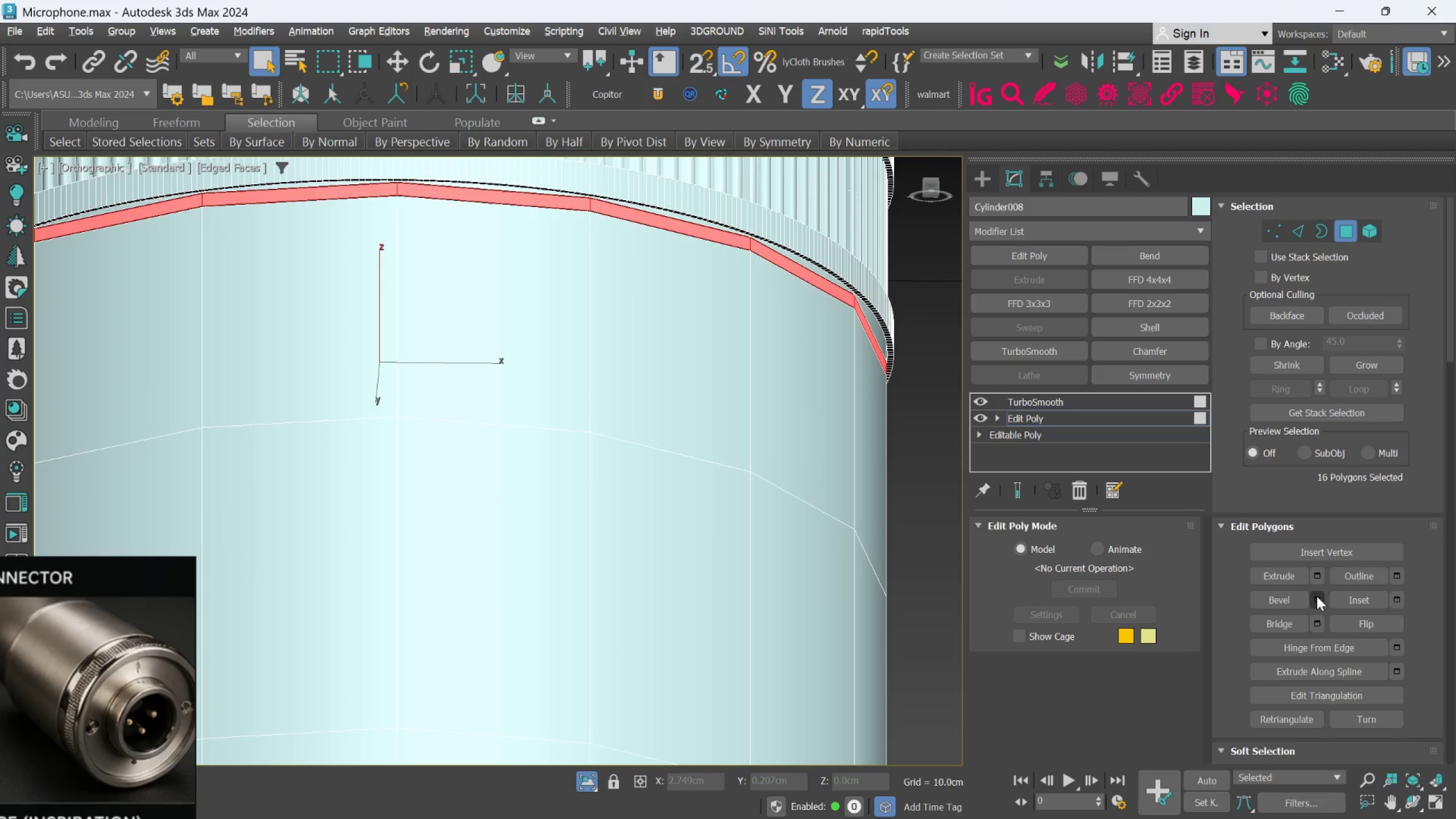 
left_click([1321, 579])
 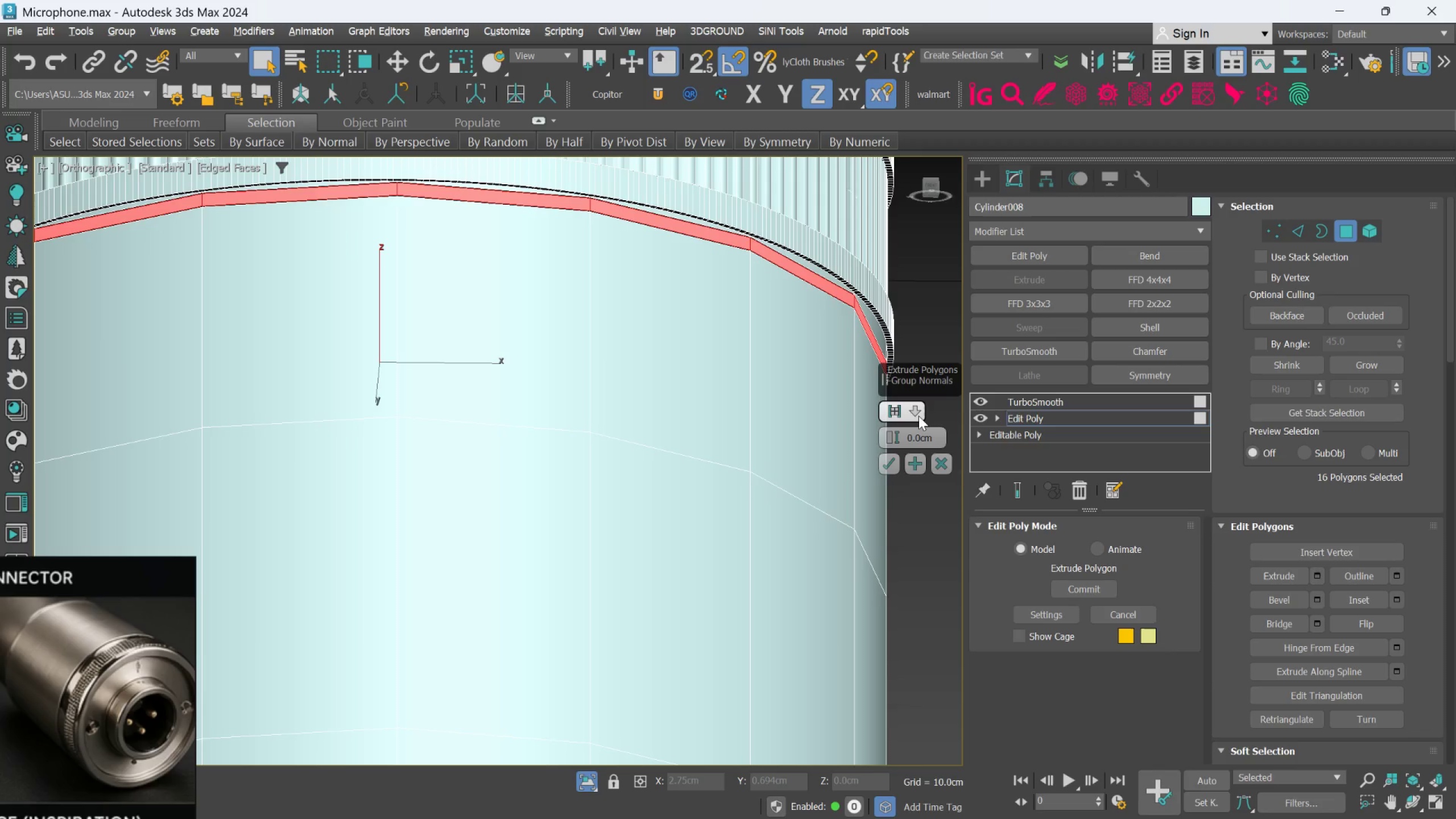 
left_click([917, 414])
 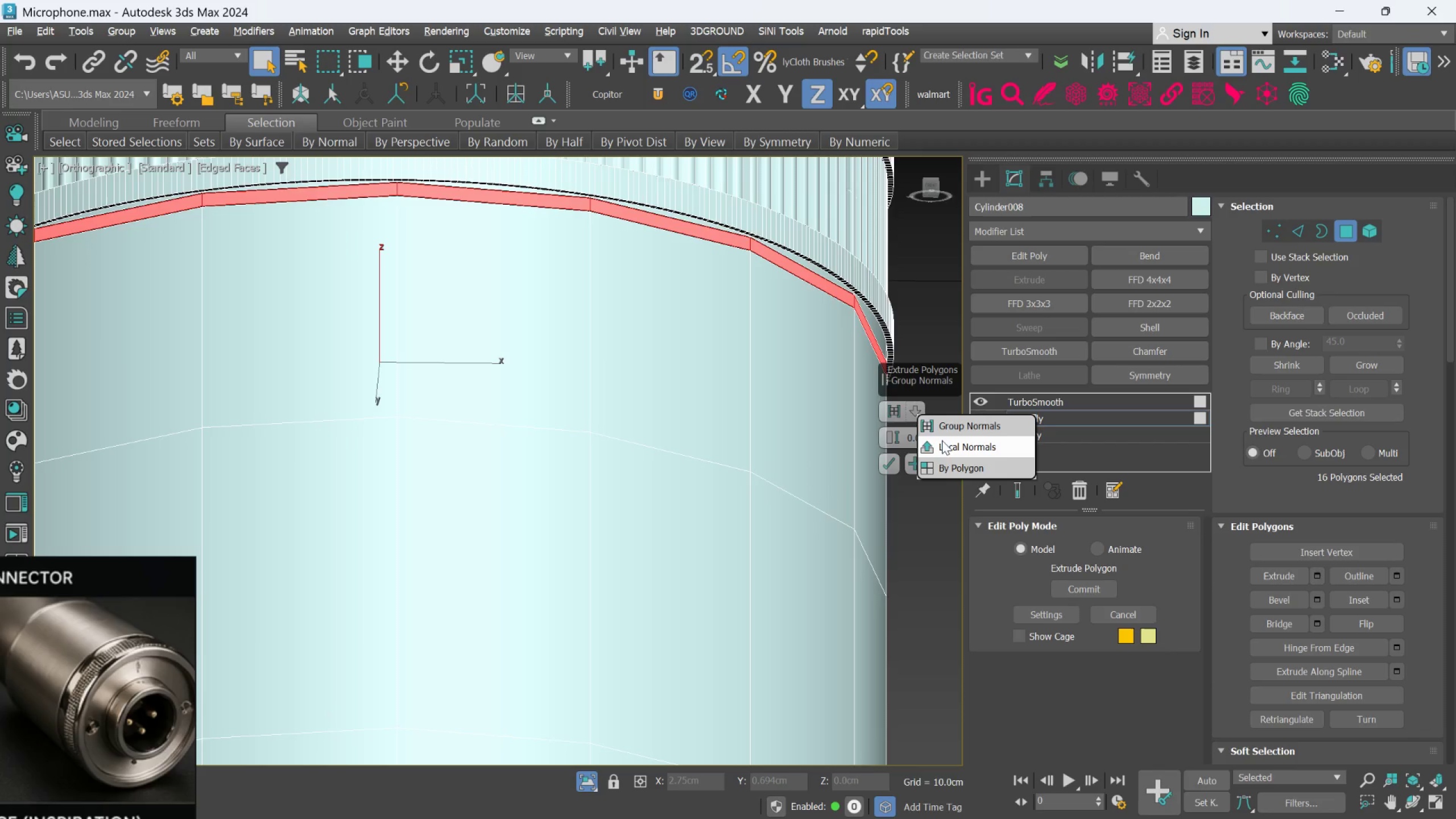 
left_click([943, 444])
 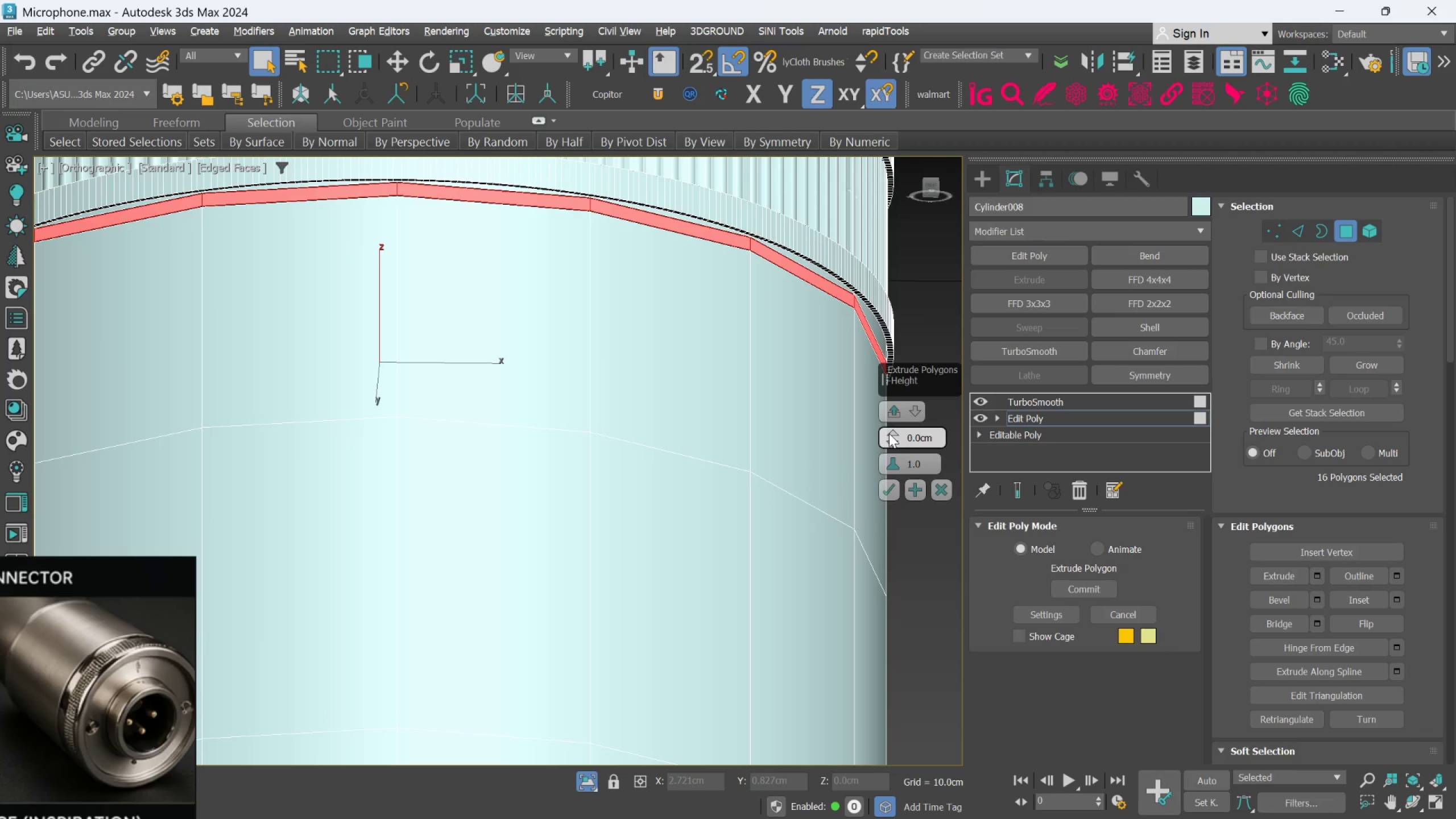 
left_click_drag(start_coordinate=[889, 431], to_coordinate=[889, 423])
 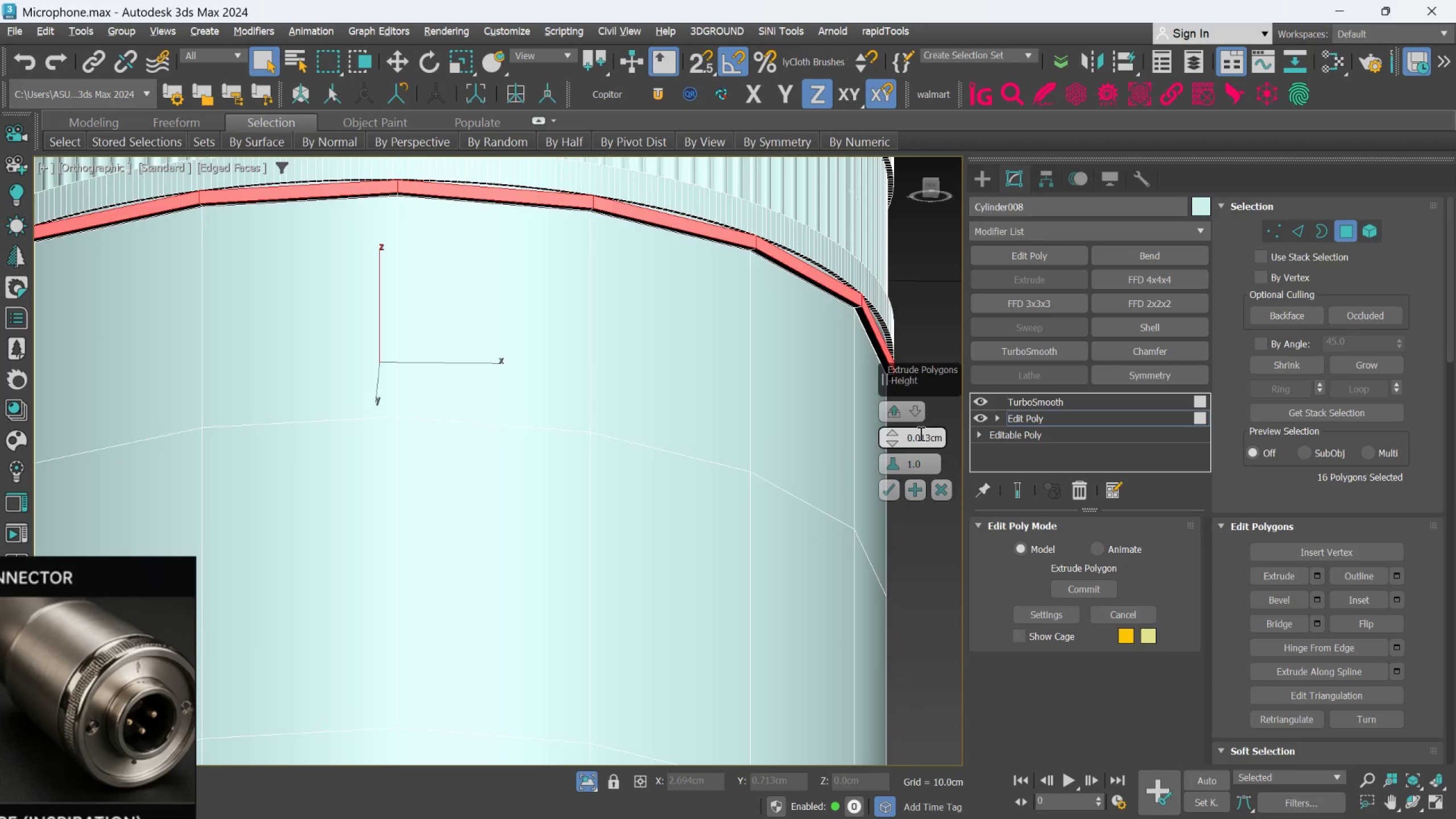 
double_click([920, 433])
 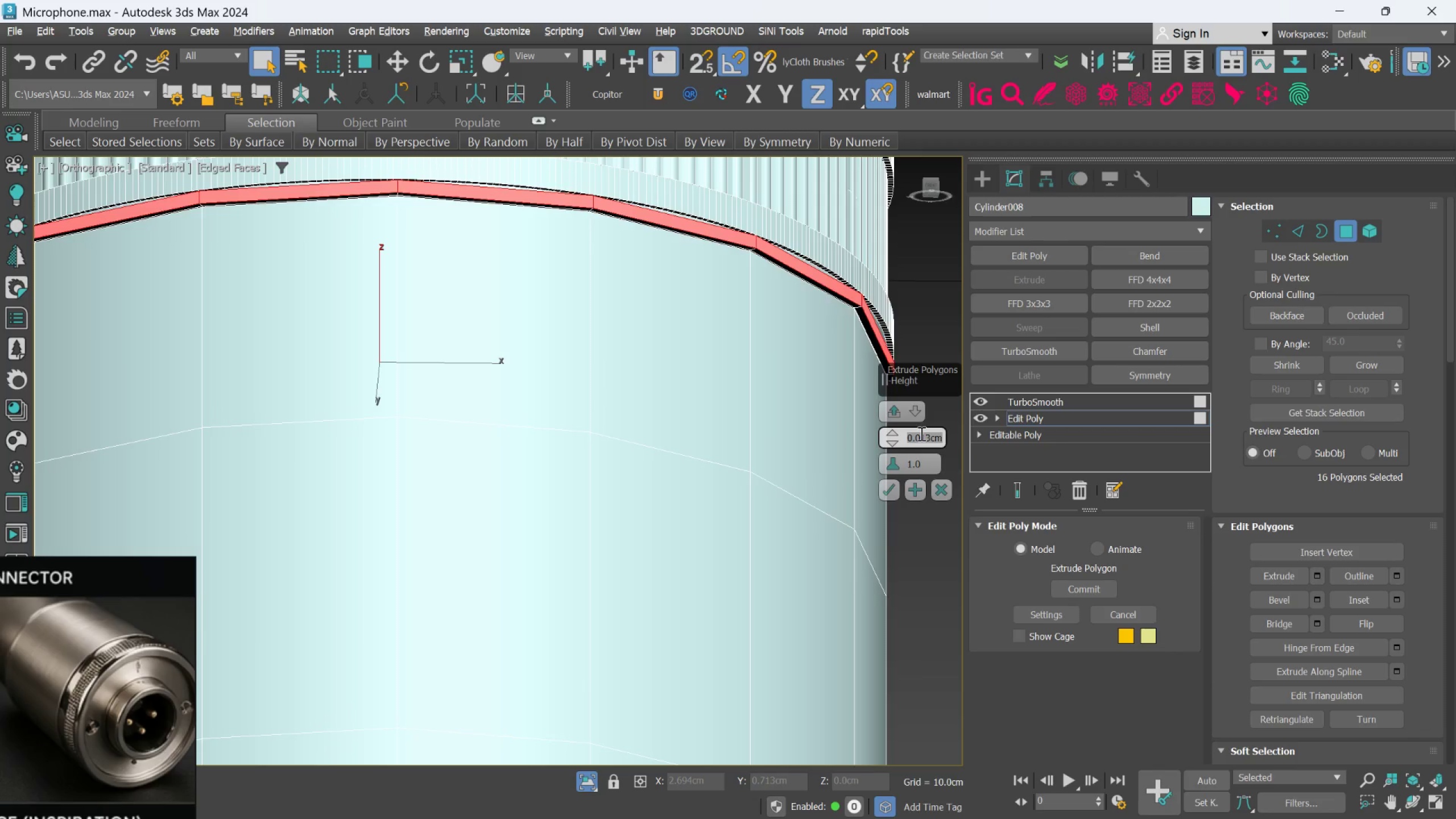 
type(.01)
 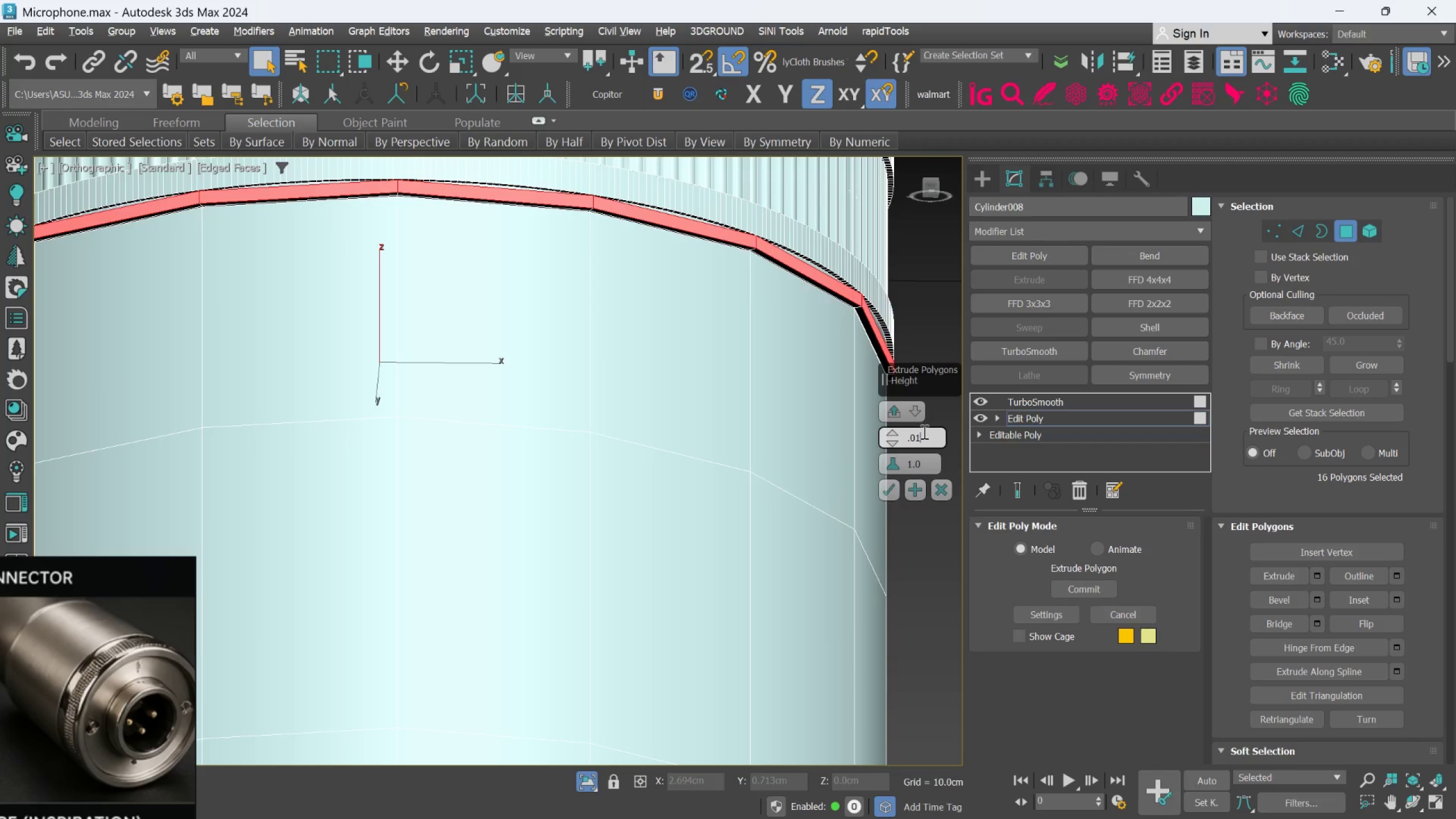 
key(Enter)
 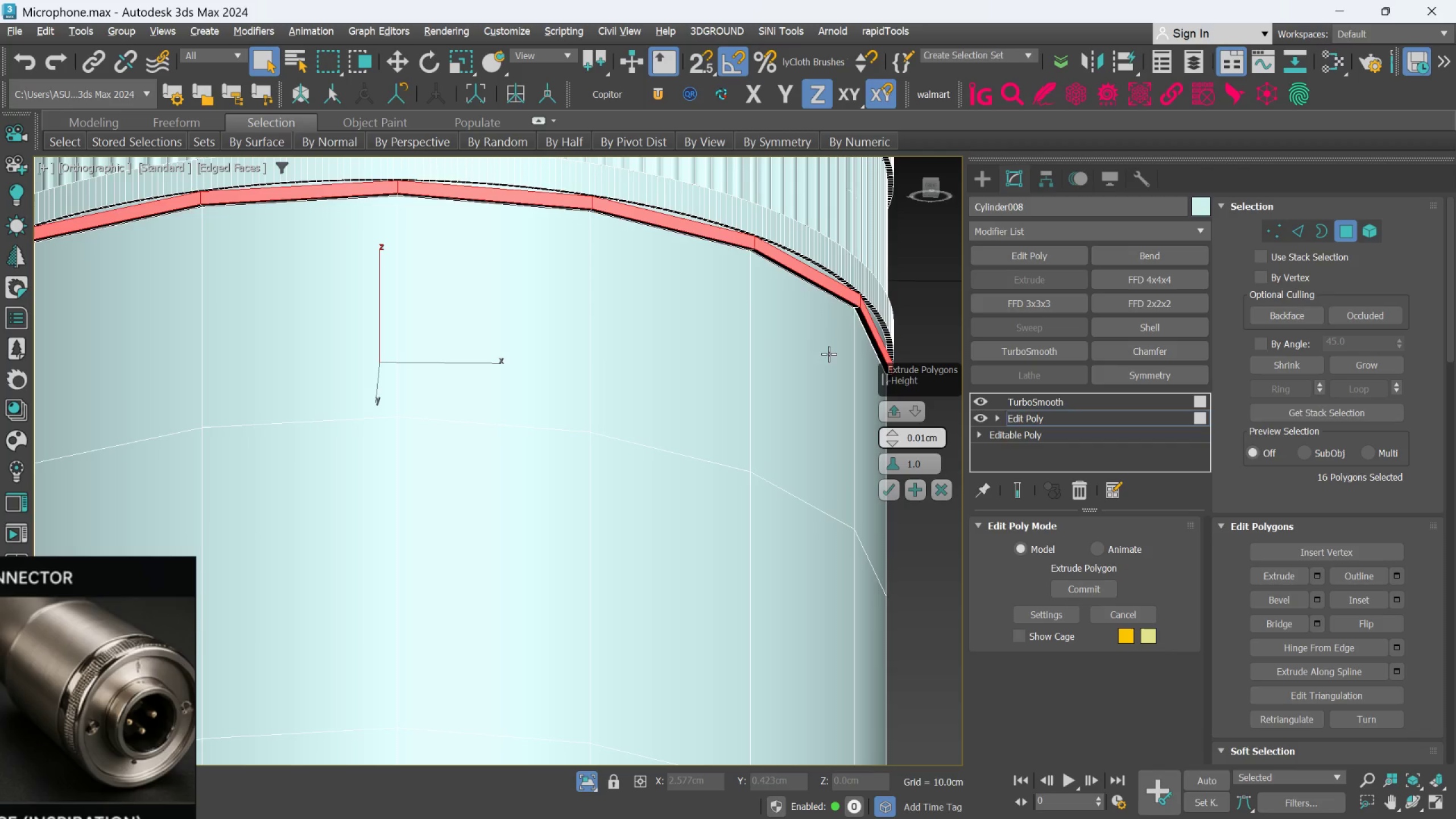 
scroll: coordinate [849, 316], scroll_direction: up, amount: 4.0
 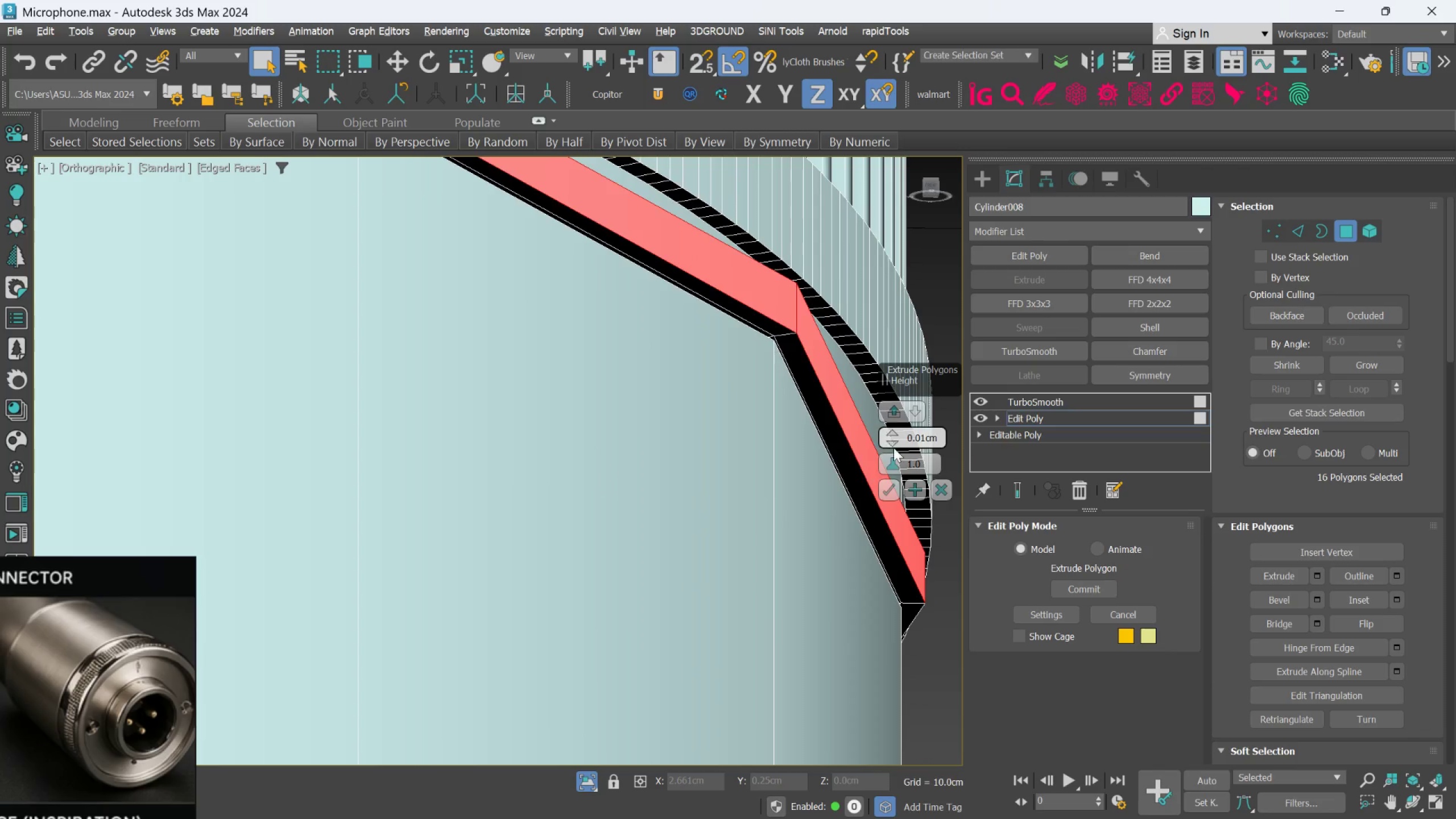 
left_click([891, 490])
 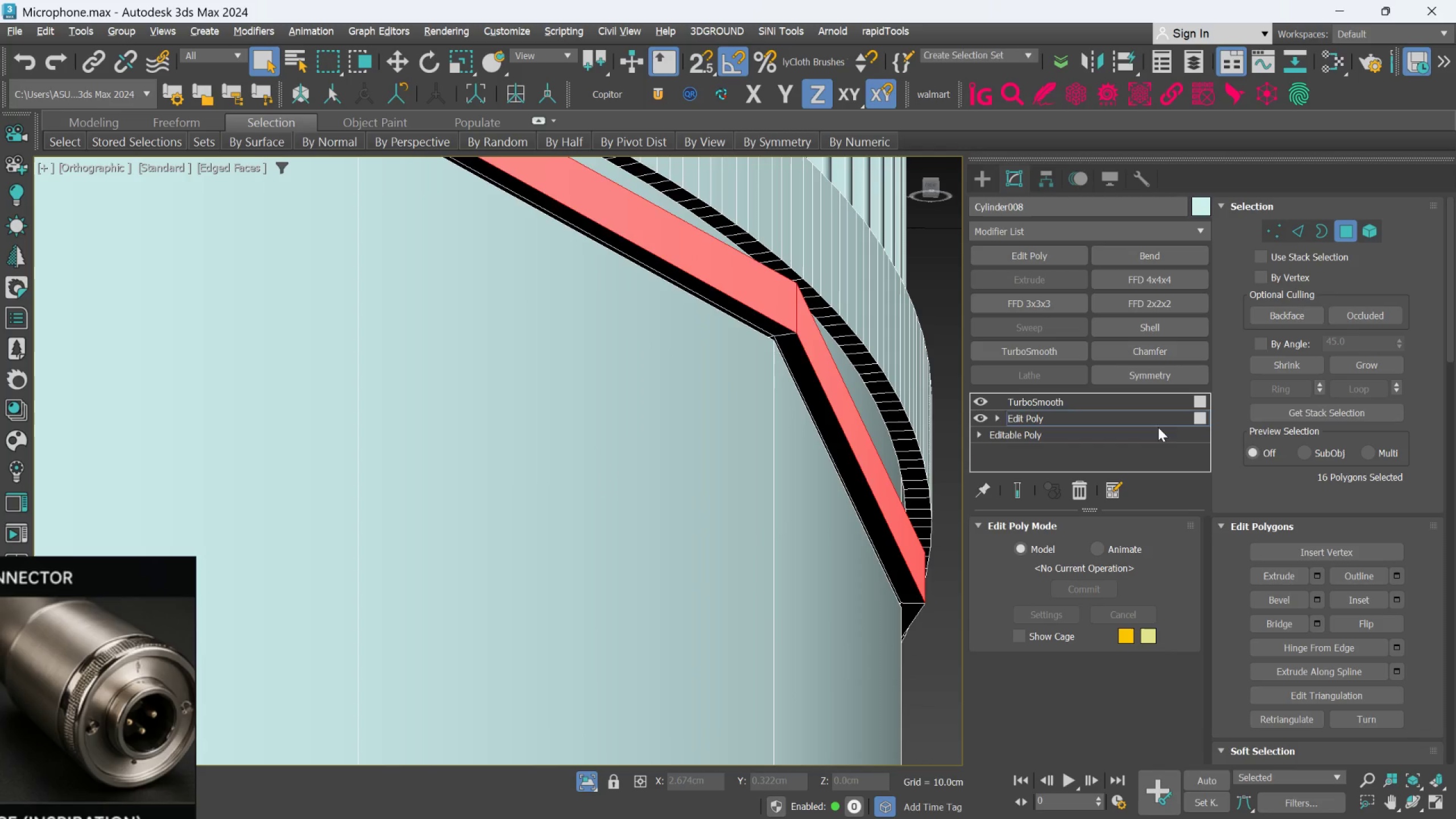 
left_click([1157, 414])
 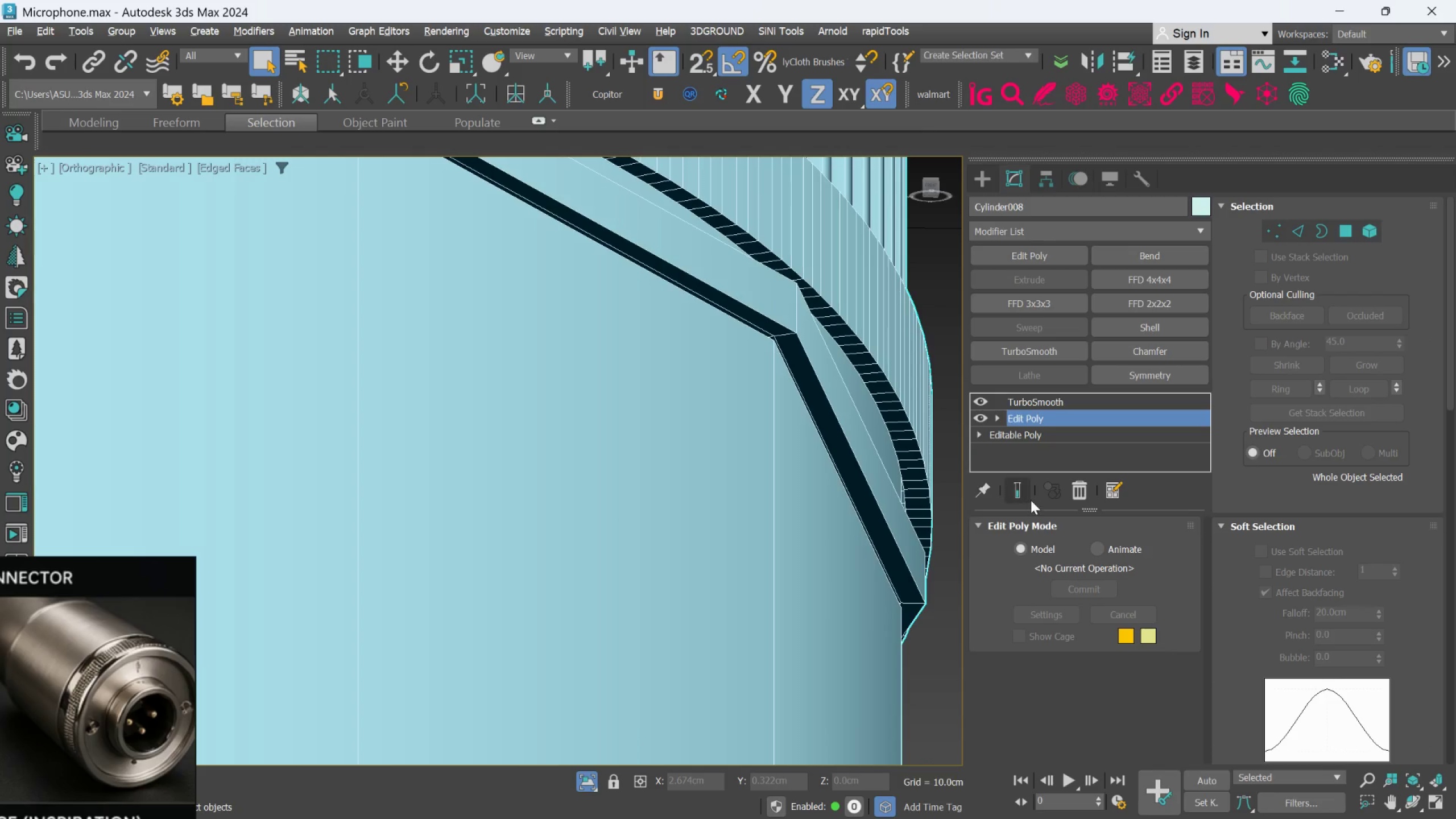 
left_click([1020, 497])
 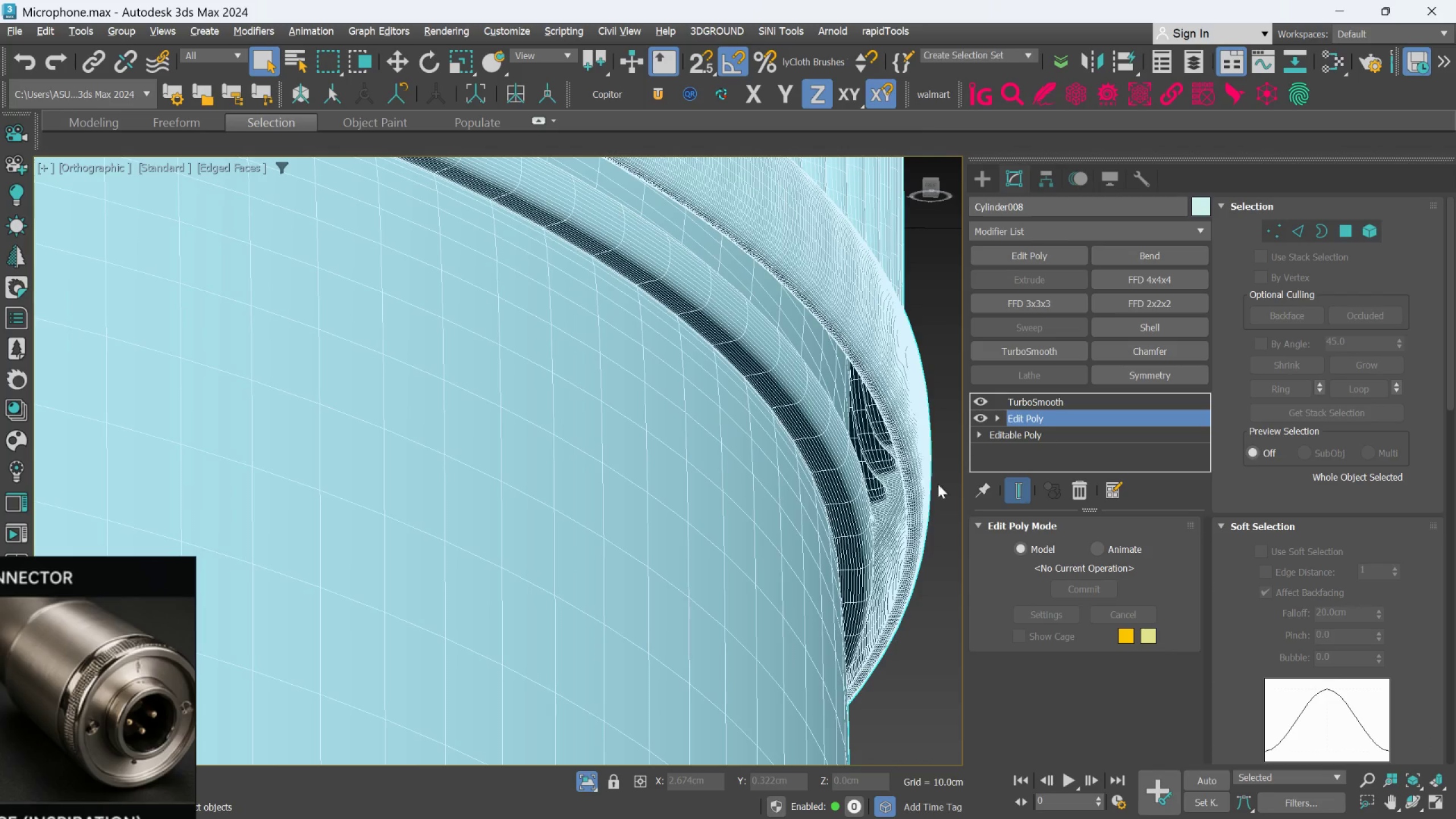 
scroll: coordinate [792, 400], scroll_direction: down, amount: 3.0
 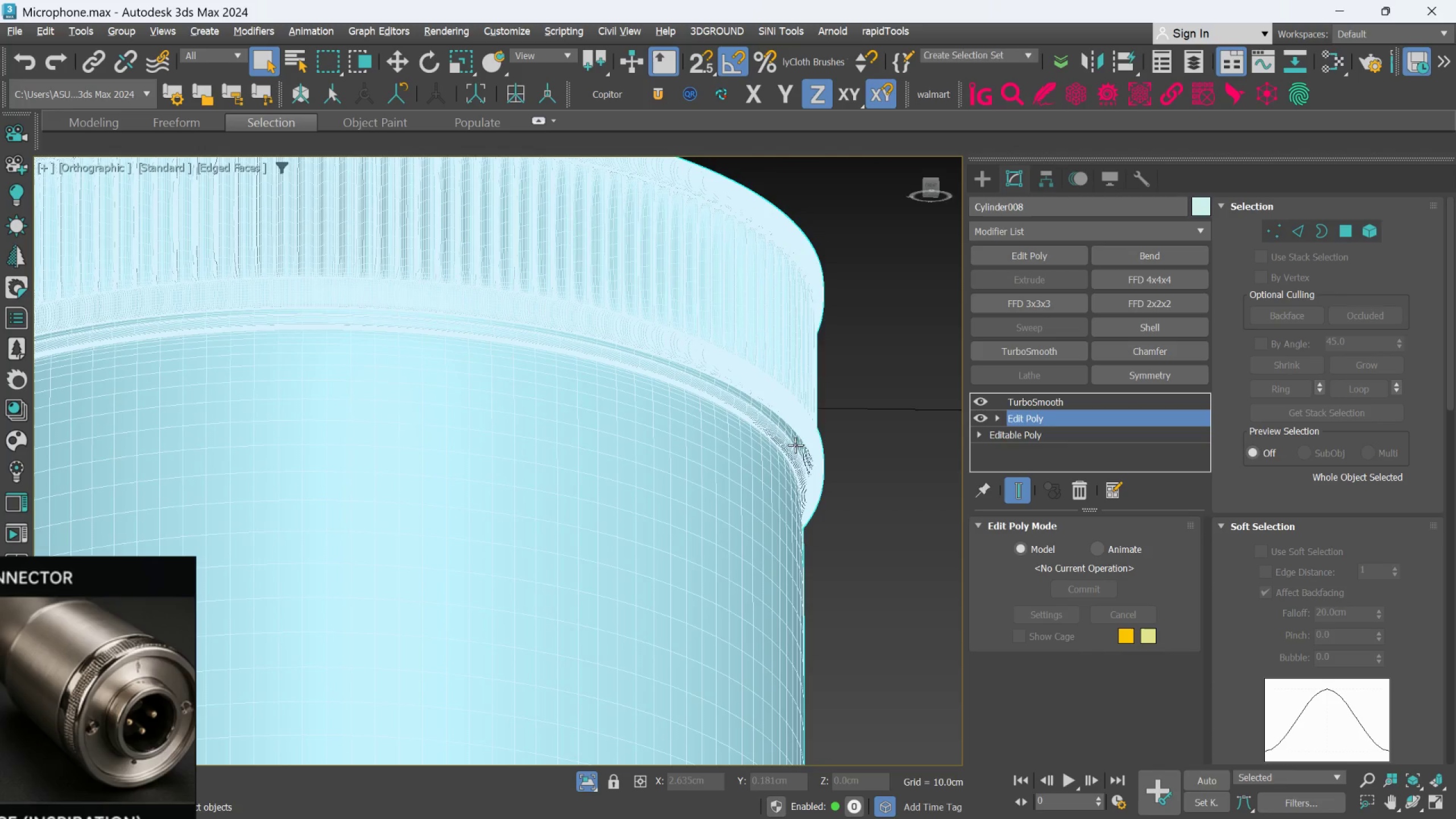 
left_click([834, 414])
 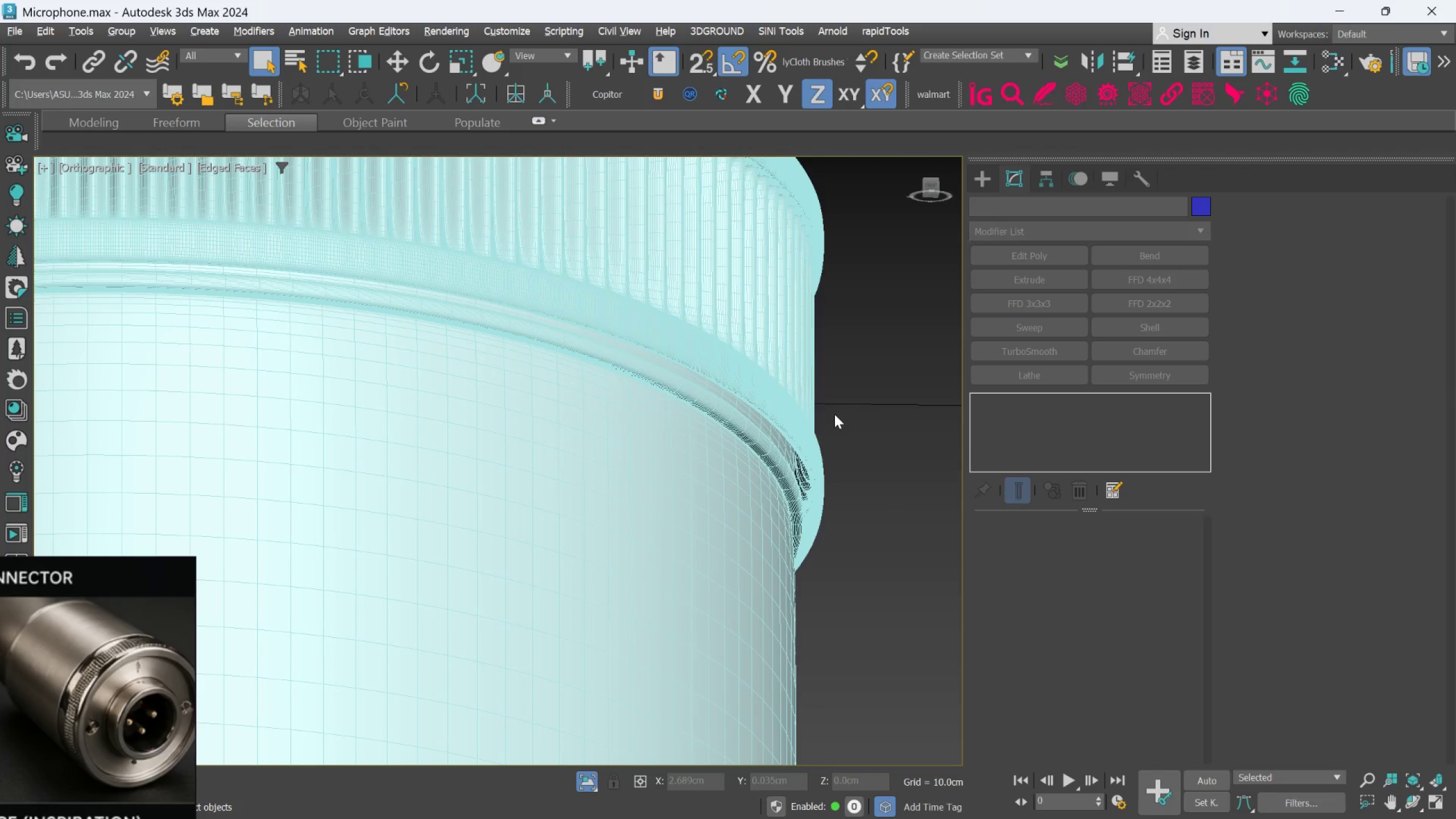 
scroll: coordinate [812, 433], scroll_direction: up, amount: 4.0
 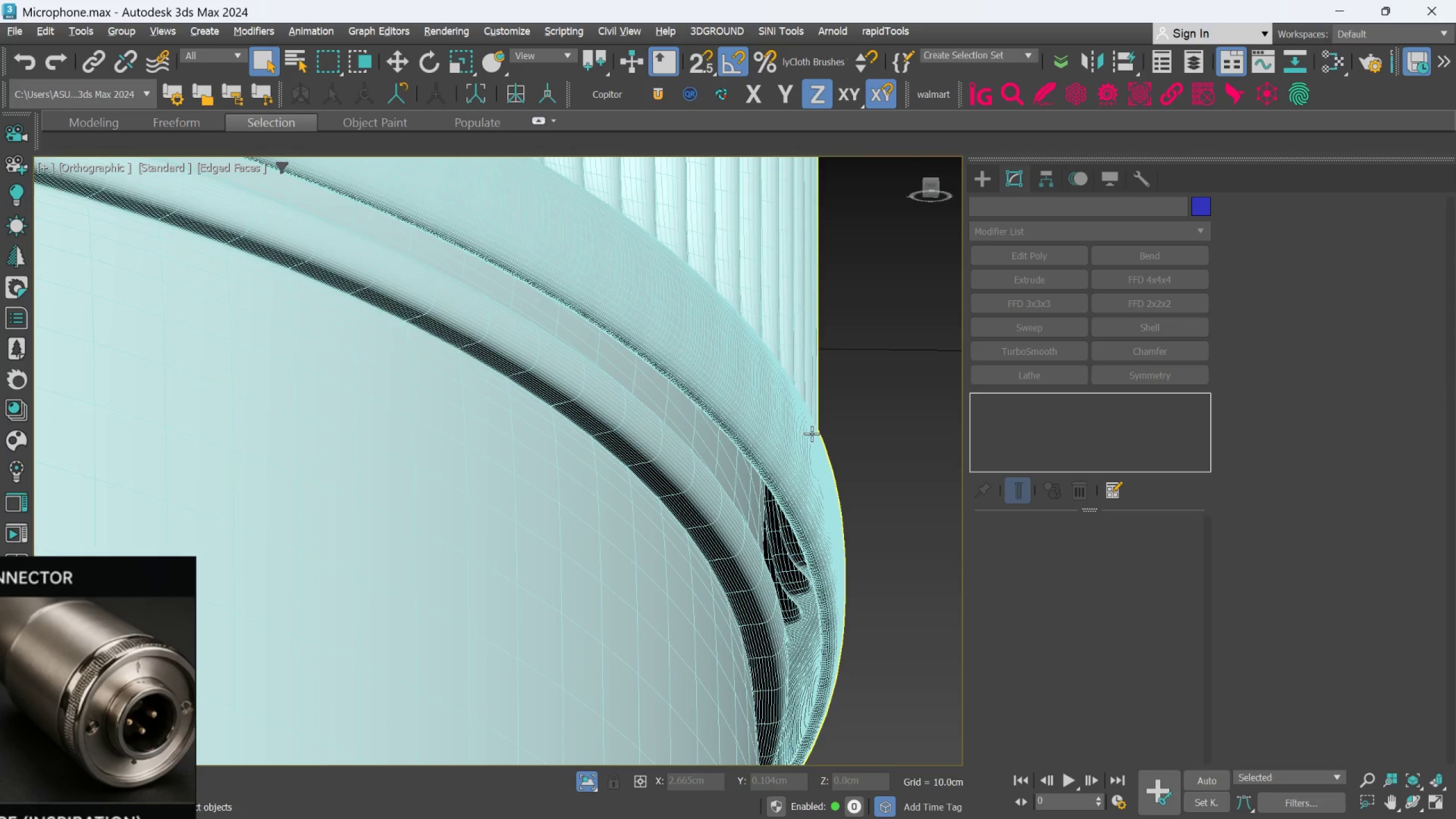 
scroll: coordinate [812, 433], scroll_direction: down, amount: 4.0
 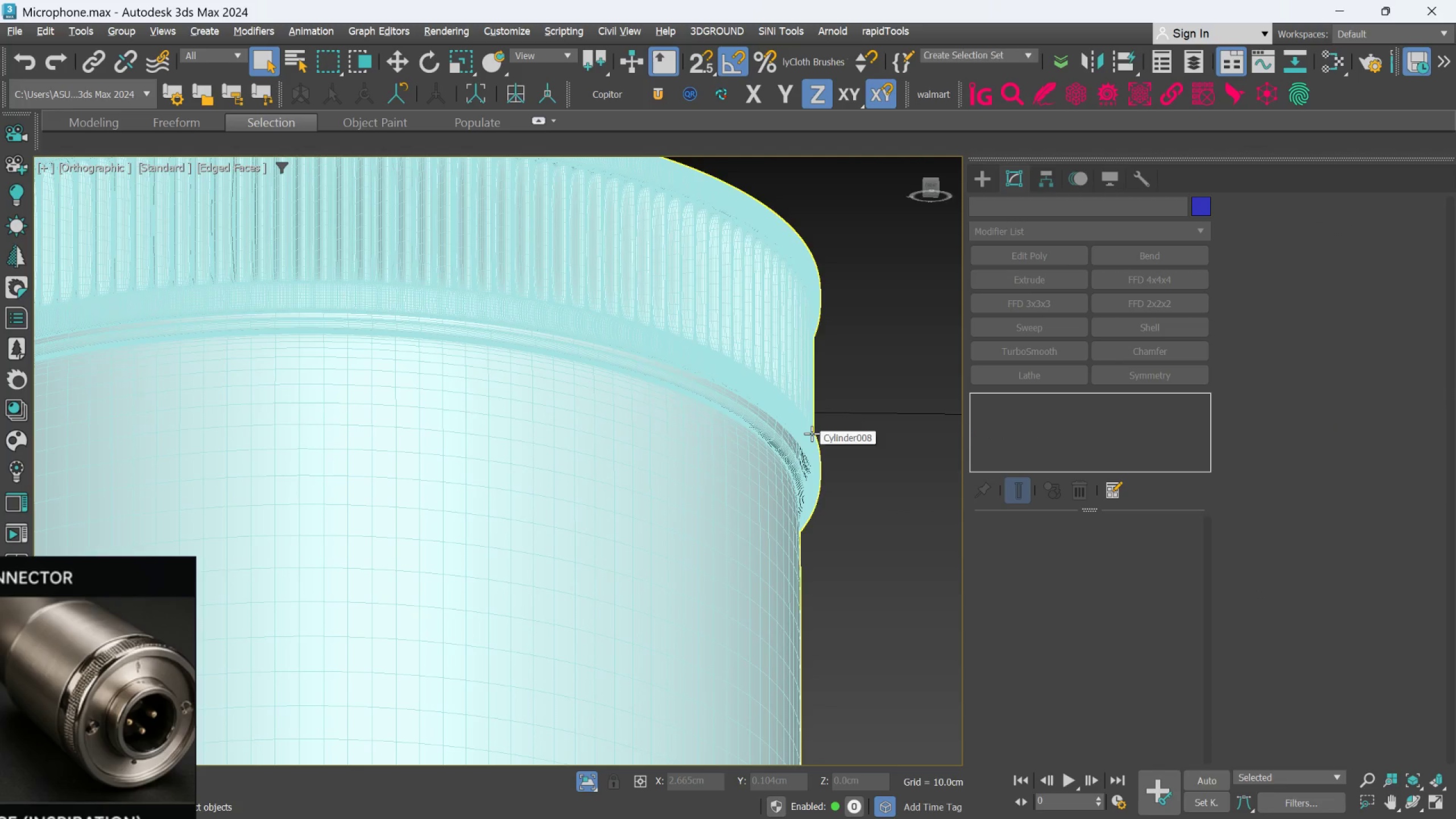 
key(F4)
 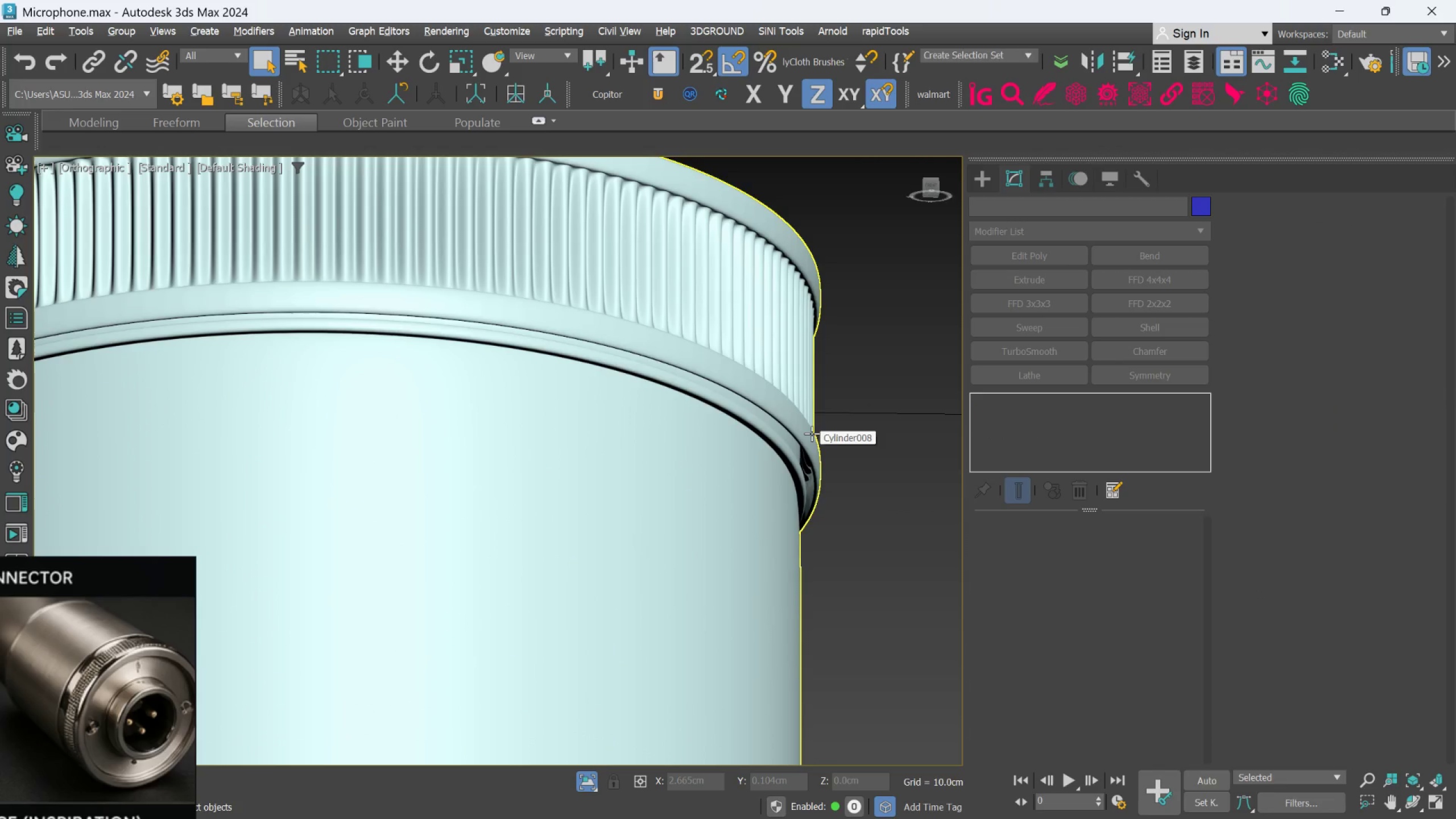 
scroll: coordinate [812, 433], scroll_direction: down, amount: 3.0
 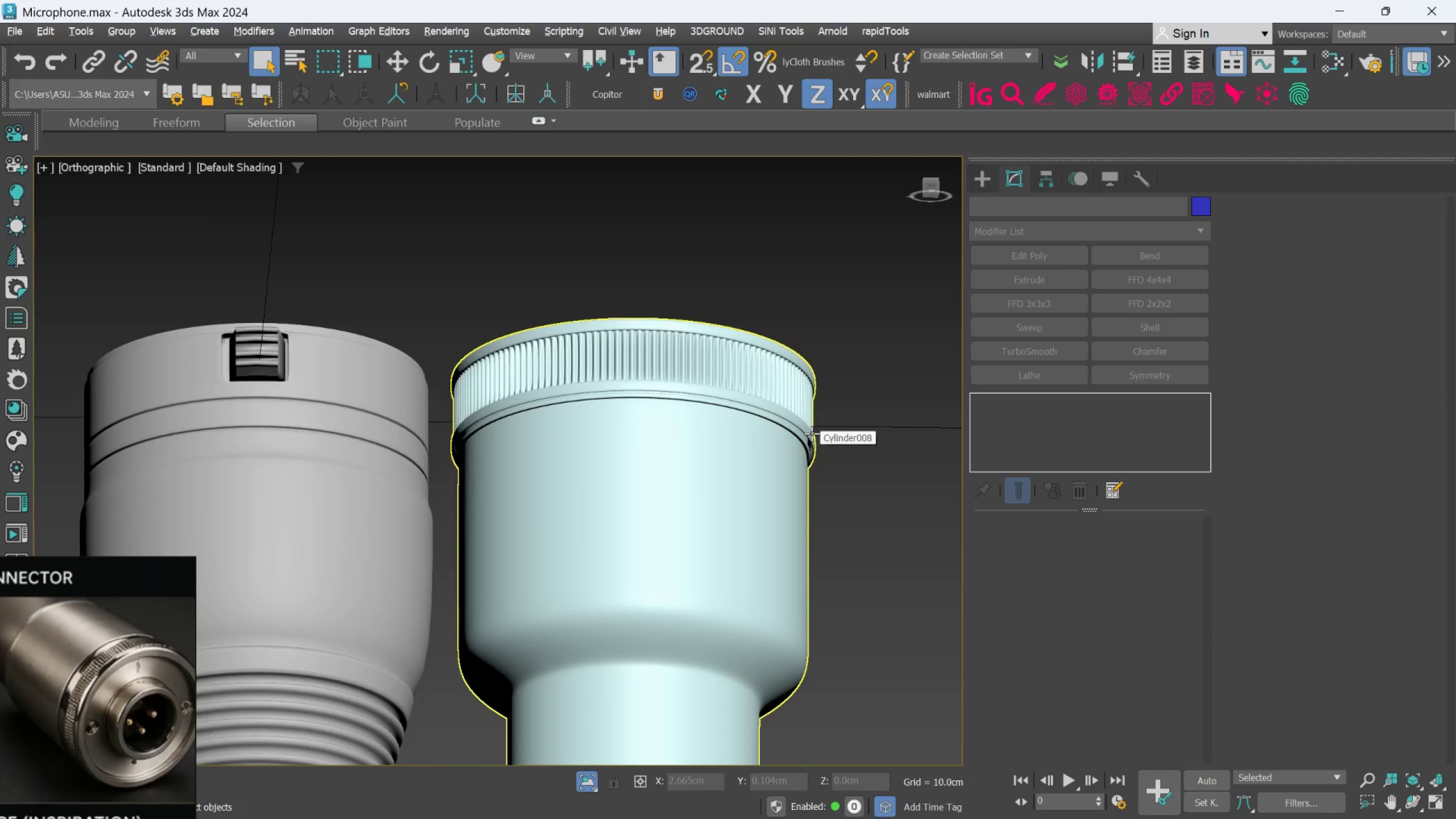 
hold_key(key=AltLeft, duration=1.96)
 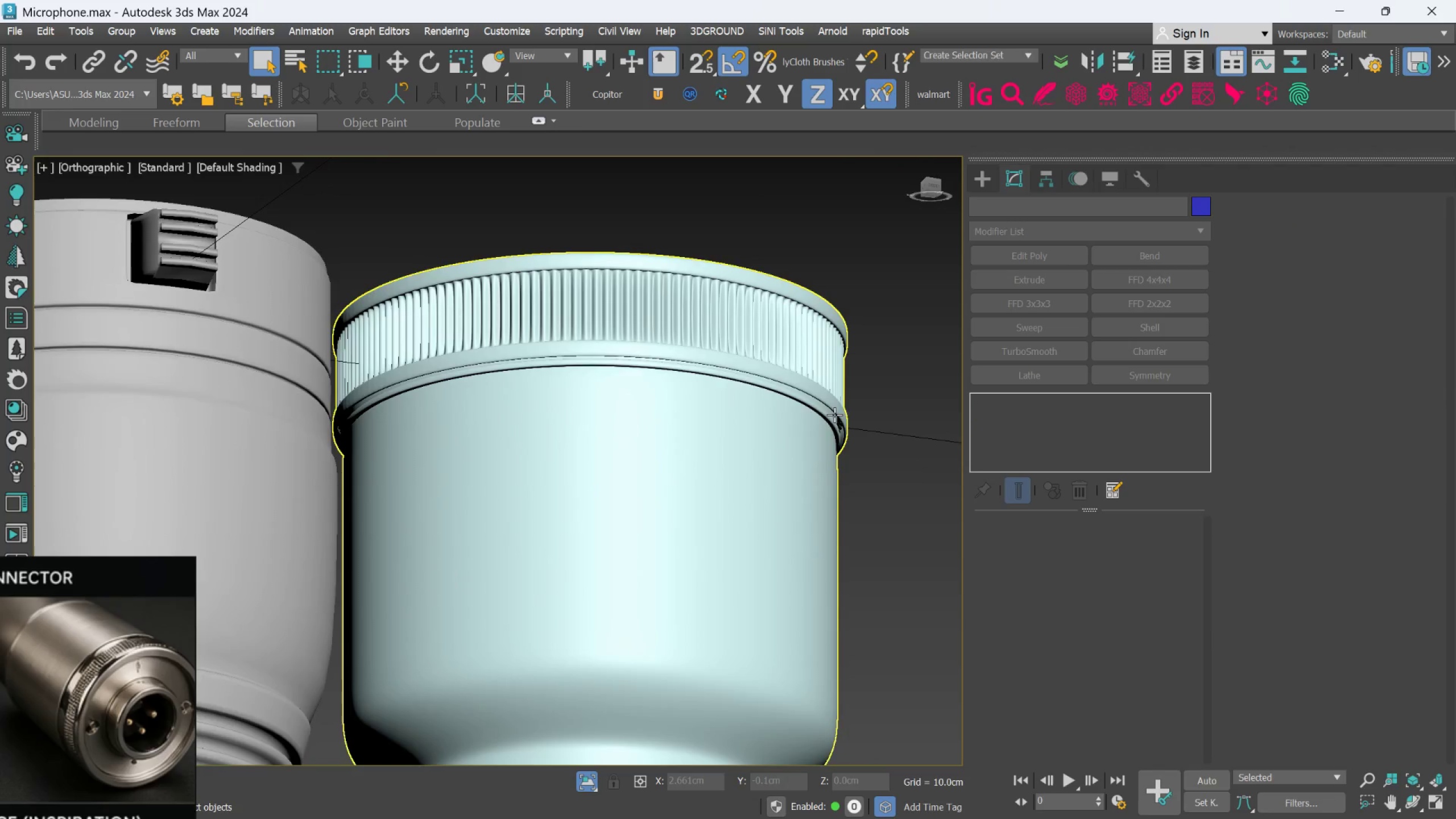 
scroll: coordinate [834, 413], scroll_direction: up, amount: 6.0
 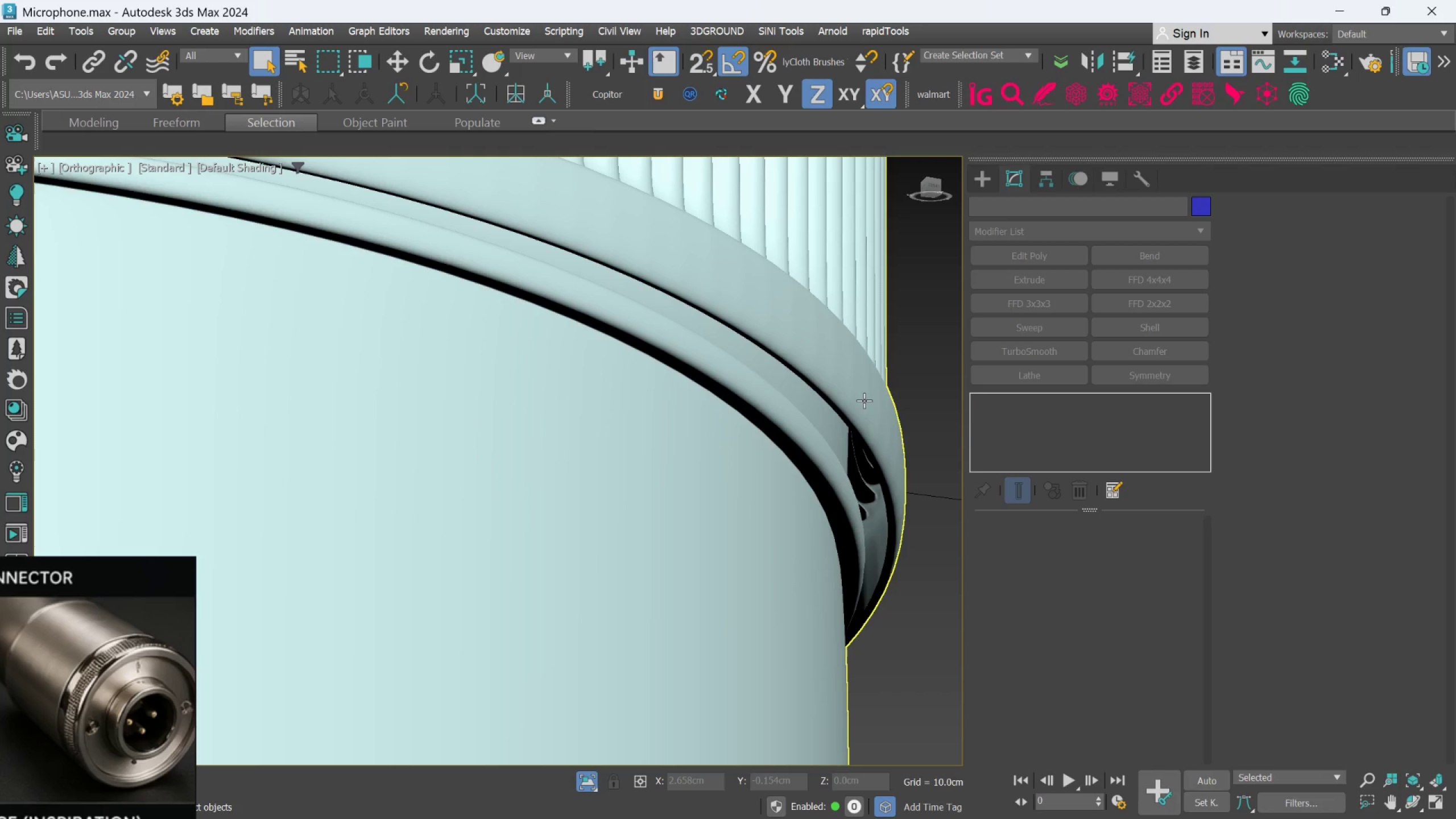 
left_click([865, 399])
 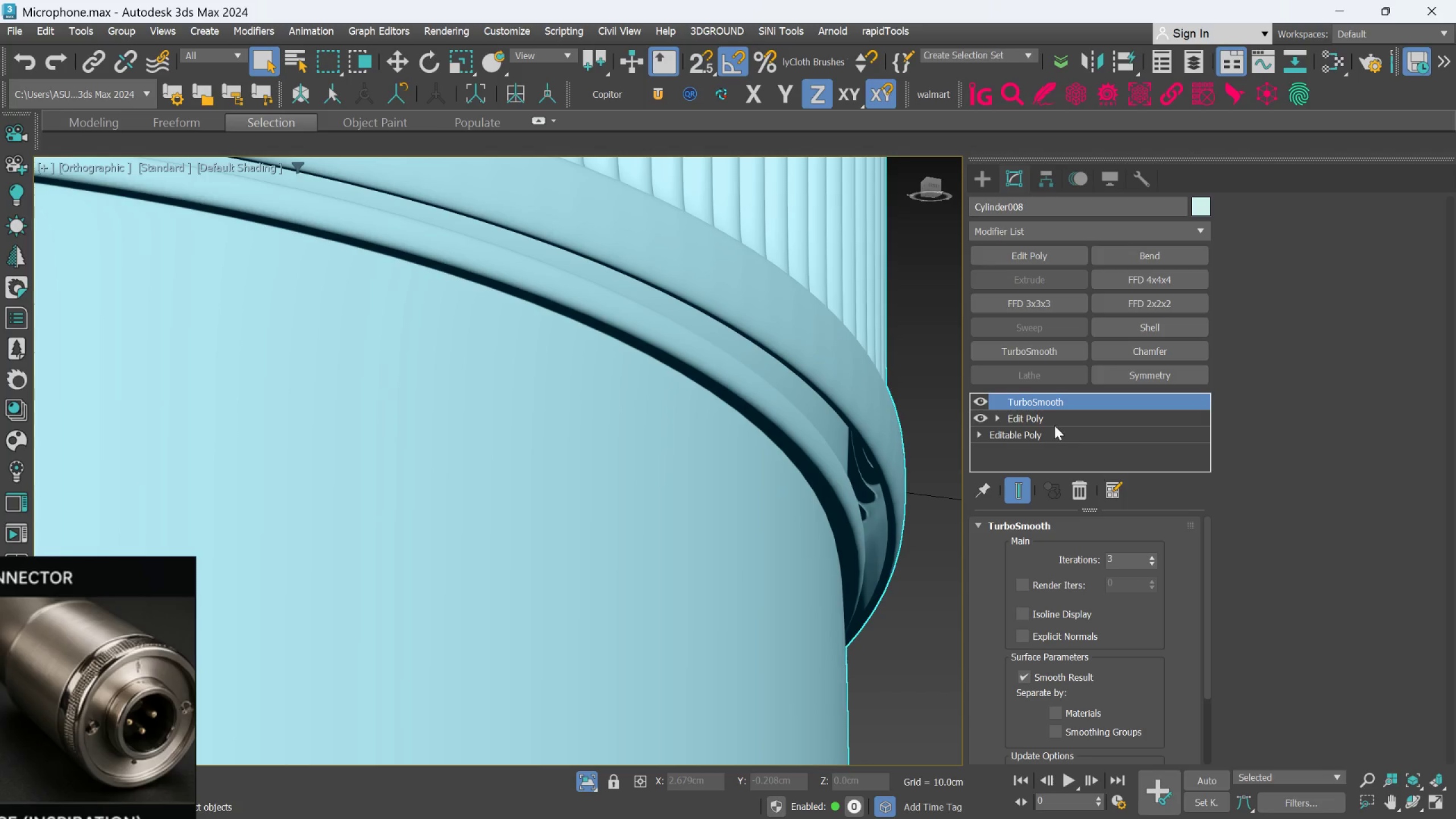 
left_click([1054, 418])
 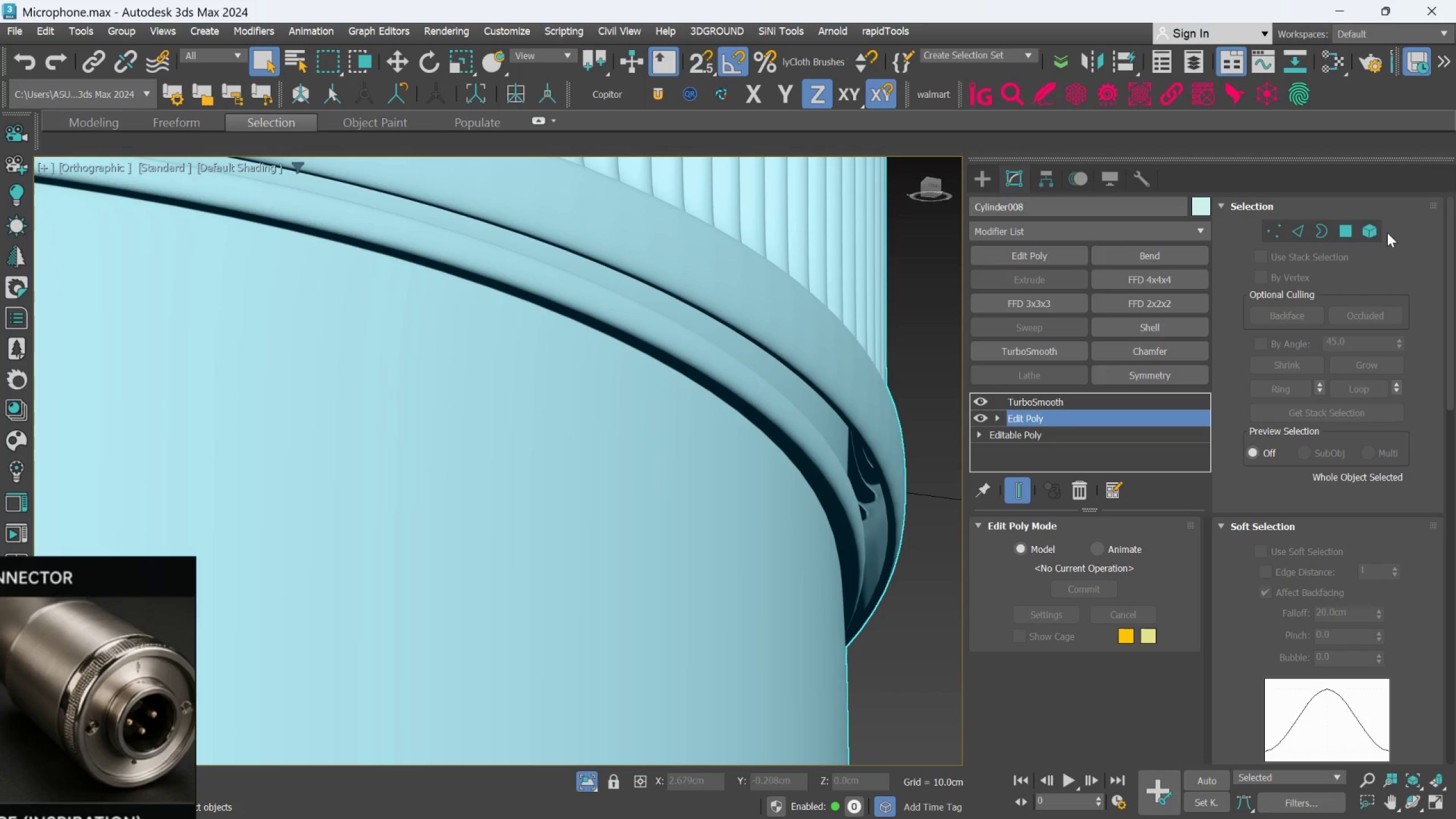 
left_click([1380, 231])
 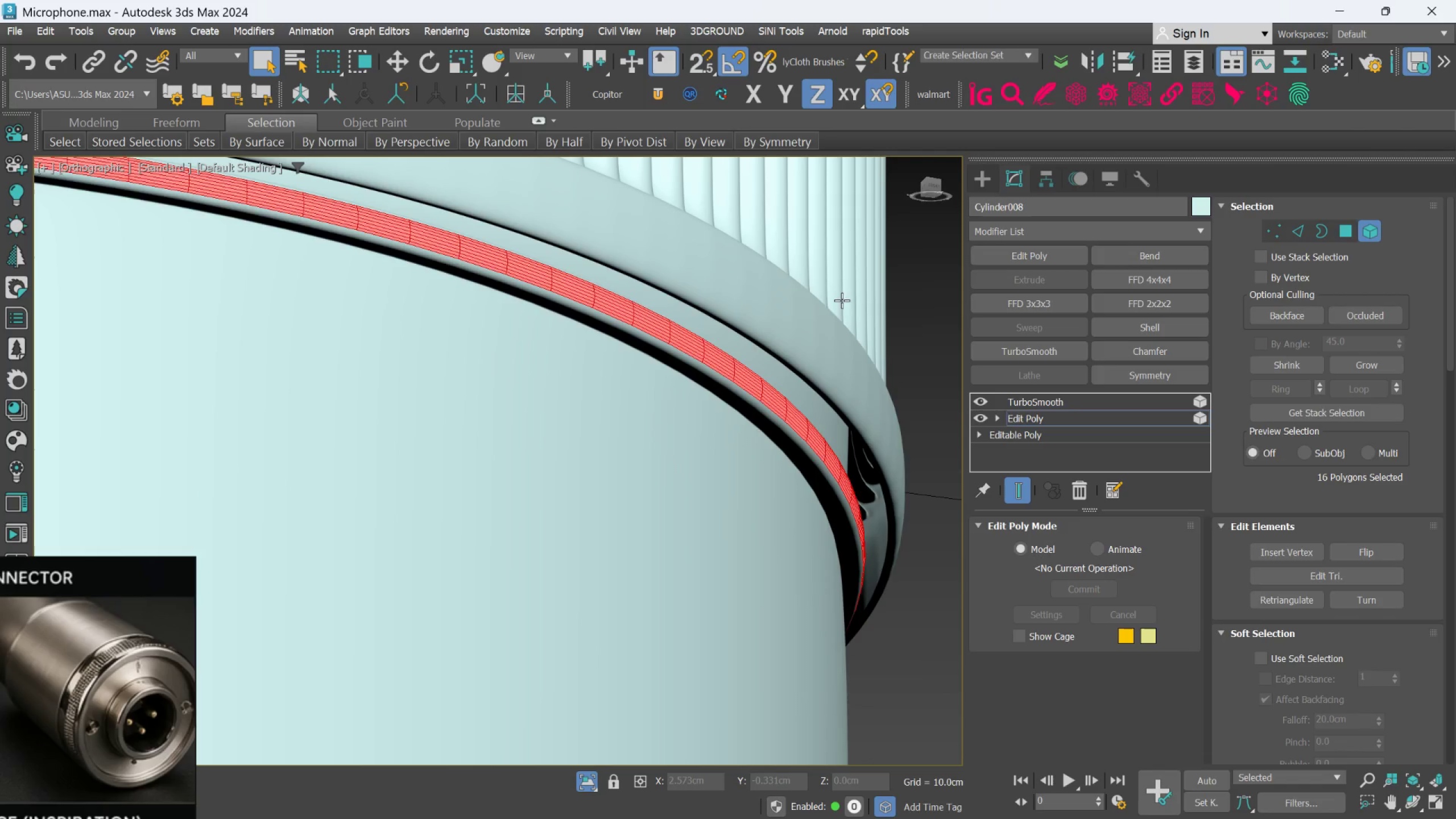 
left_click([833, 303])
 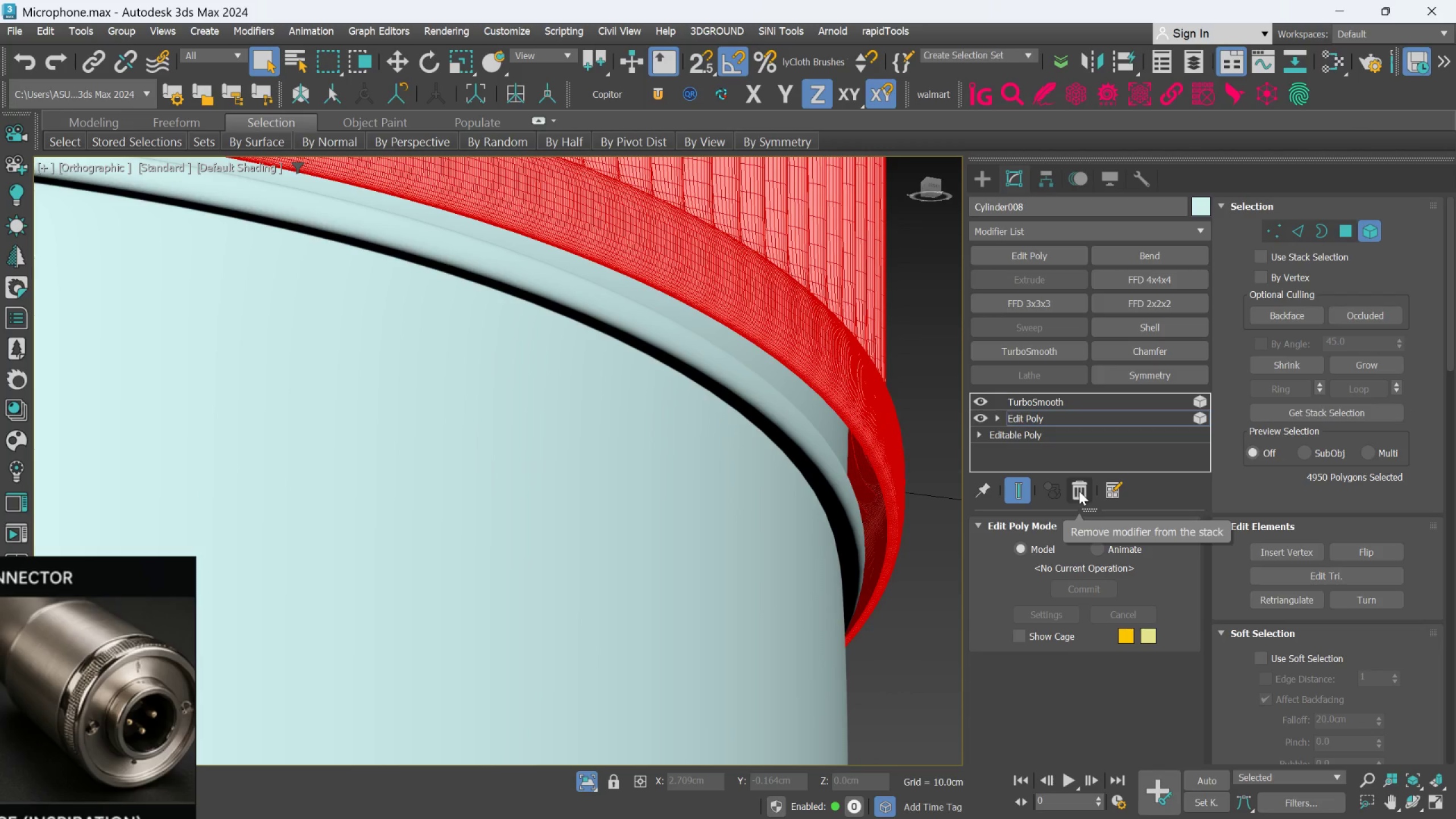 
key(R)
 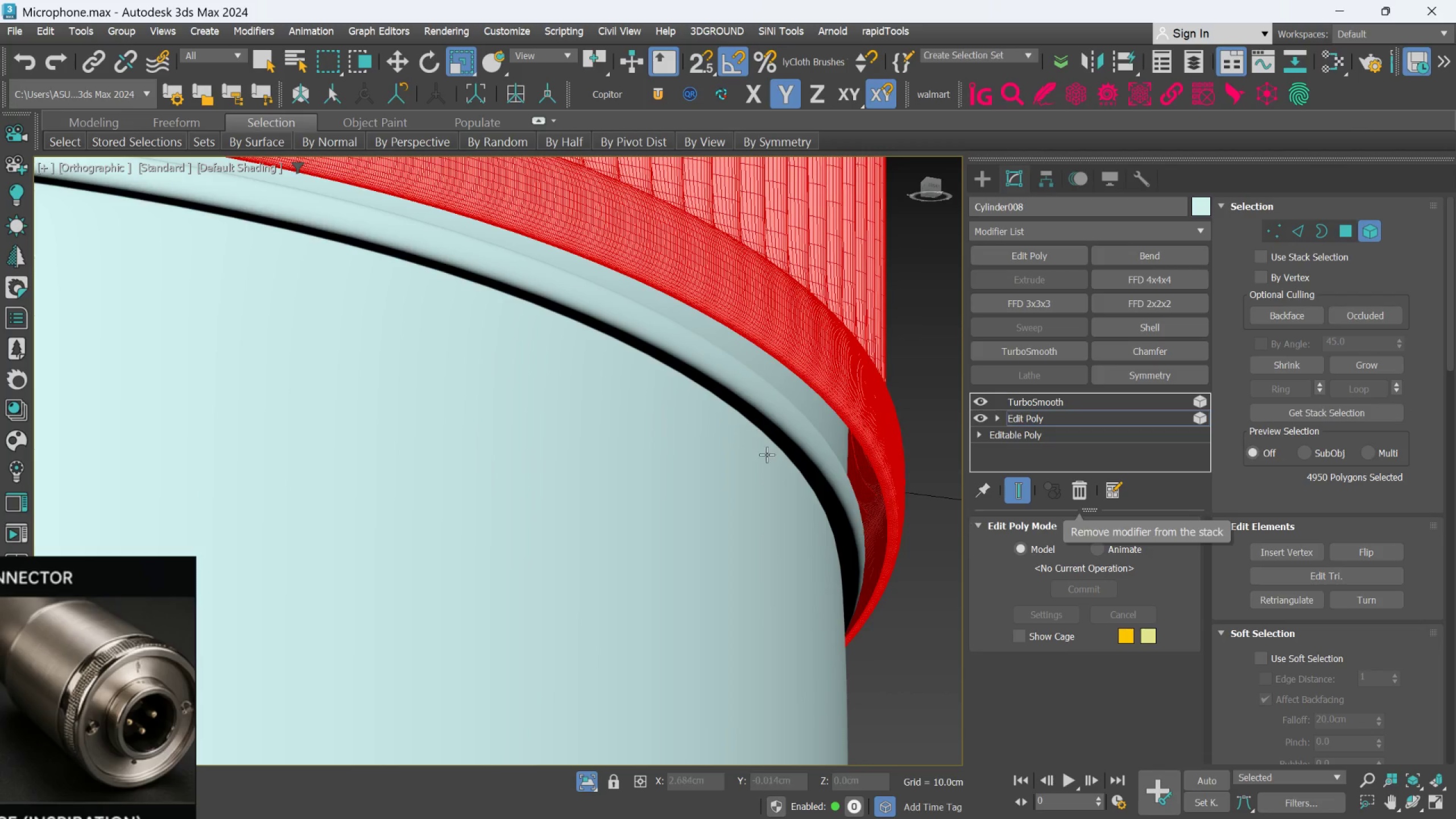 
scroll: coordinate [655, 399], scroll_direction: down, amount: 5.0
 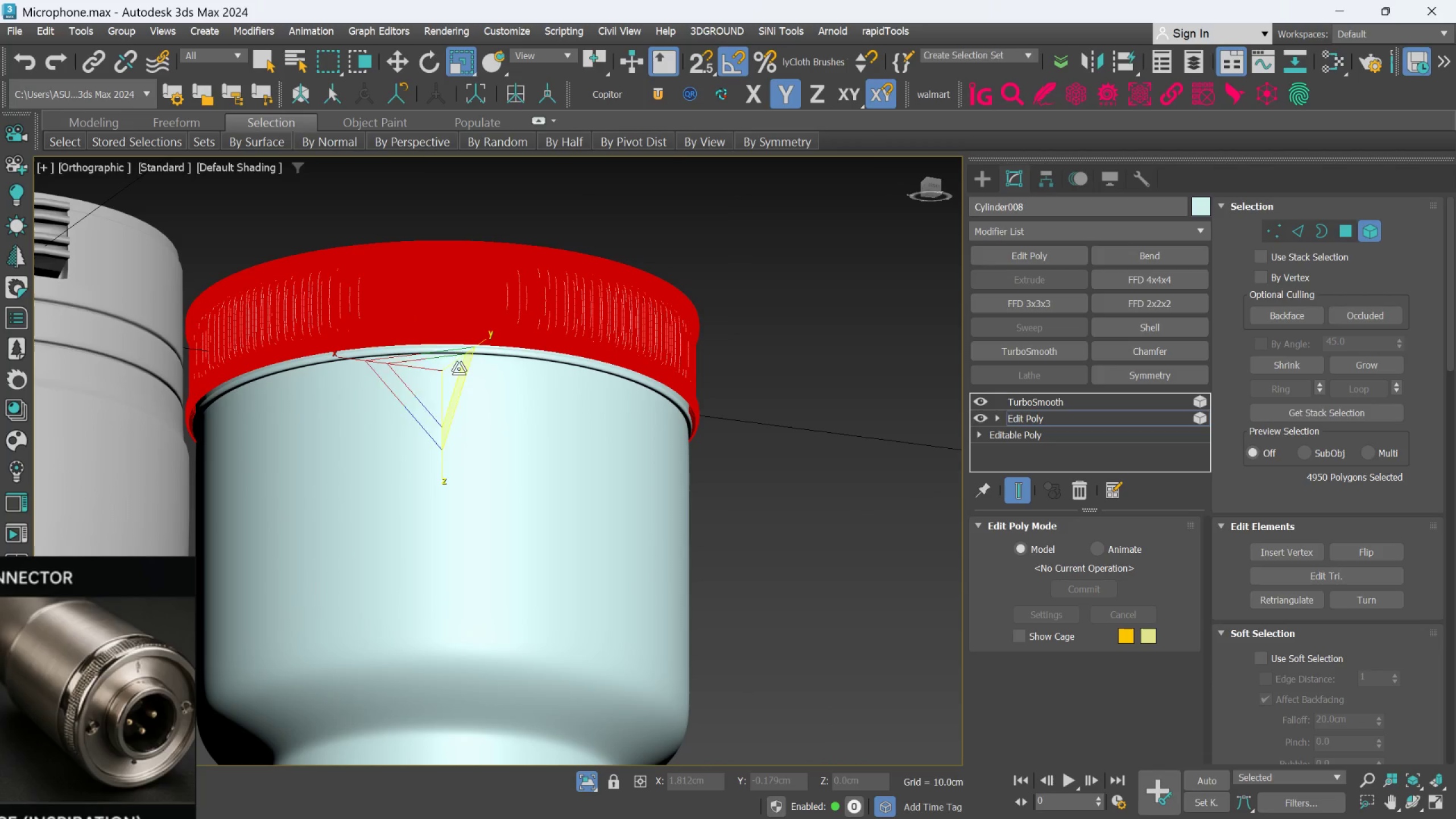 
scroll: coordinate [450, 376], scroll_direction: up, amount: 2.0
 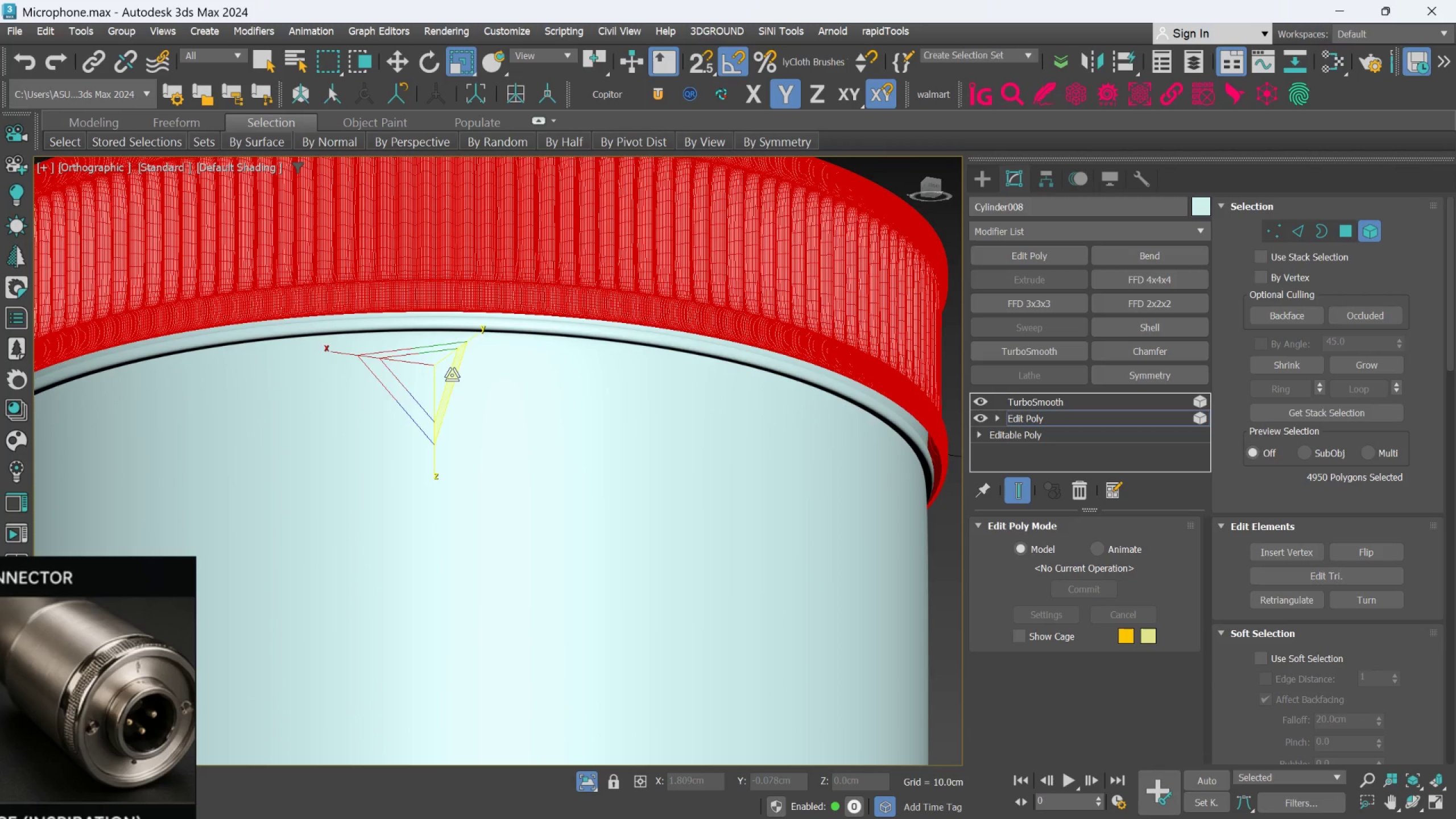 
left_click_drag(start_coordinate=[436, 374], to_coordinate=[436, 370])
 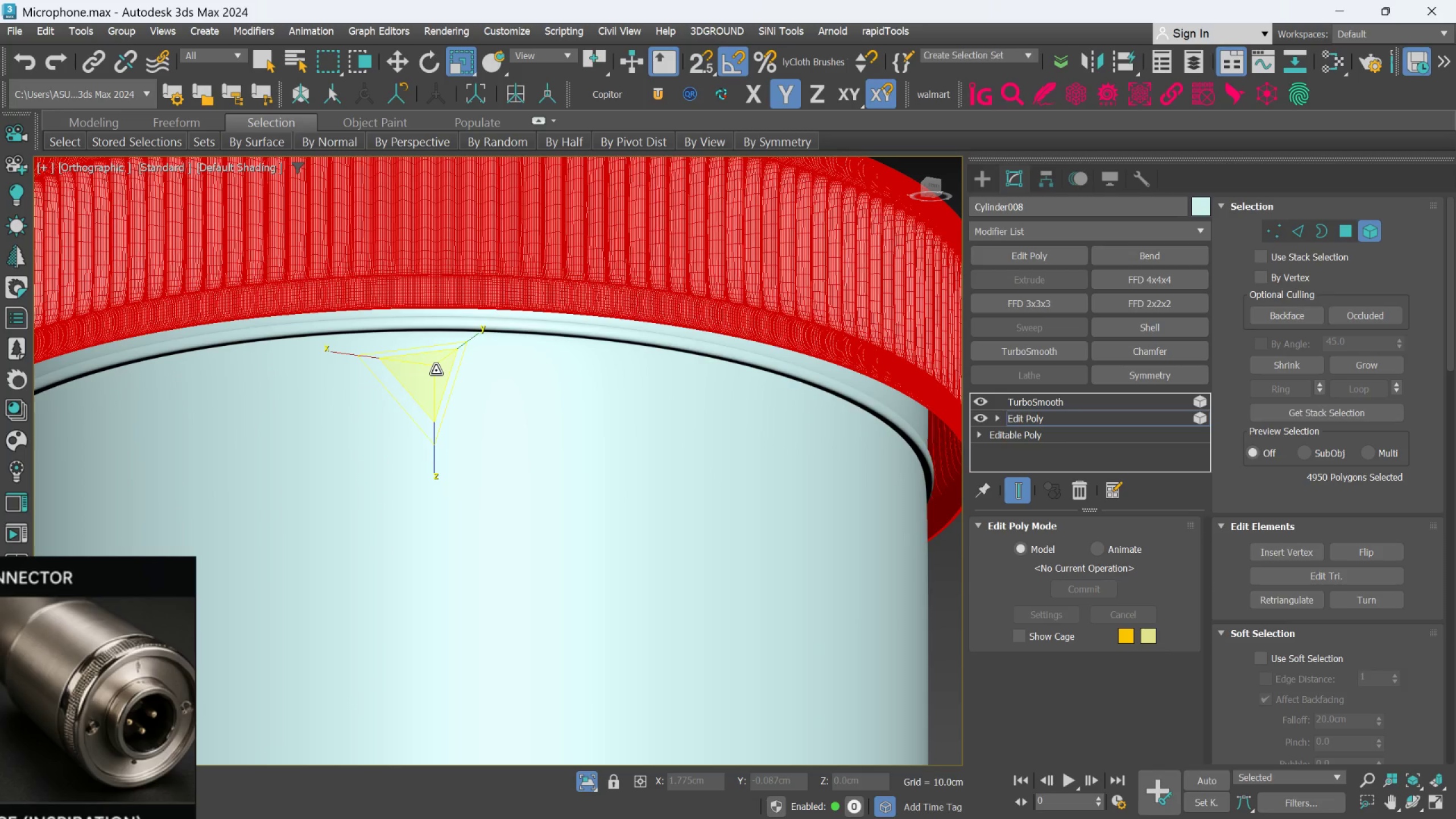 
key(Control+Z)
 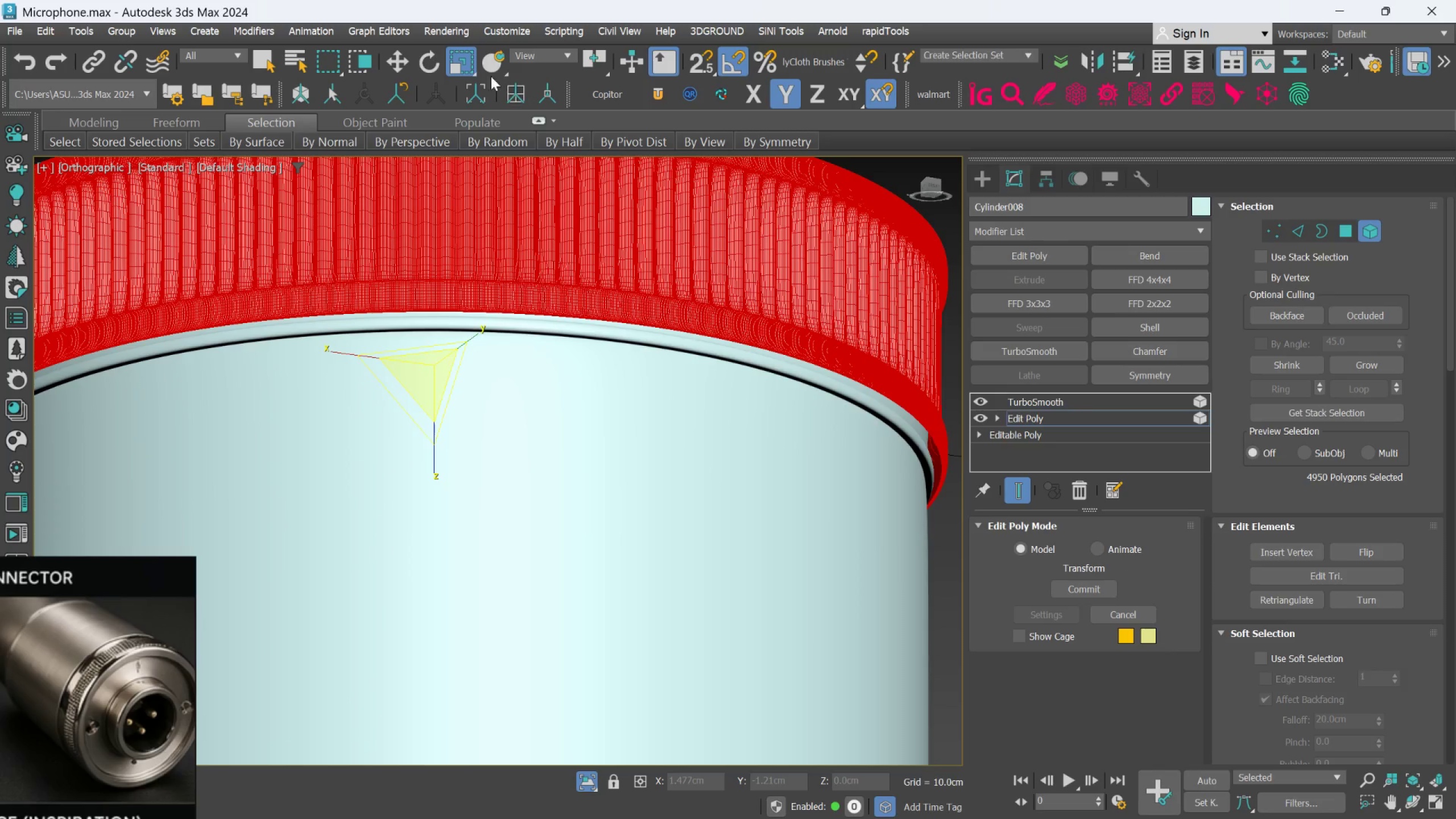 
right_click([456, 67])
 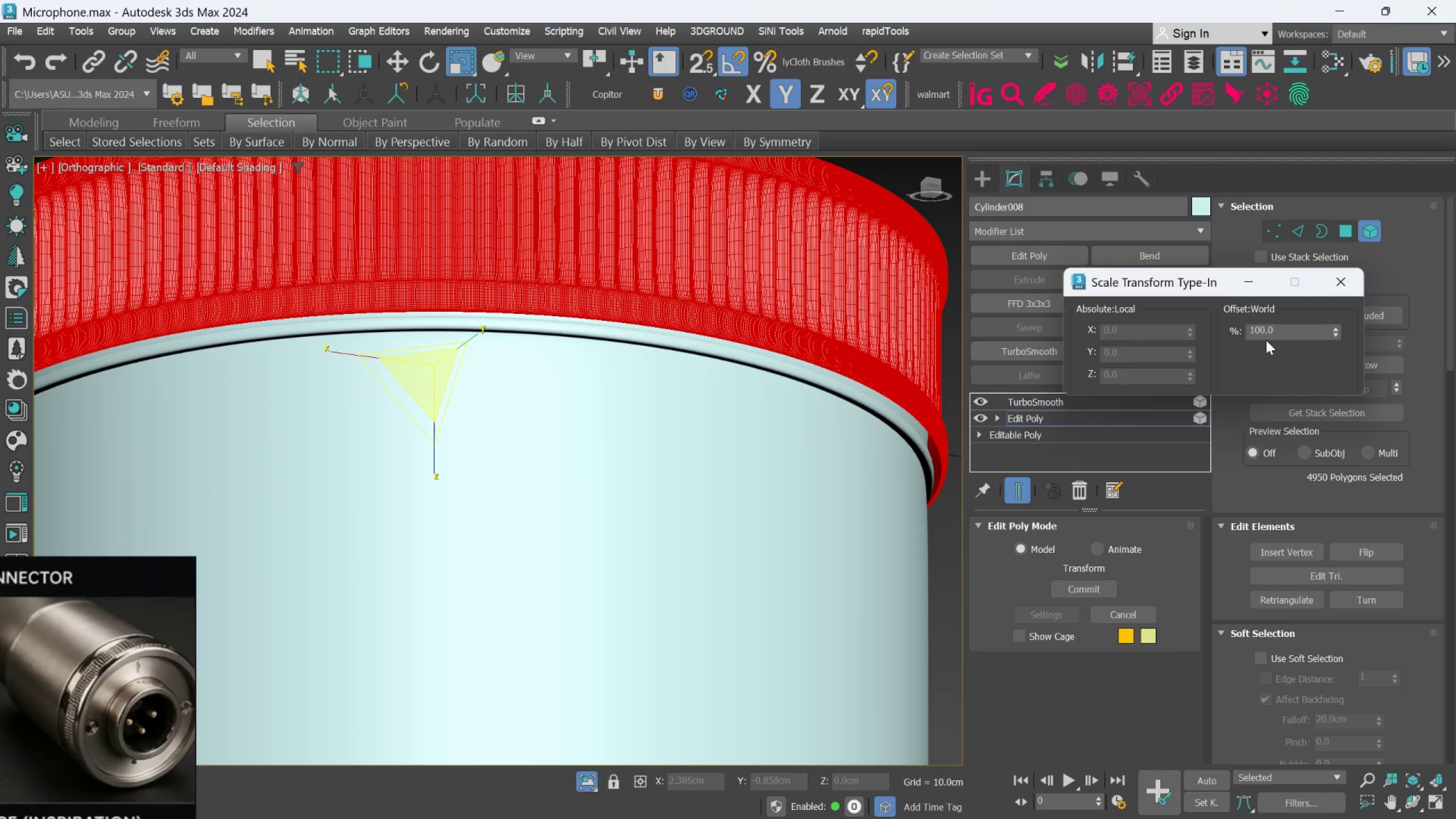 
hold_key(key=AltLeft, duration=5.18)
left_click_drag(start_coordinate=[1335, 330], to_coordinate=[1319, 477])
 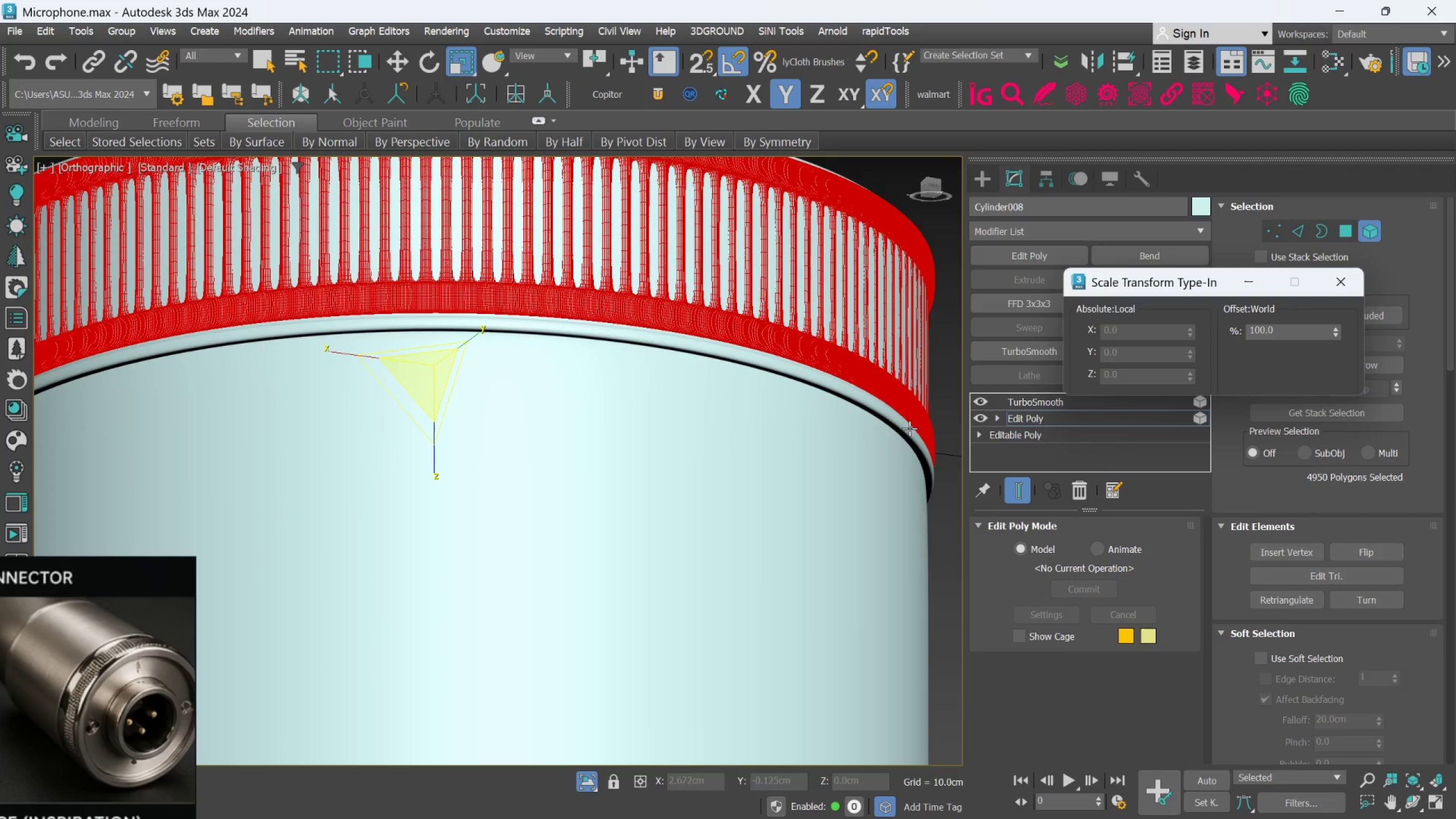 
scroll: coordinate [950, 426], scroll_direction: up, amount: 6.0
 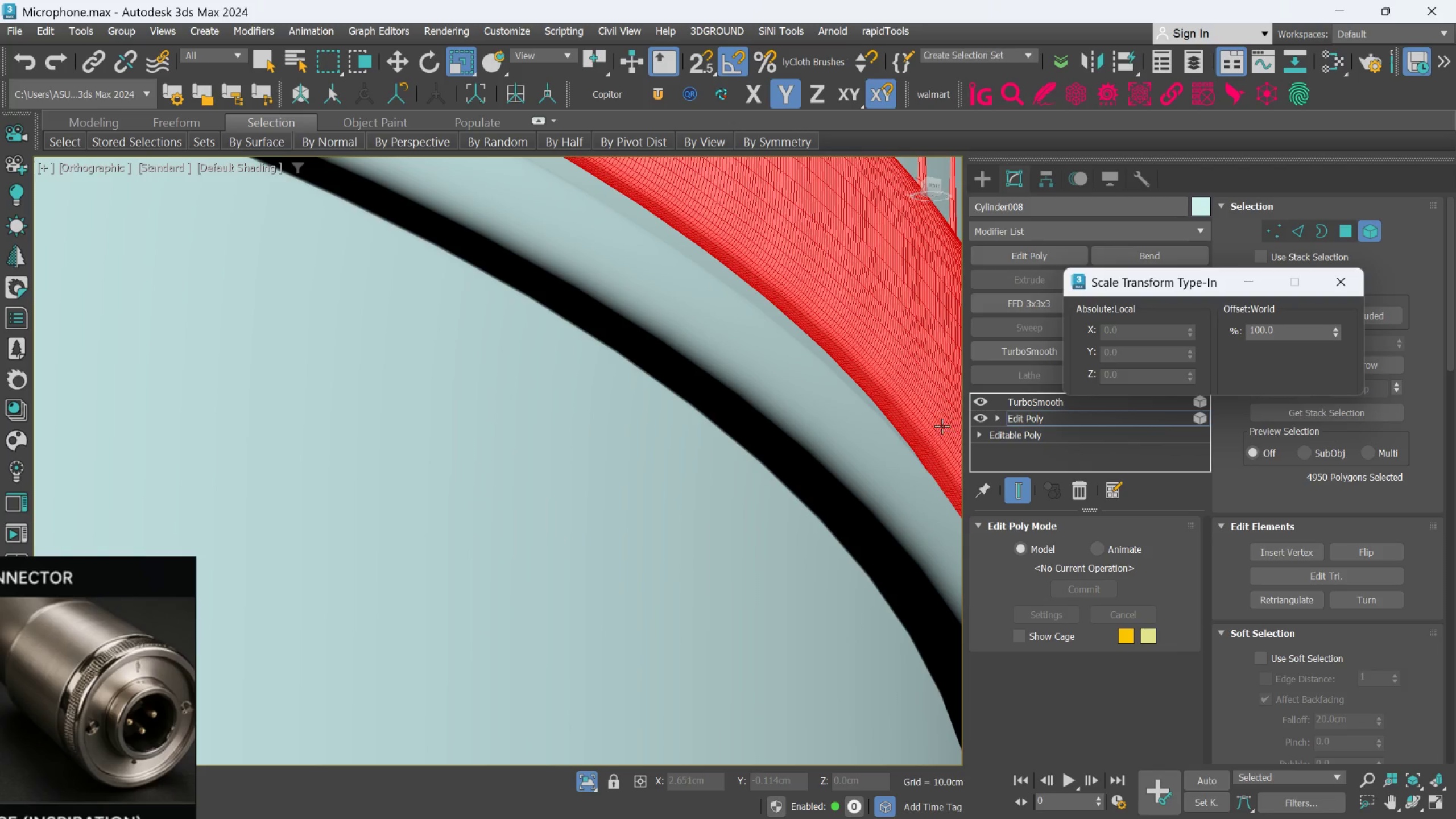 
scroll: coordinate [842, 411], scroll_direction: down, amount: 2.0
 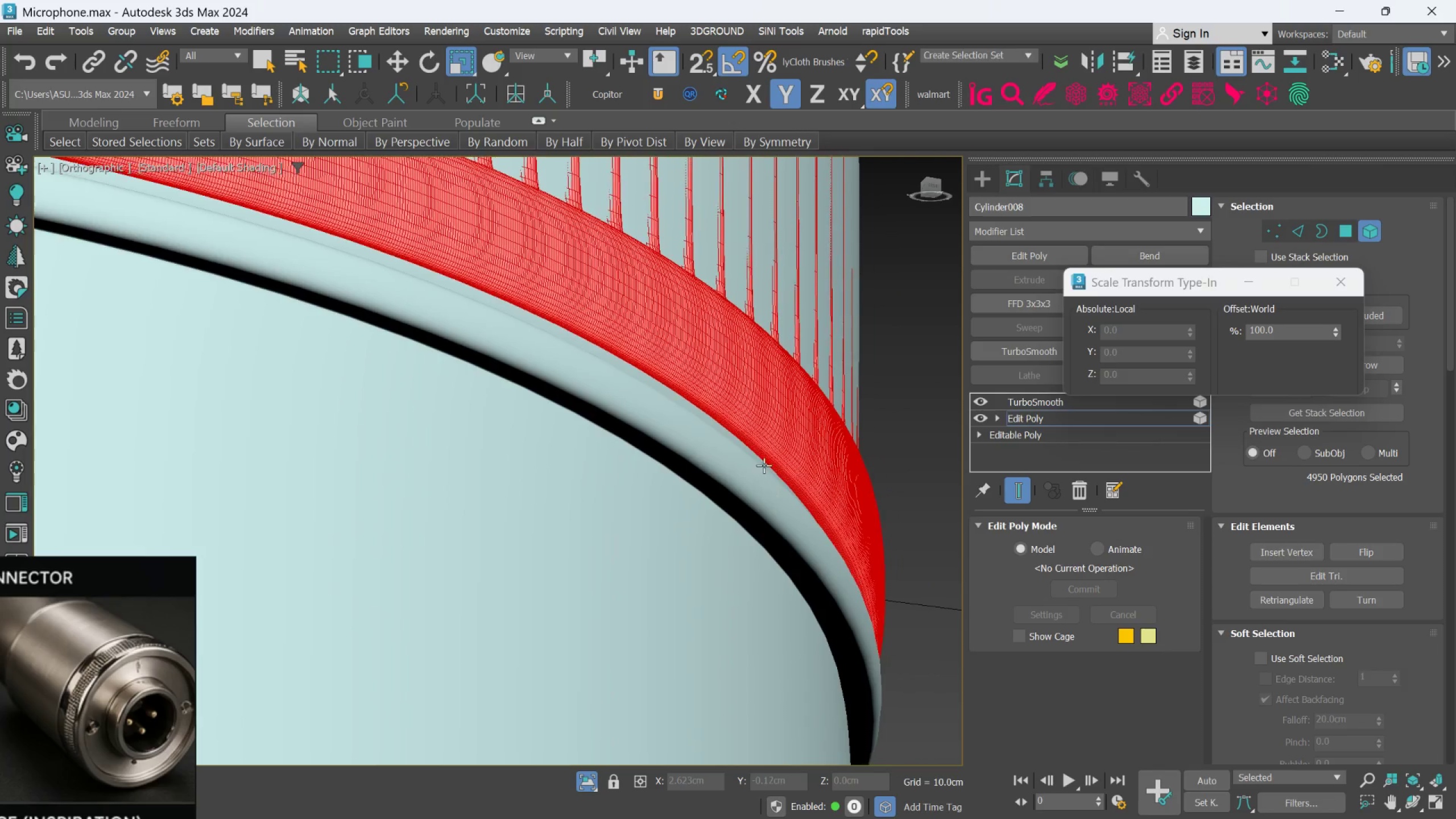 
scroll: coordinate [747, 391], scroll_direction: up, amount: 4.0
 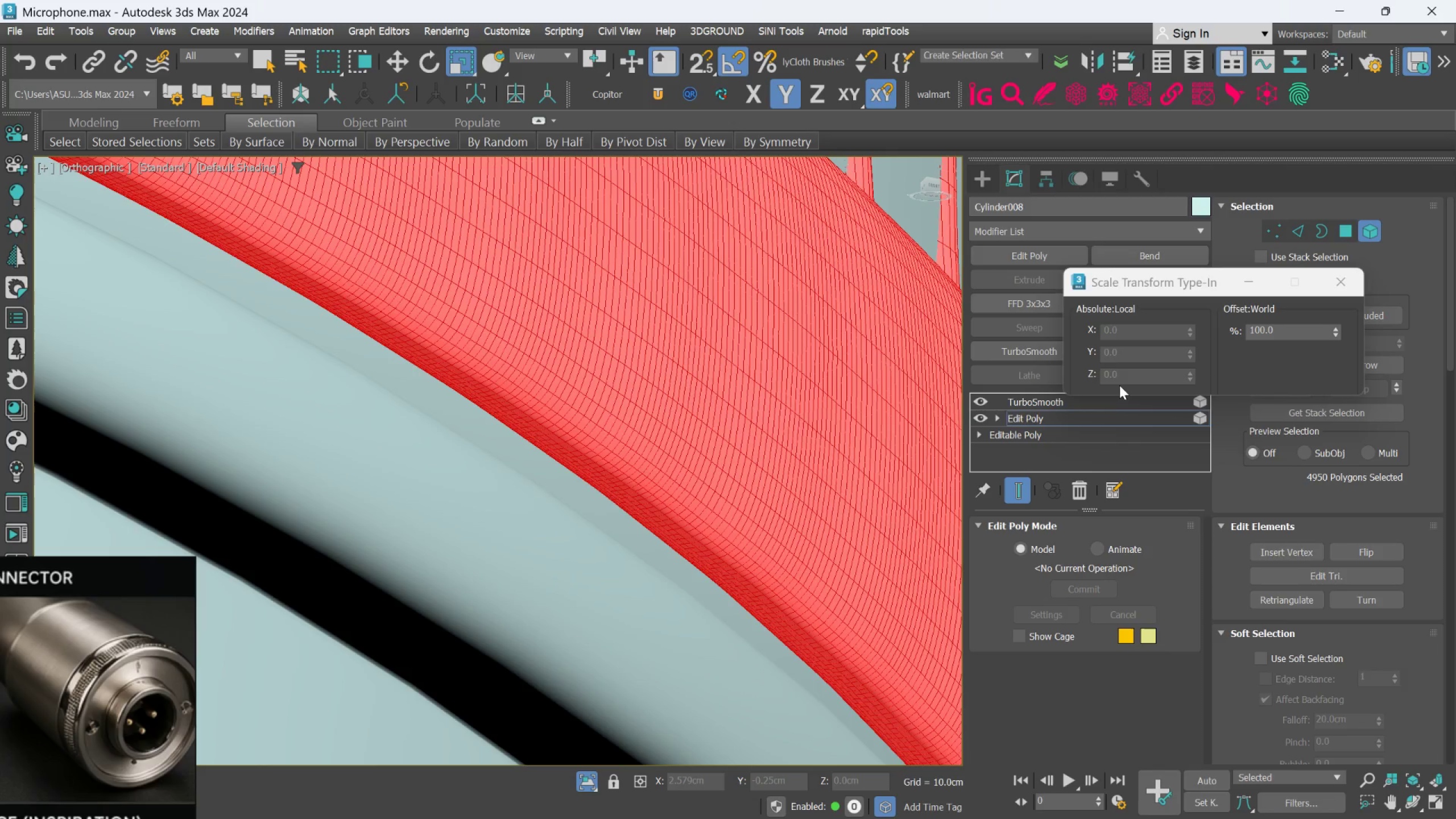 
hold_key(key=AltLeft, duration=5.18)
left_click_drag(start_coordinate=[1332, 336], to_coordinate=[1326, 376])
 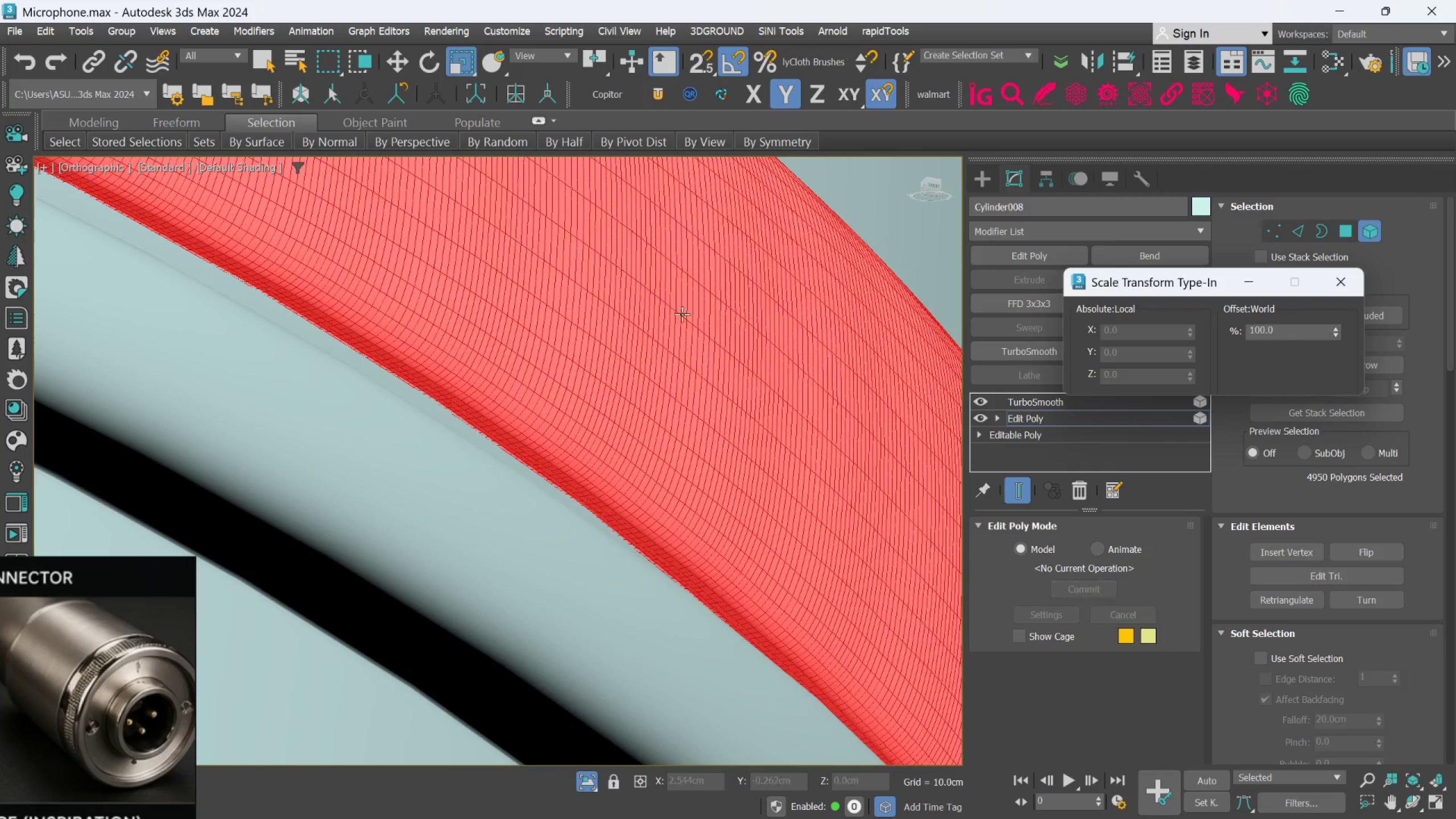 
hold_key(key=AltLeft, duration=0.51)
scroll: coordinate [674, 322], scroll_direction: down, amount: 6.0
 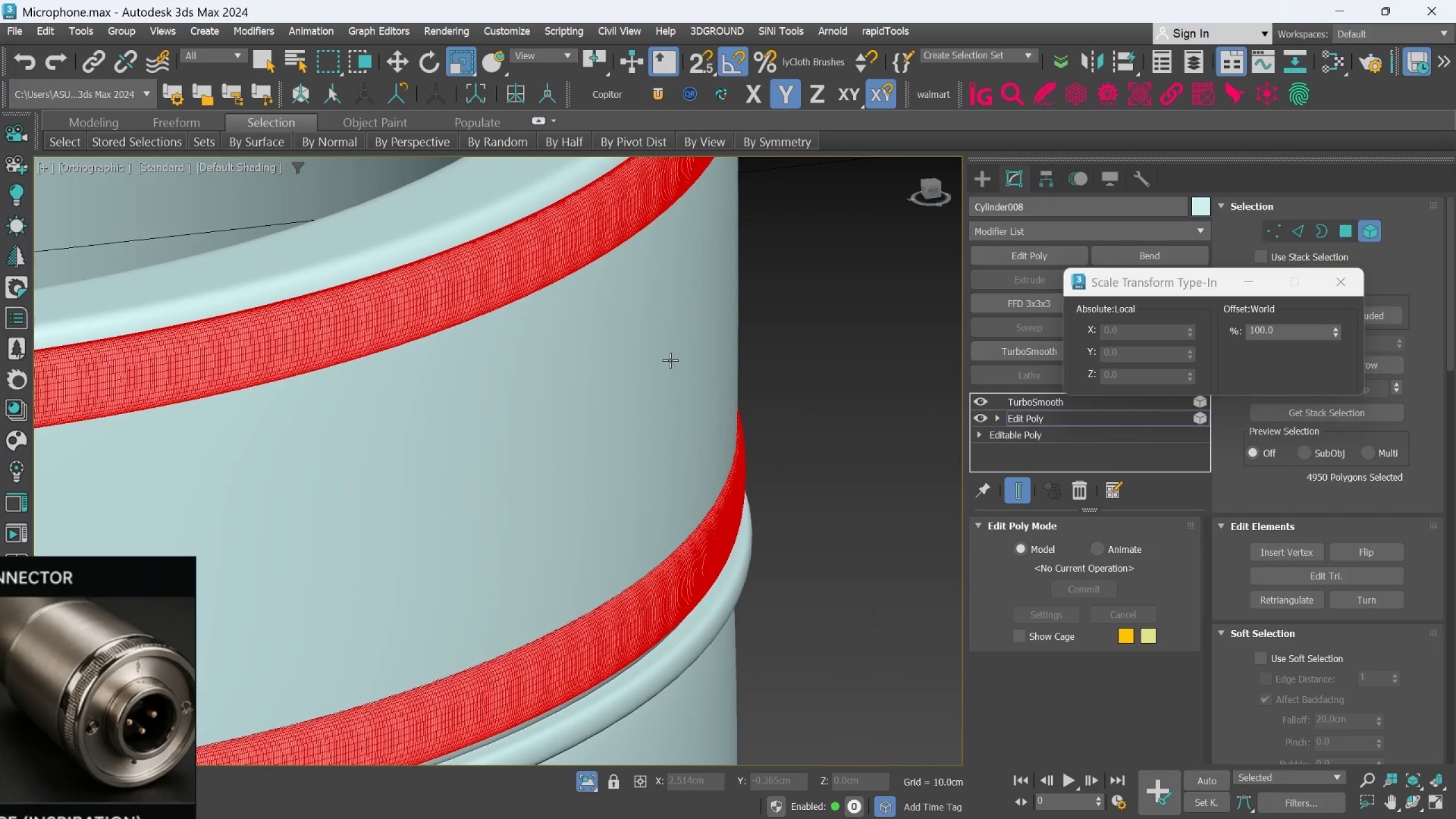 
hold_key(key=AltLeft, duration=7.22)
left_click_drag(start_coordinate=[1332, 332], to_coordinate=[1331, 287])
 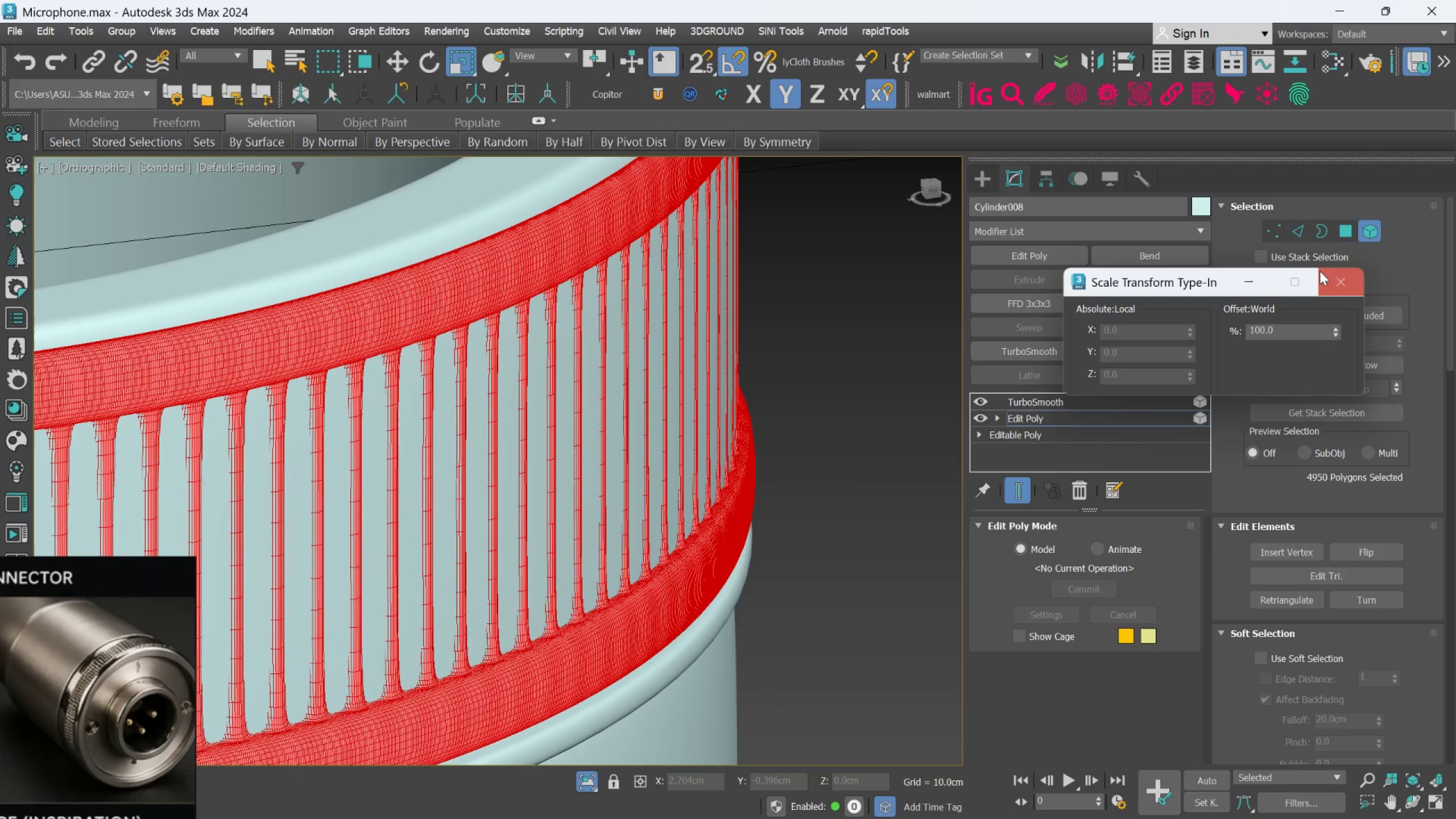 
left_click([1334, 272])
 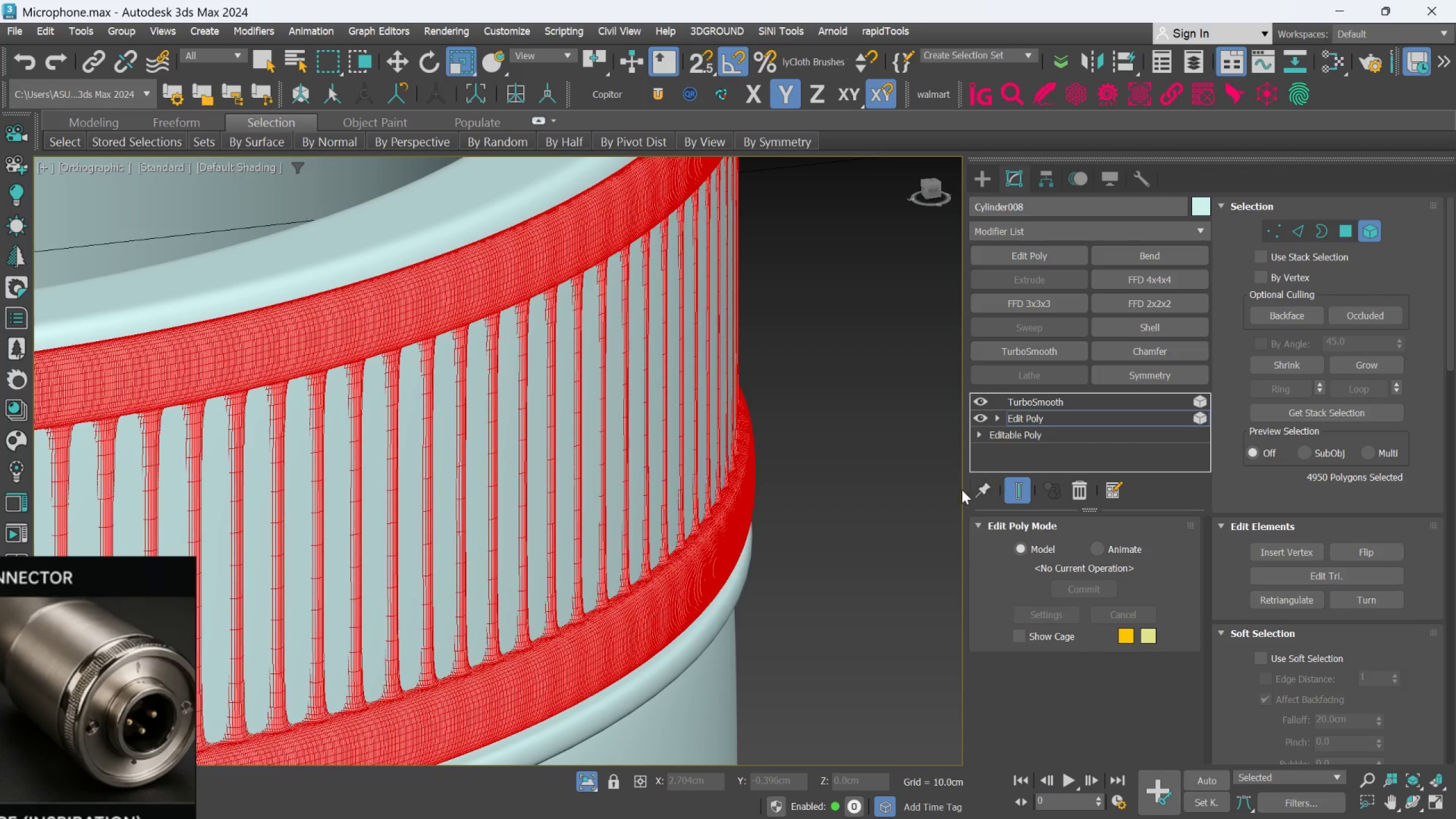 
left_click([898, 448])
 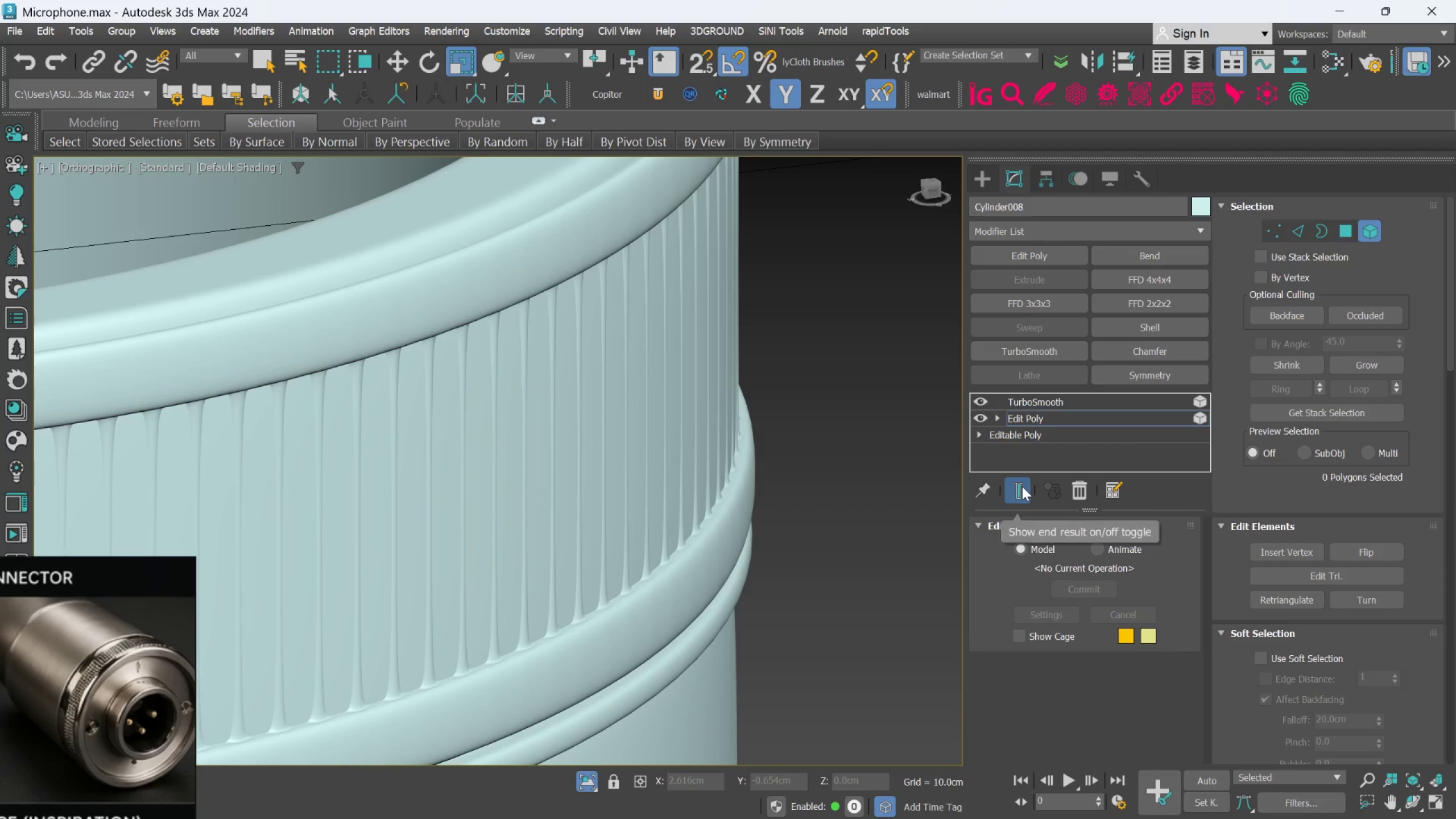 
scroll: coordinate [816, 479], scroll_direction: down, amount: 3.0
 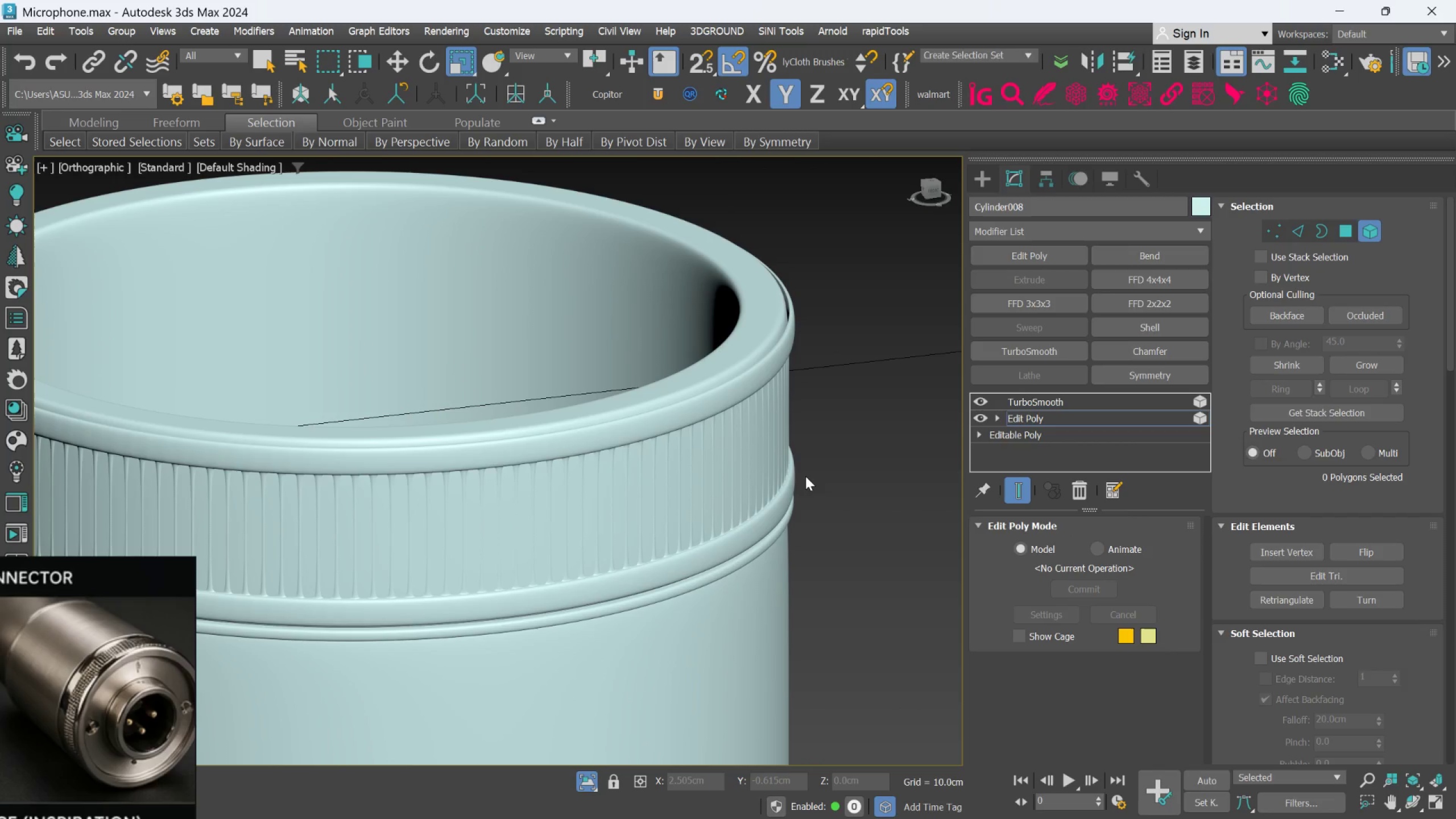 
key(F4)
 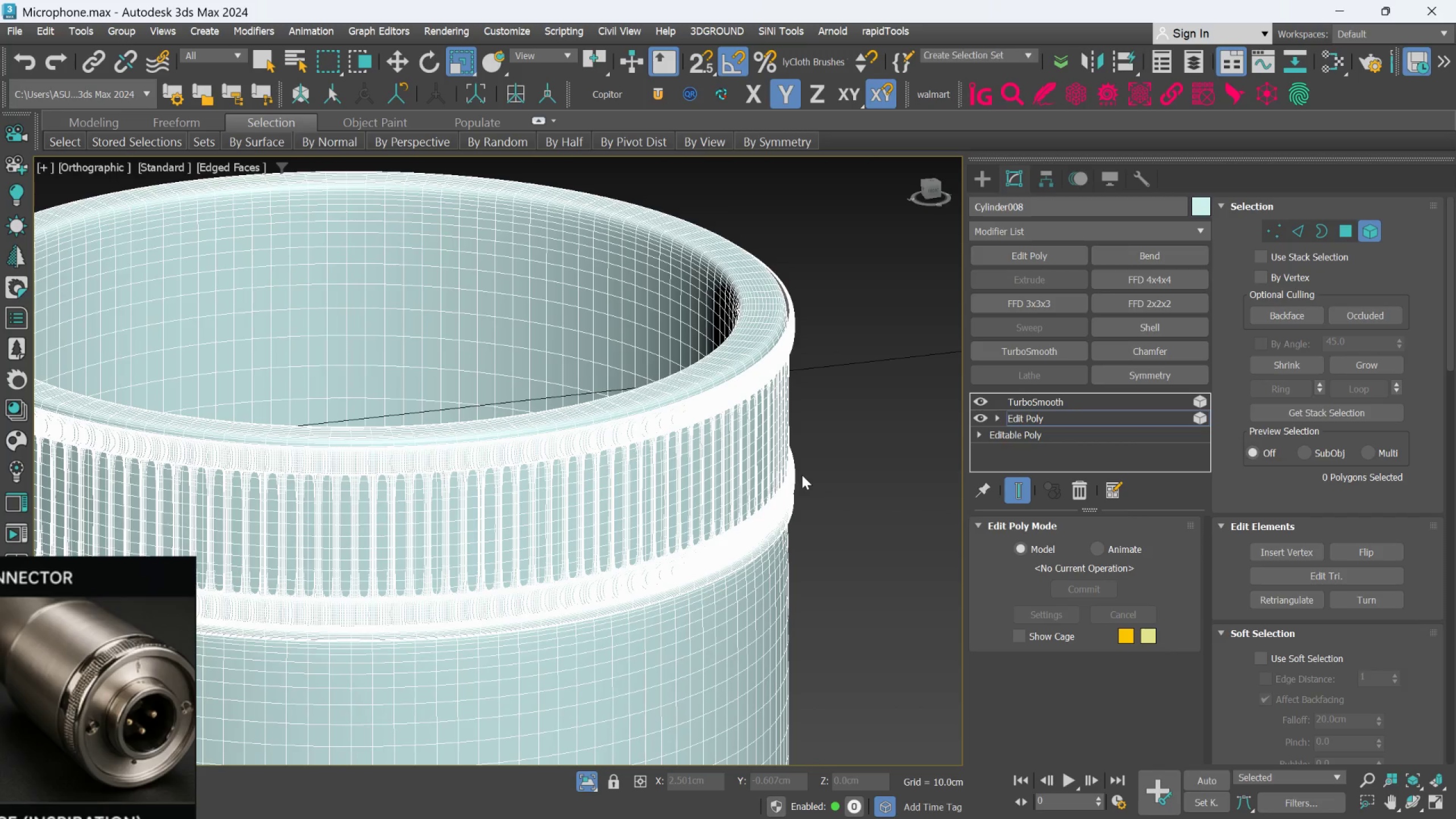 
key(F4)
 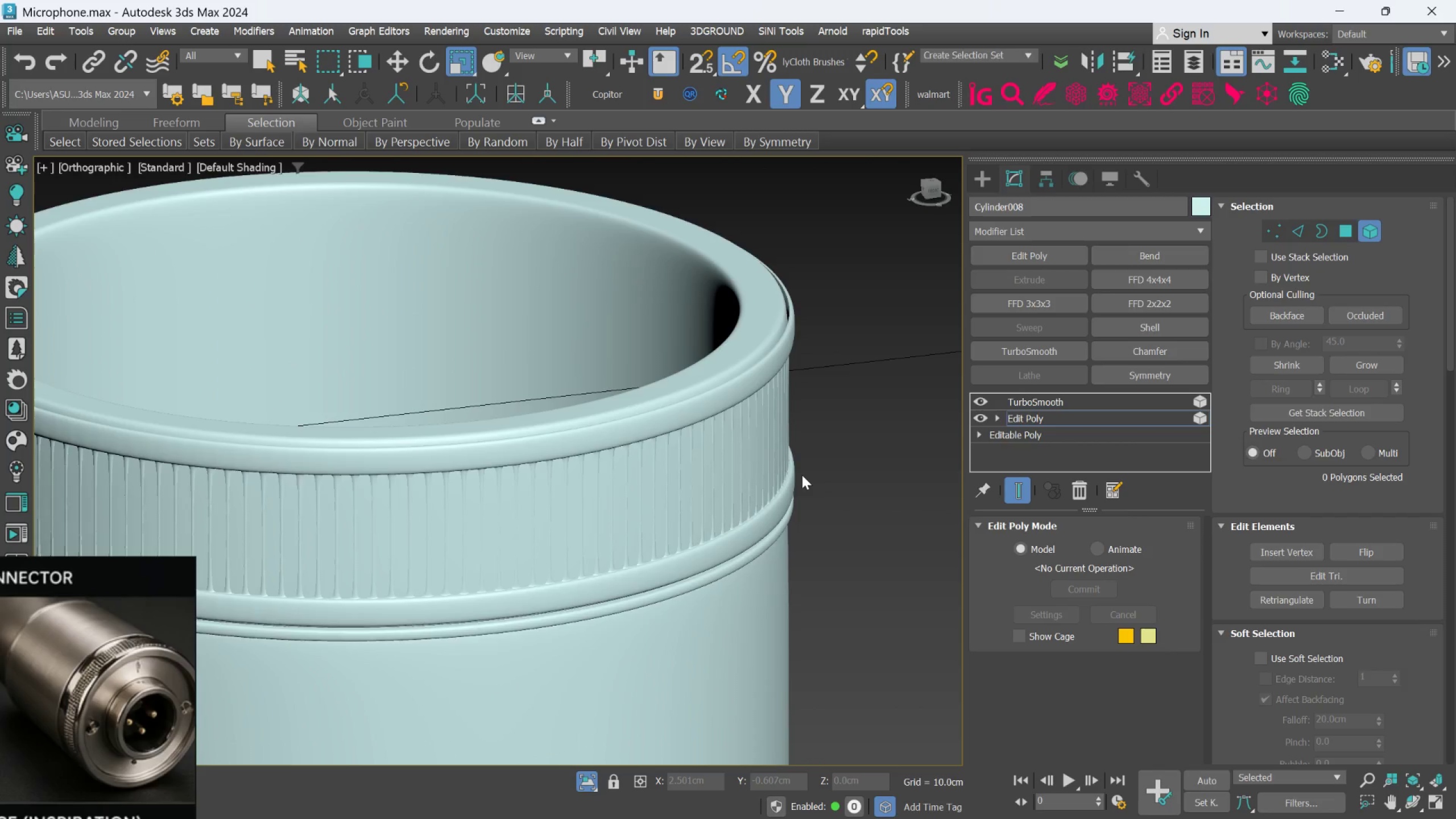 
scroll: coordinate [801, 475], scroll_direction: down, amount: 3.0
 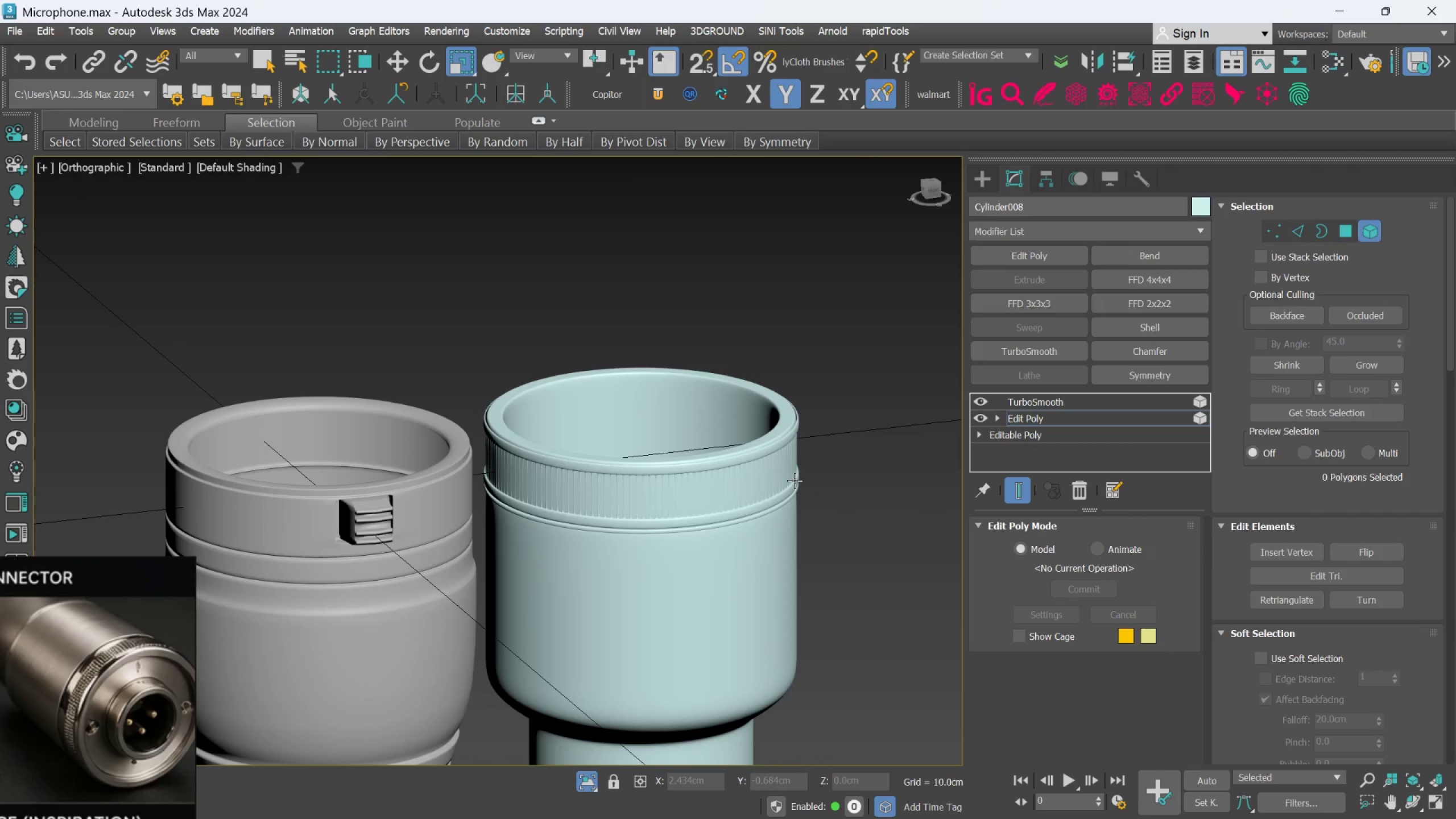 
hold_key(key=AltLeft, duration=0.4)
 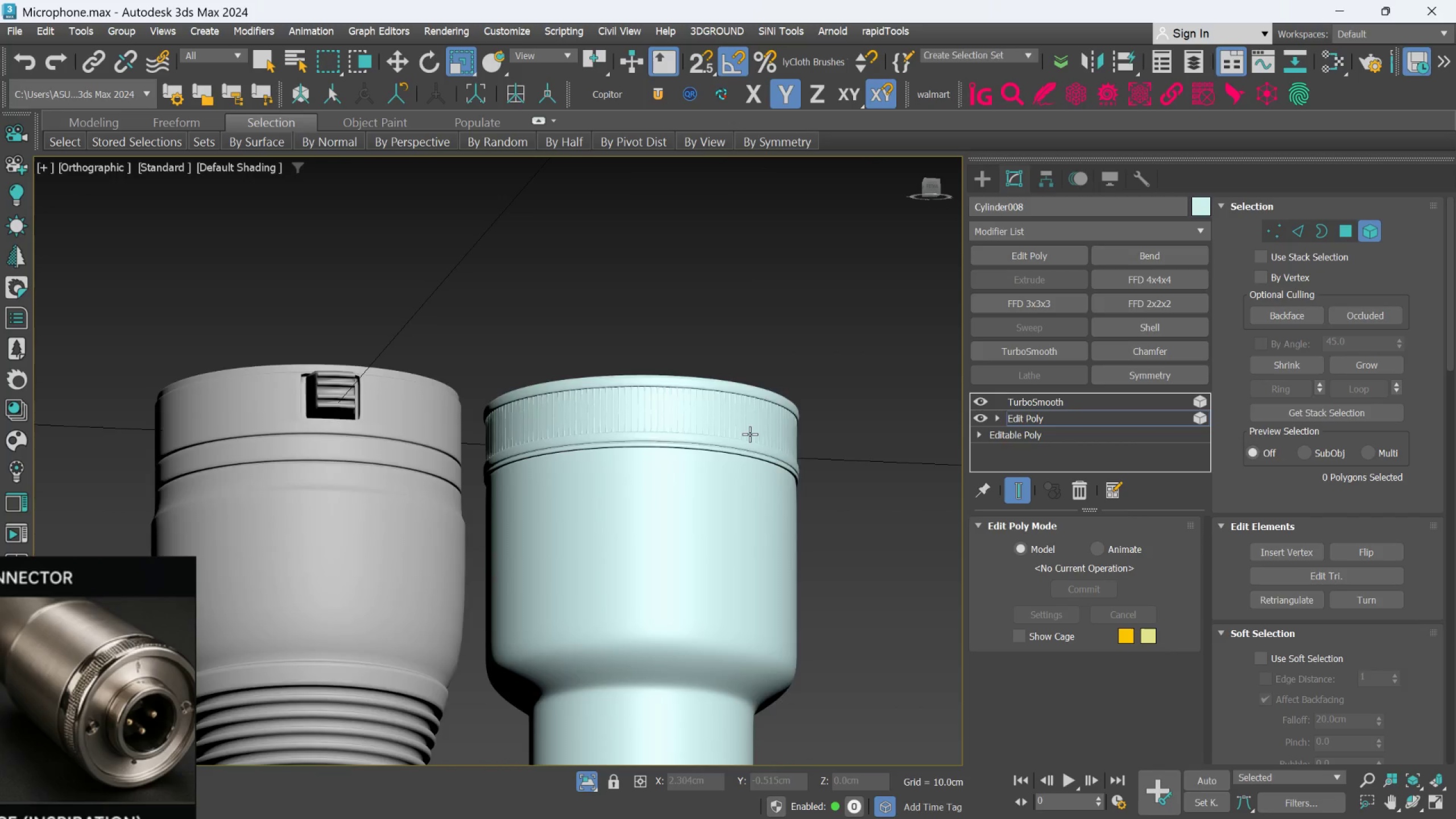 
scroll: coordinate [743, 434], scroll_direction: up, amount: 4.0
 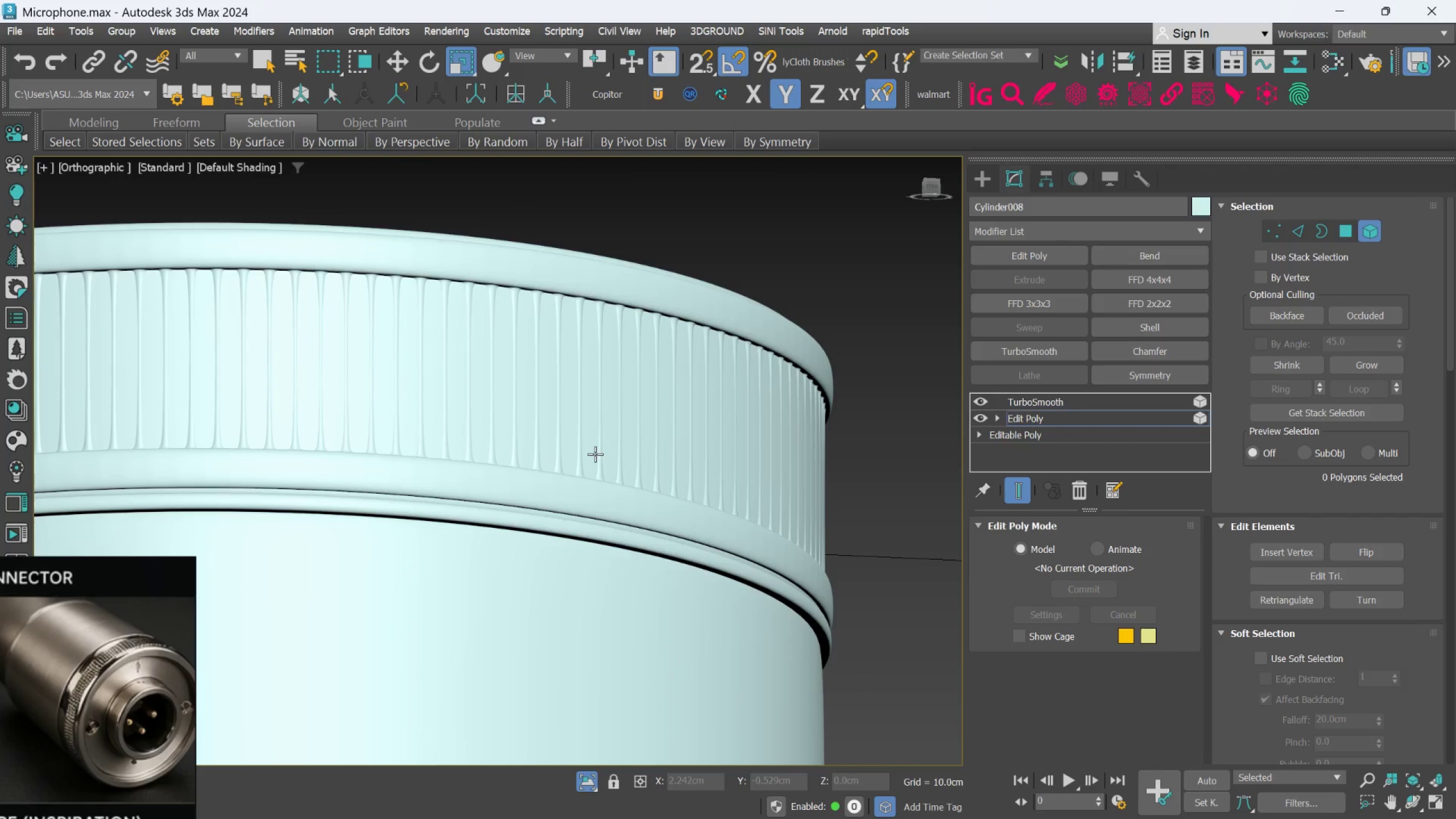 
key(Control+Z)
 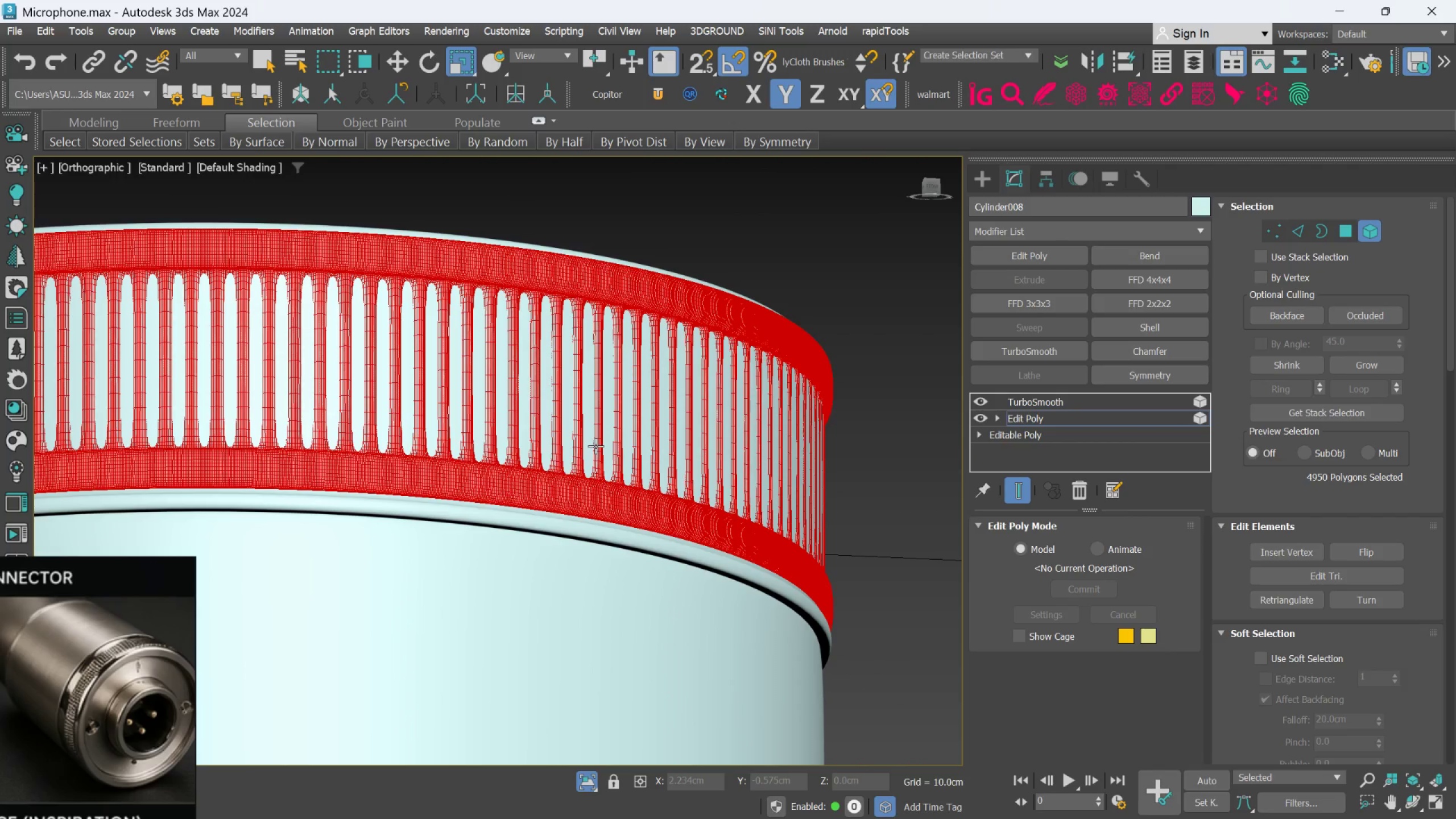 
key(Control+Z)
 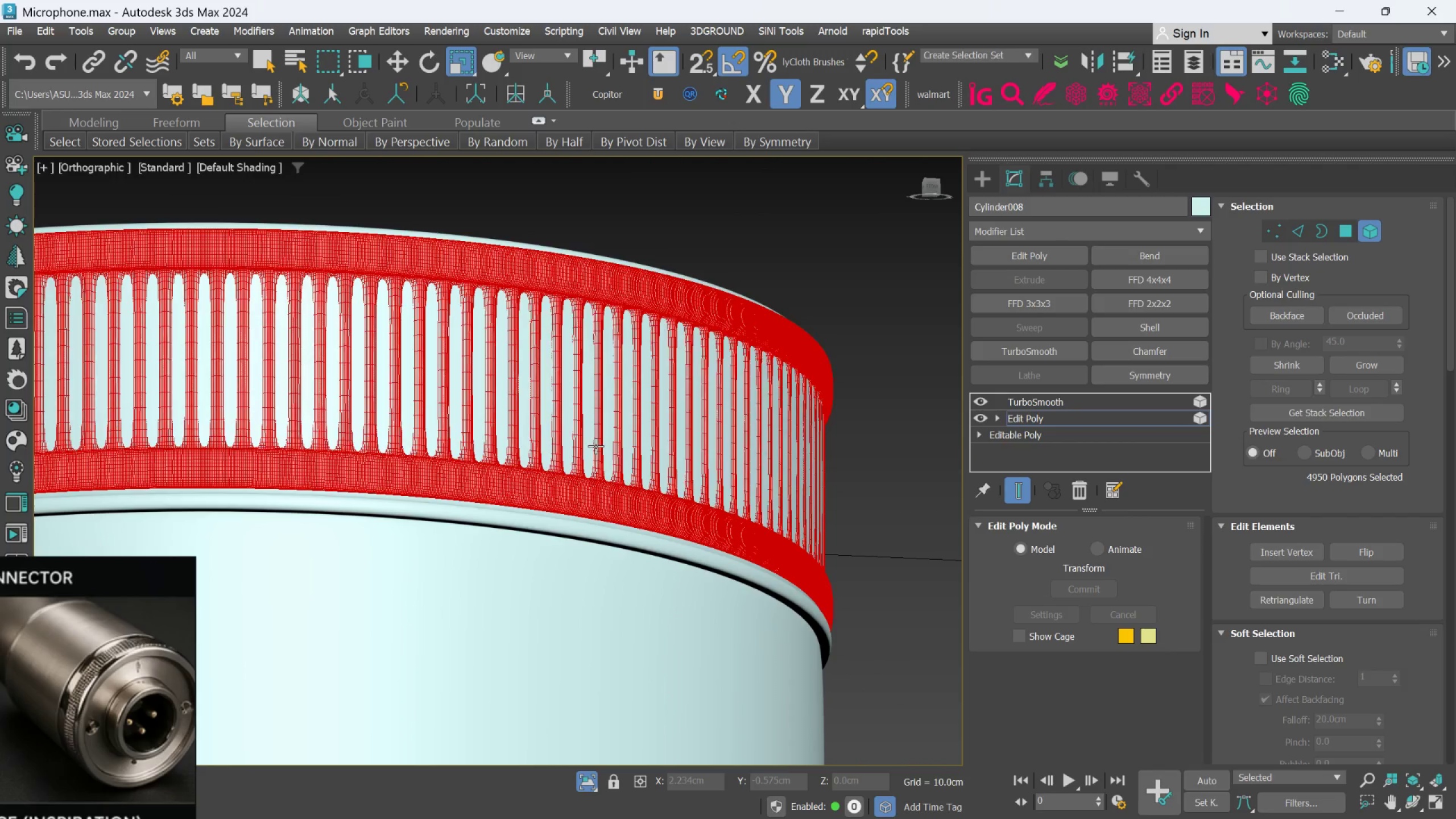 
key(Control+Z)
 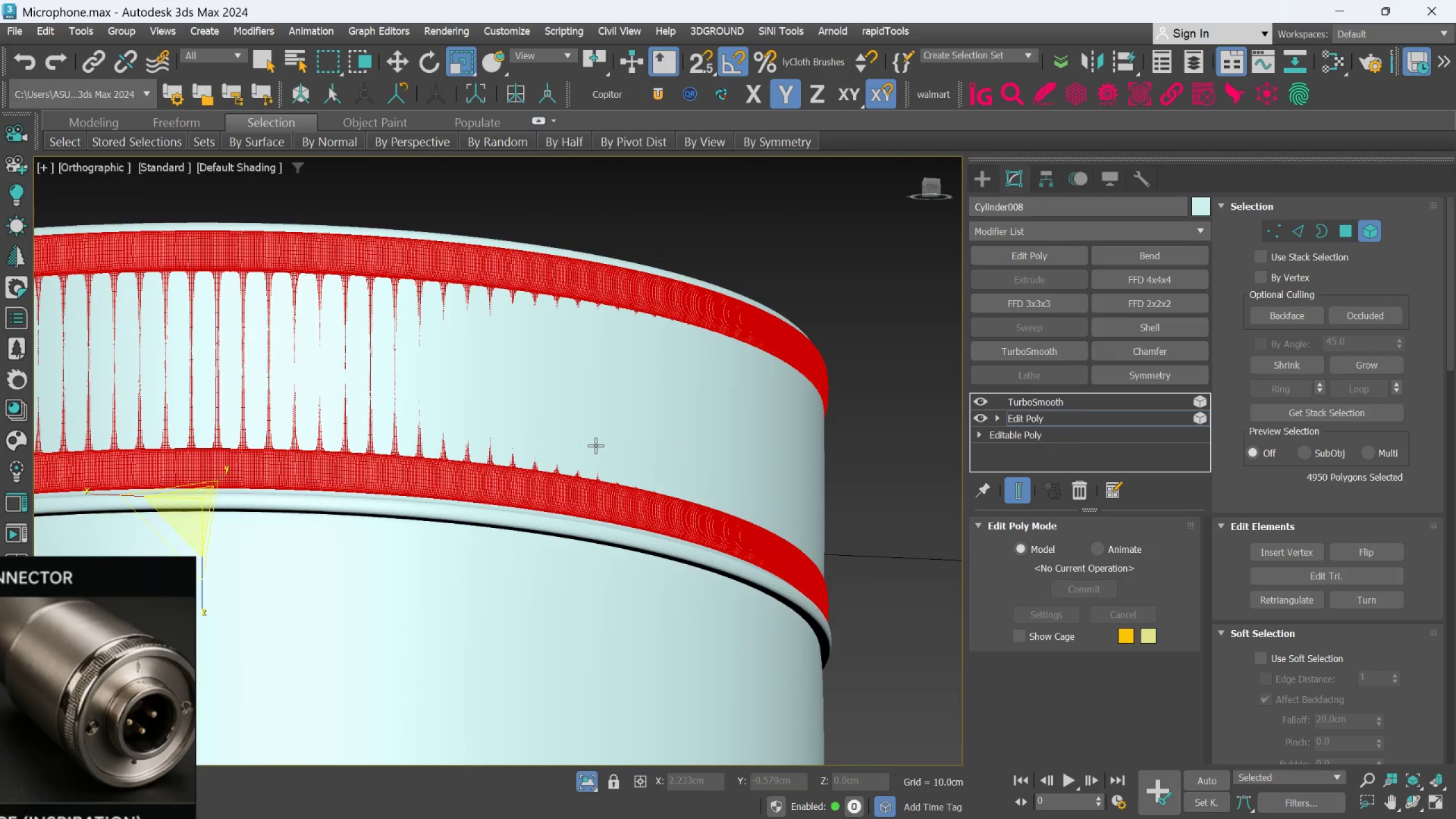 
key(Control+Z)
 